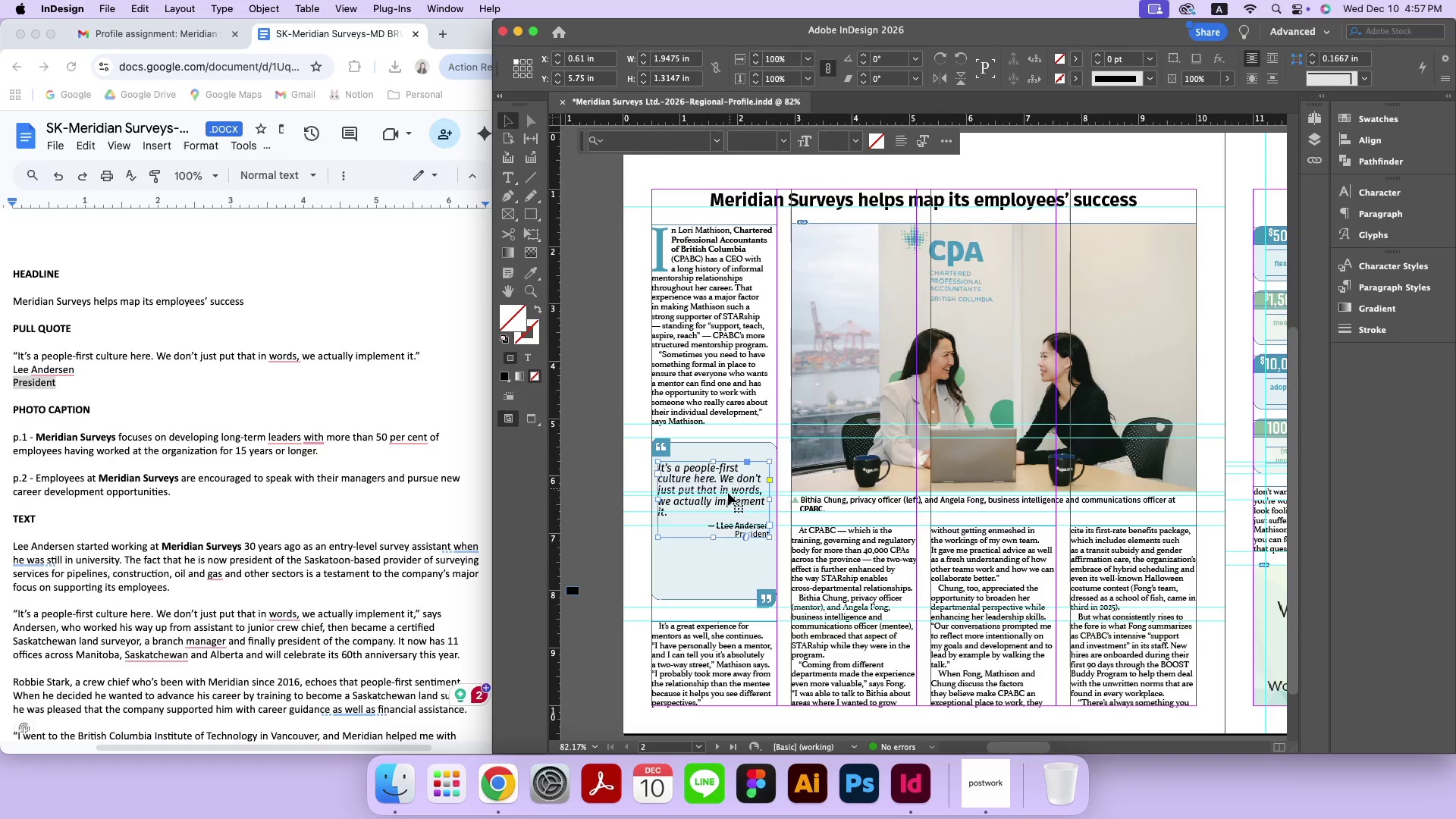 
double_click([726, 496])
 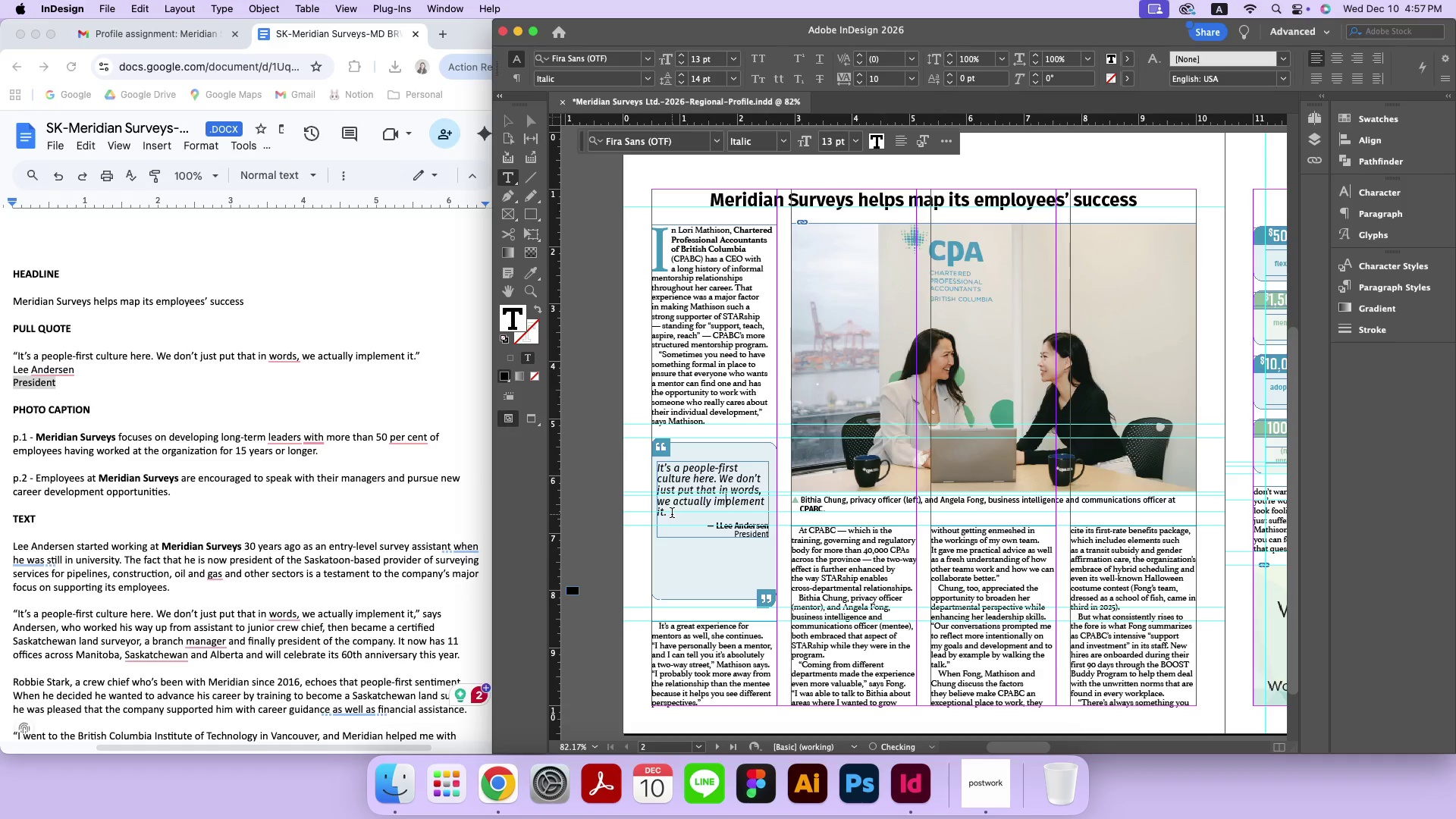 
left_click_drag(start_coordinate=[672, 514], to_coordinate=[650, 465])
 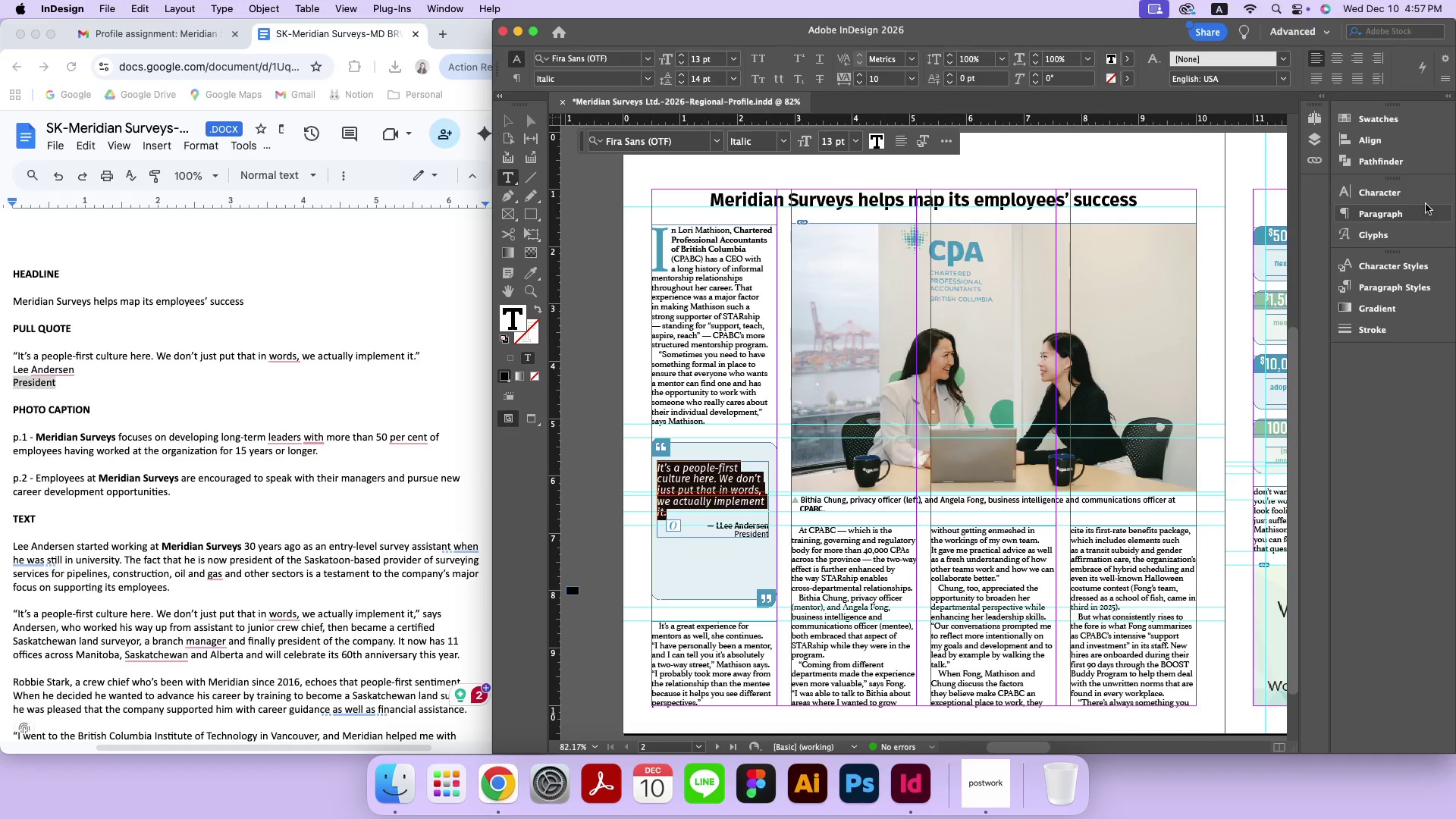 
left_click([1426, 192])
 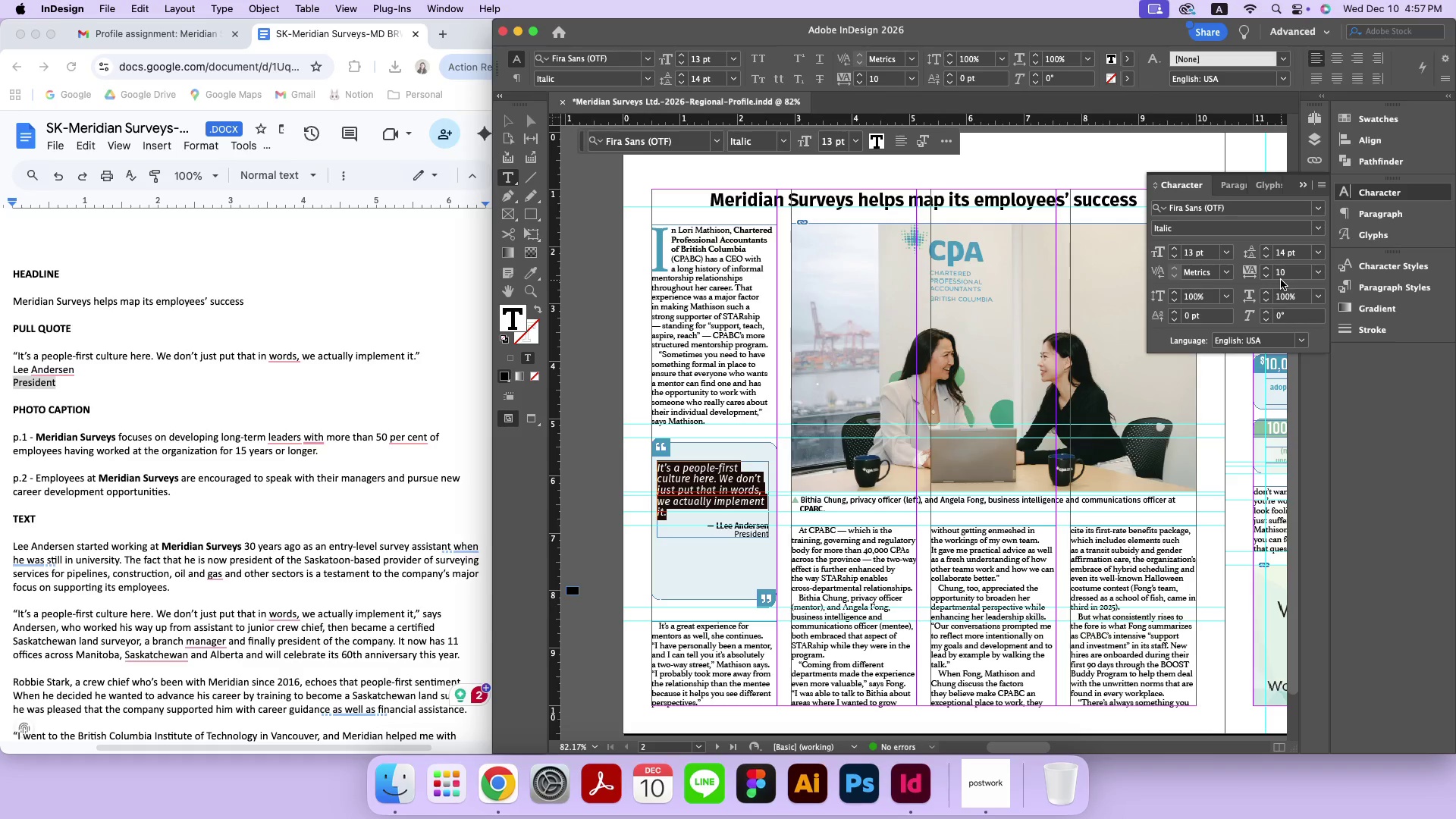 
left_click_drag(start_coordinate=[1288, 269], to_coordinate=[1257, 273])
 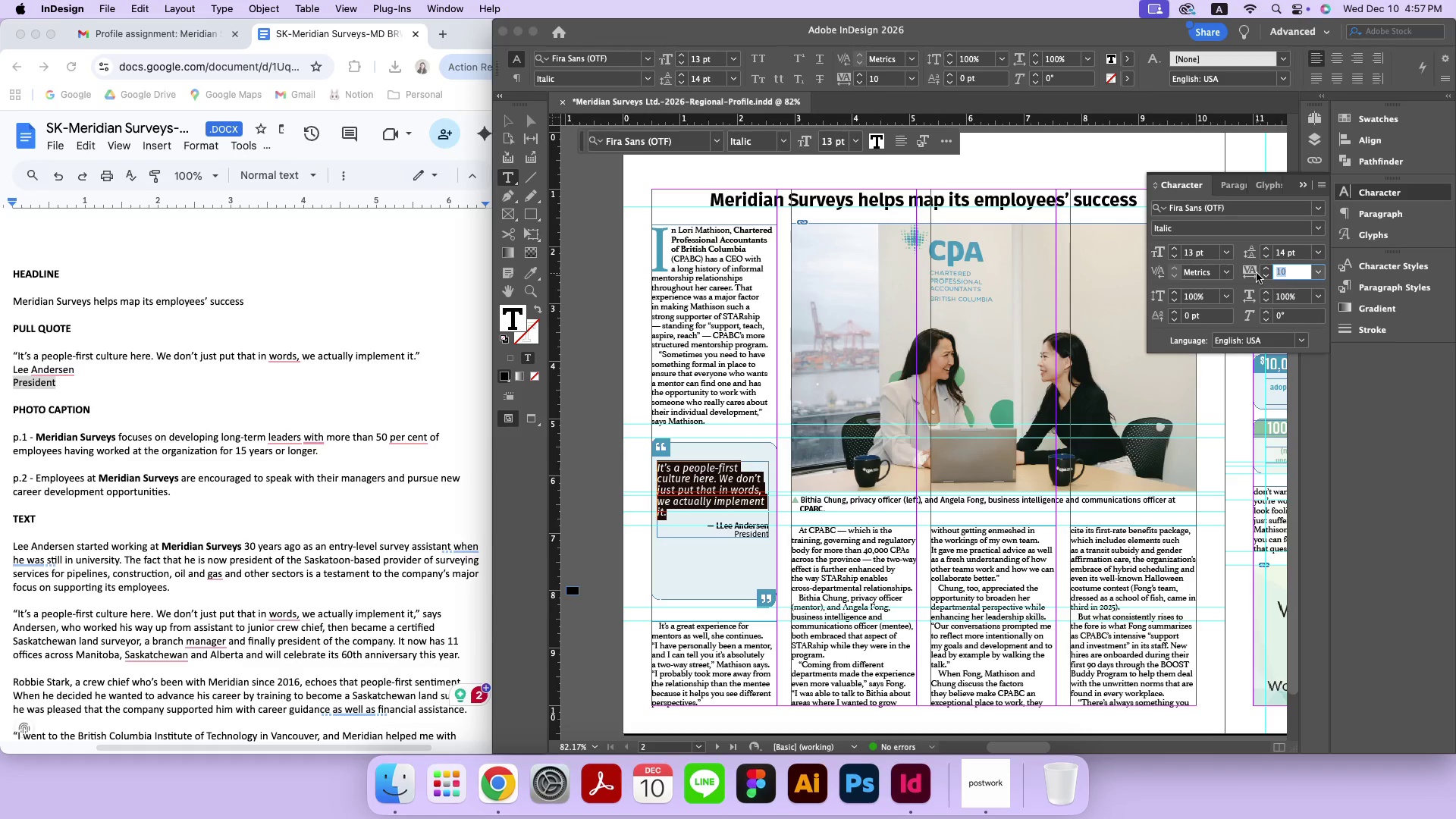 
key(0)
 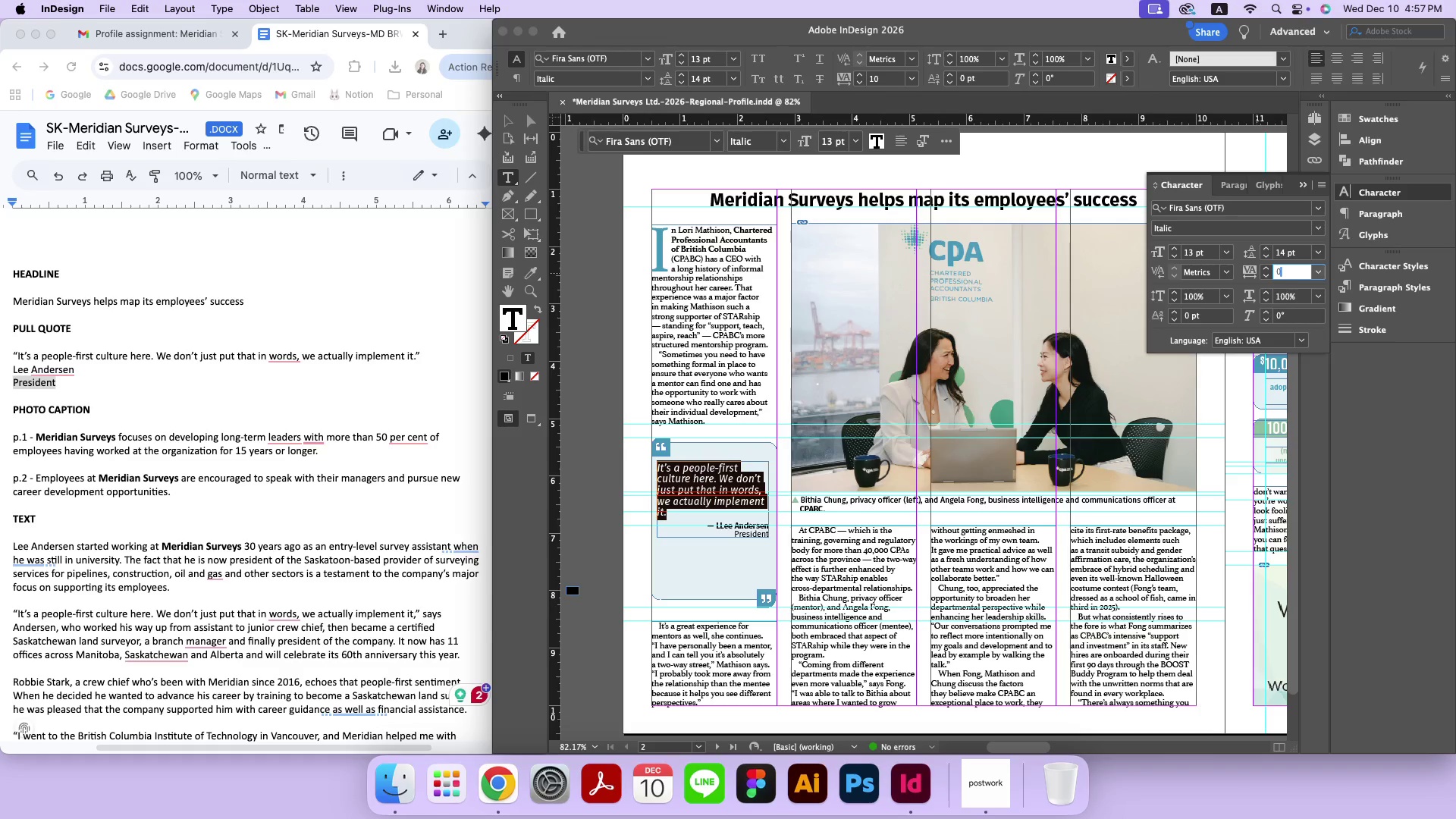 
key(Enter)
 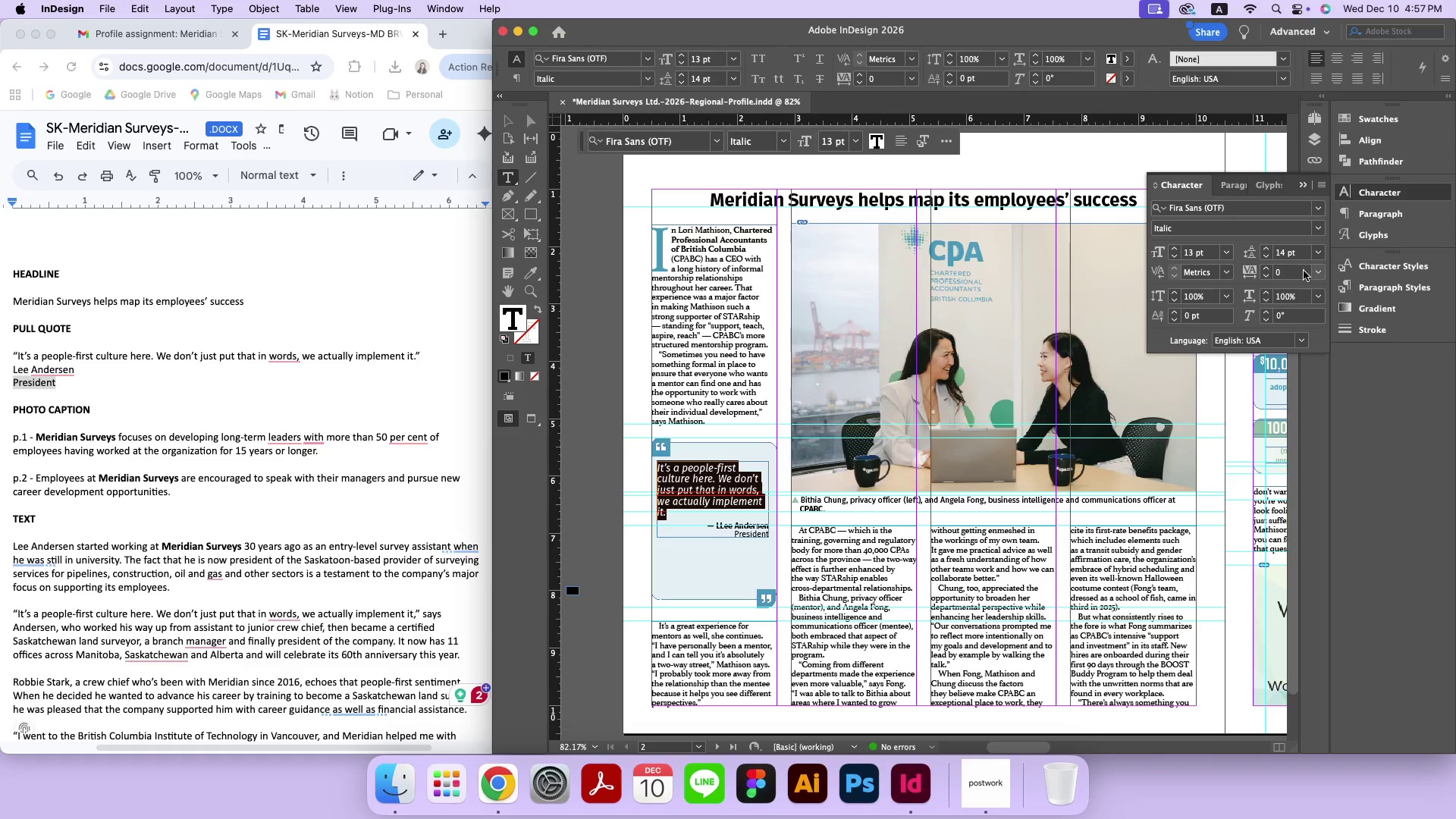 
left_click([1263, 277])
 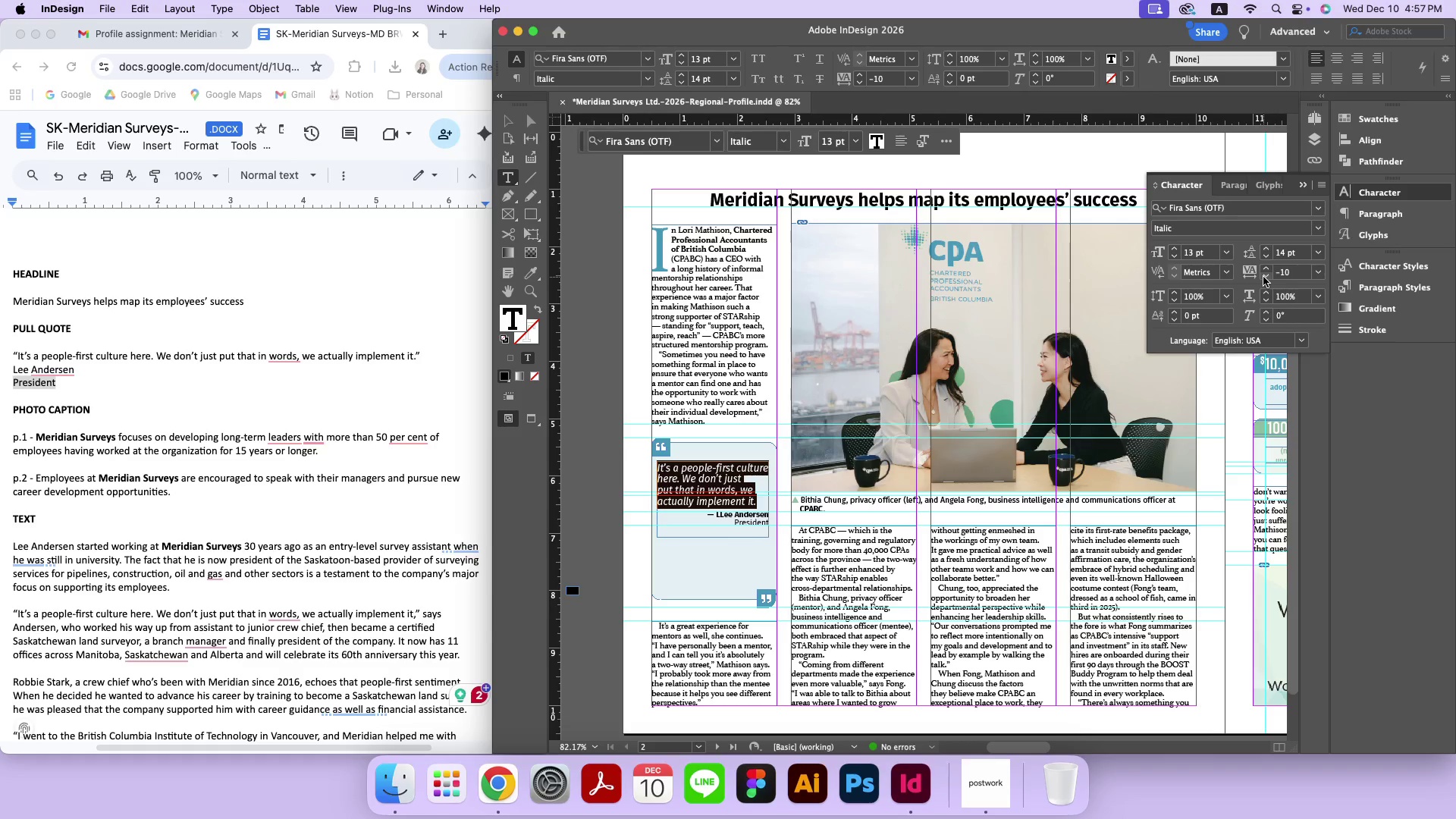 
left_click([693, 482])
 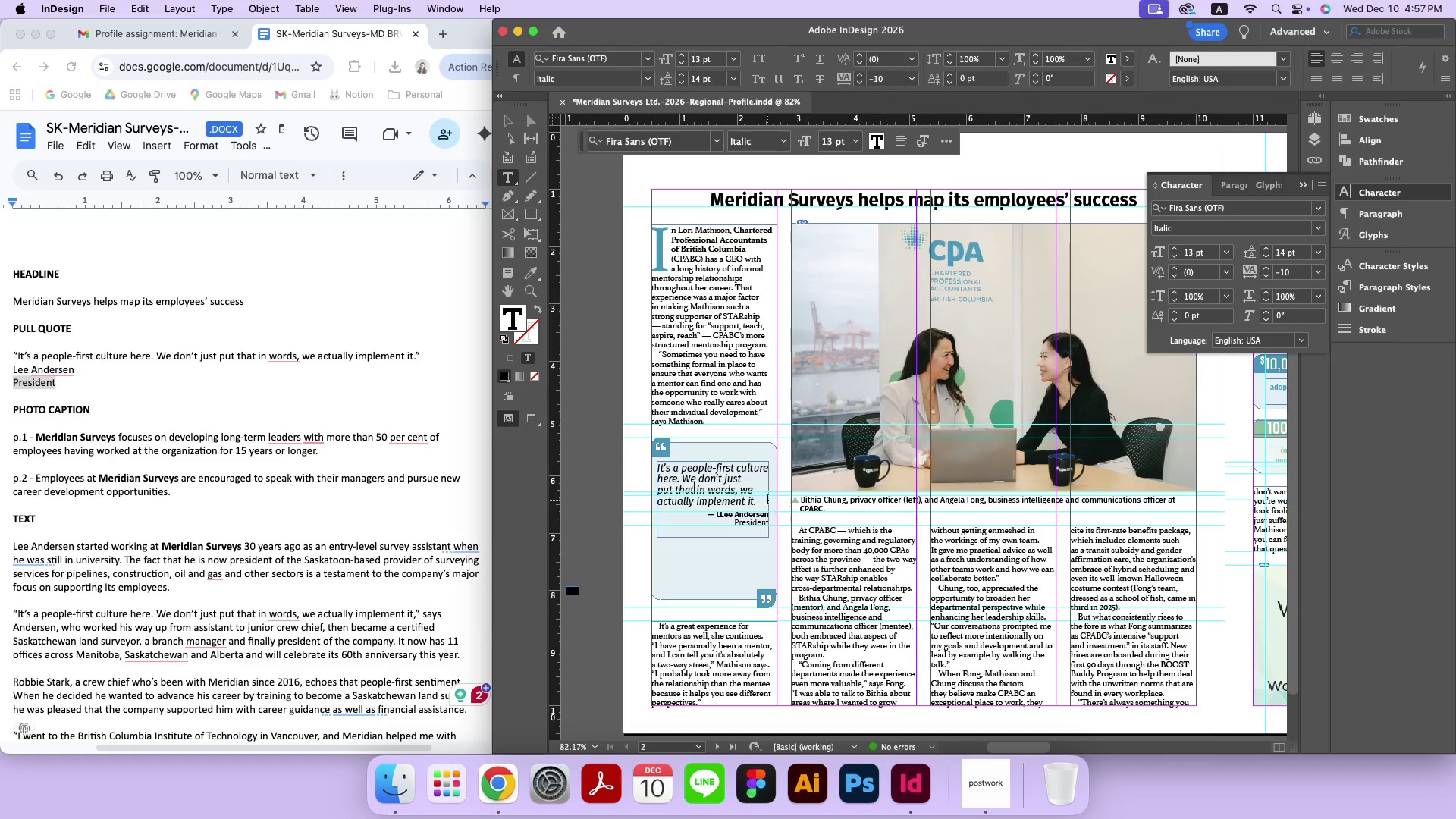 
left_click_drag(start_coordinate=[761, 503], to_coordinate=[636, 453])
 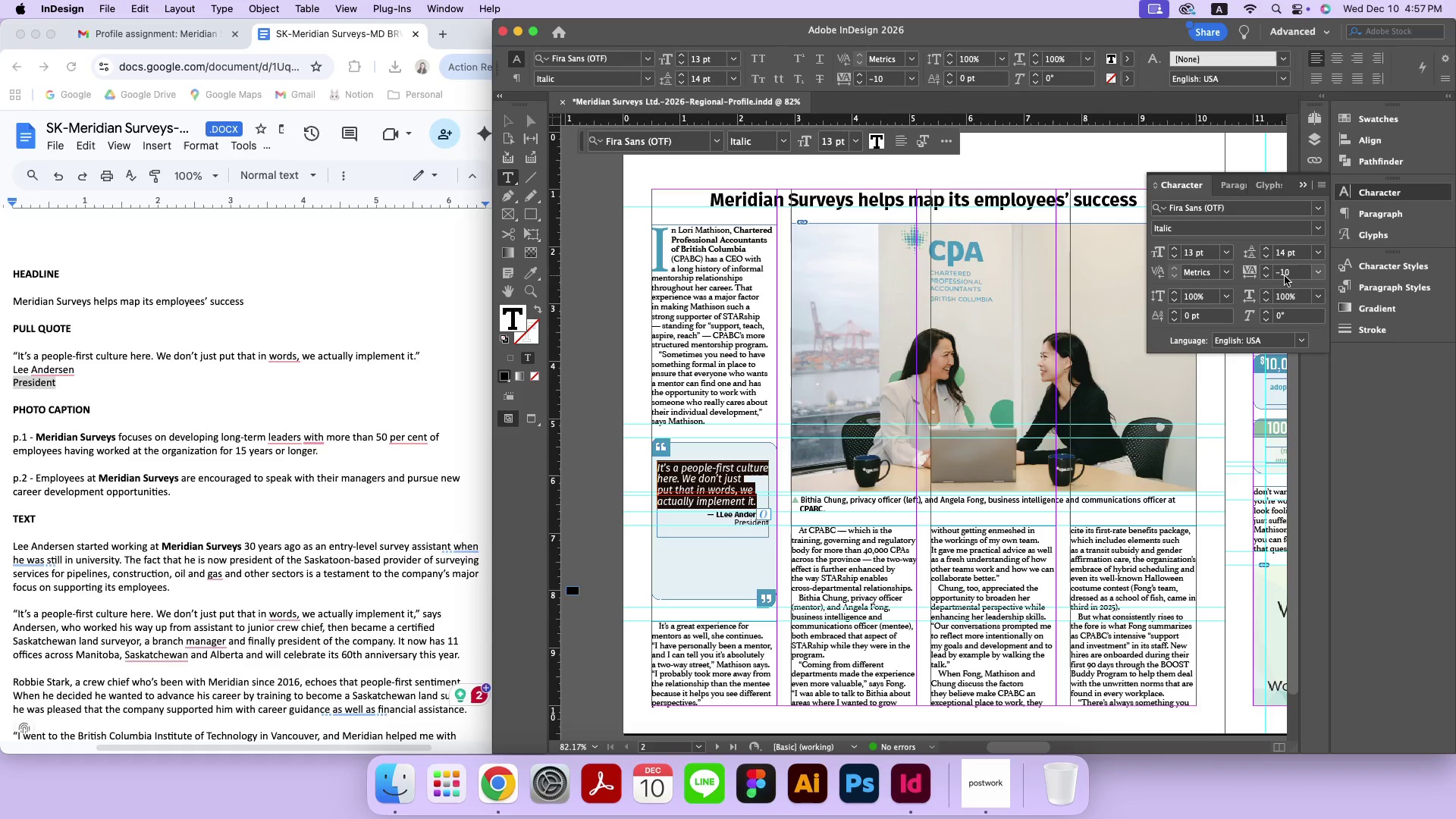 
left_click_drag(start_coordinate=[1279, 275], to_coordinate=[1293, 275])
 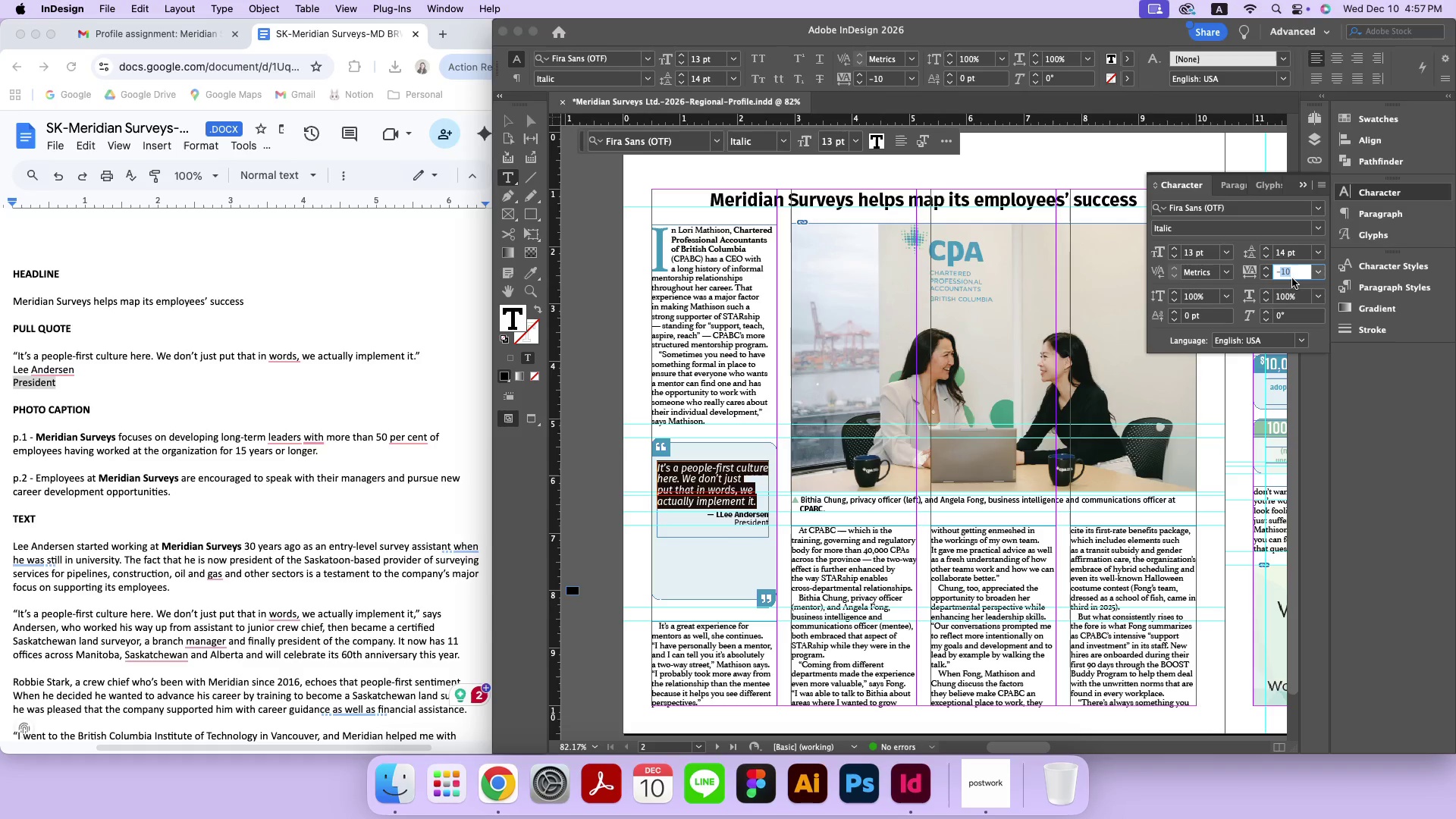 
key(5)
 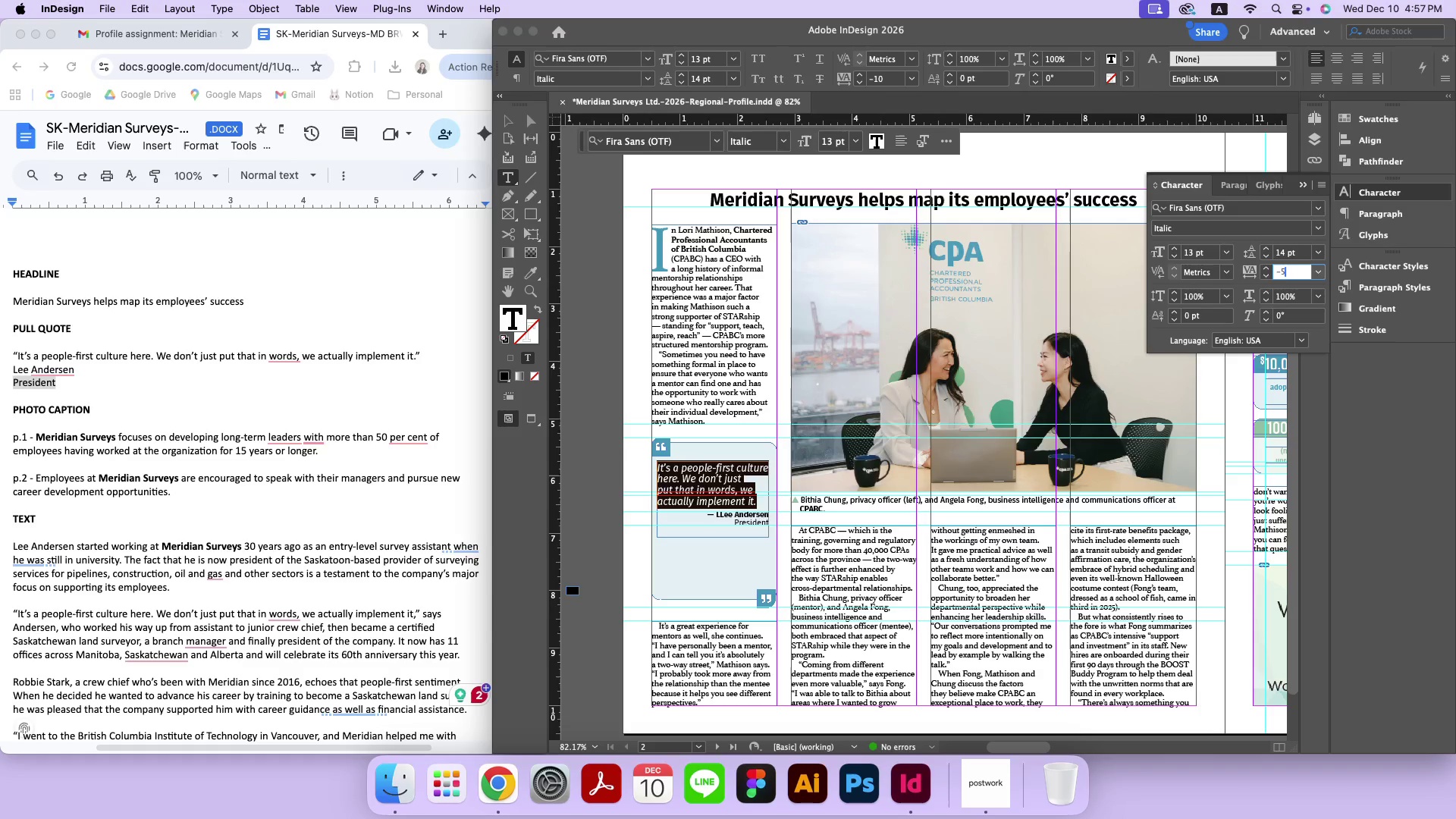 
key(Enter)
 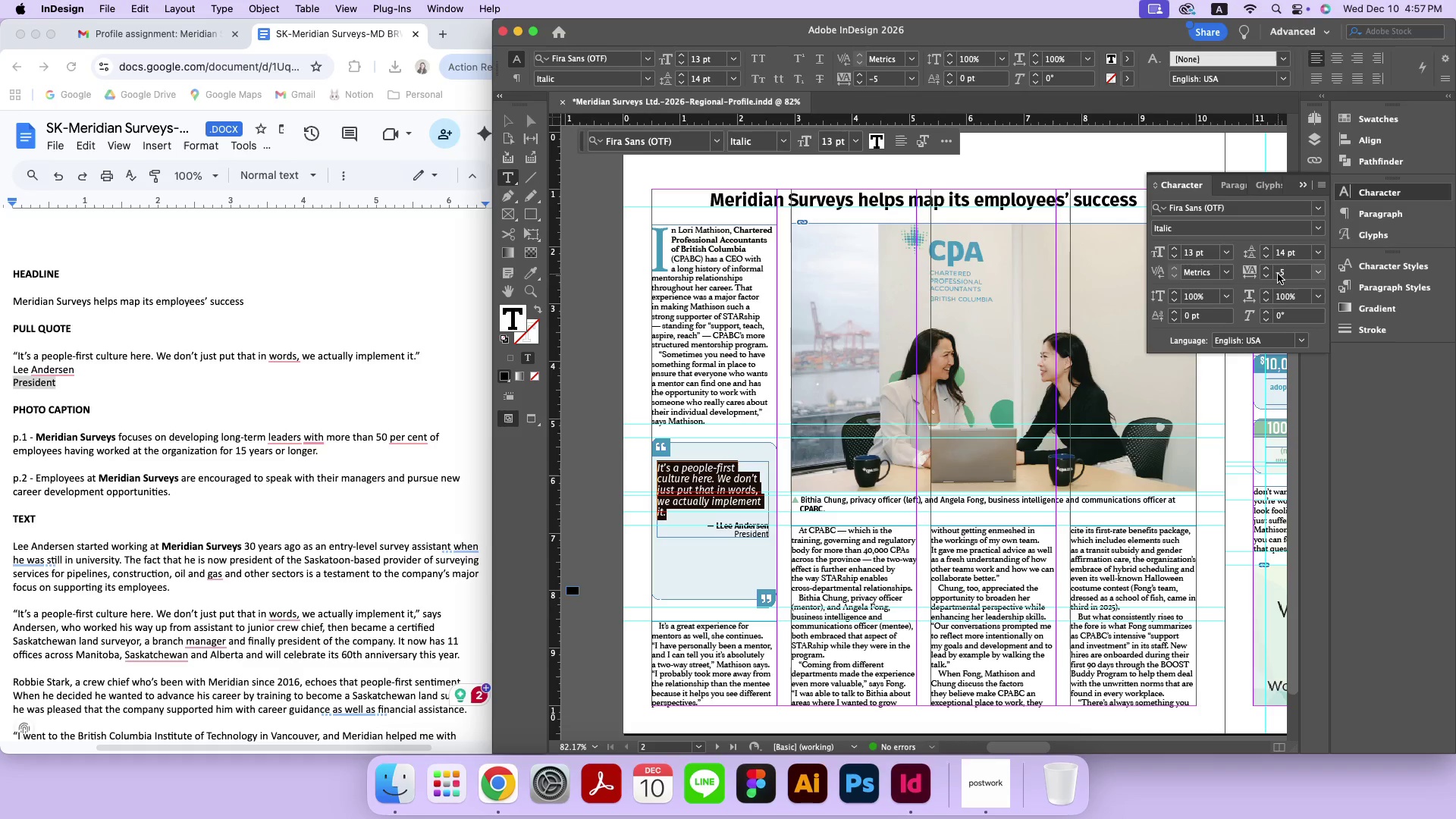 
left_click_drag(start_coordinate=[1278, 272], to_coordinate=[1285, 272])
 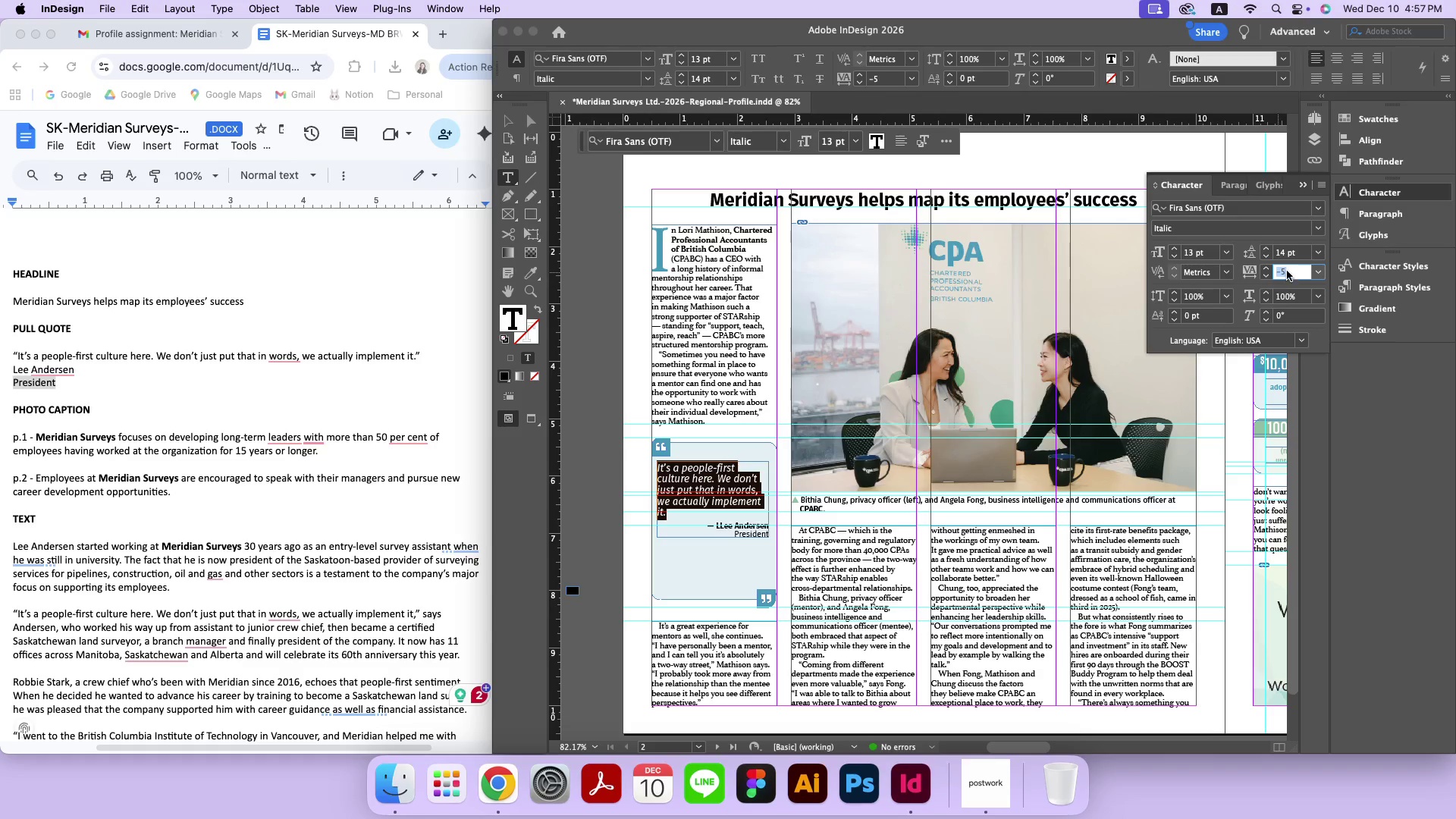 
left_click([1287, 271])
 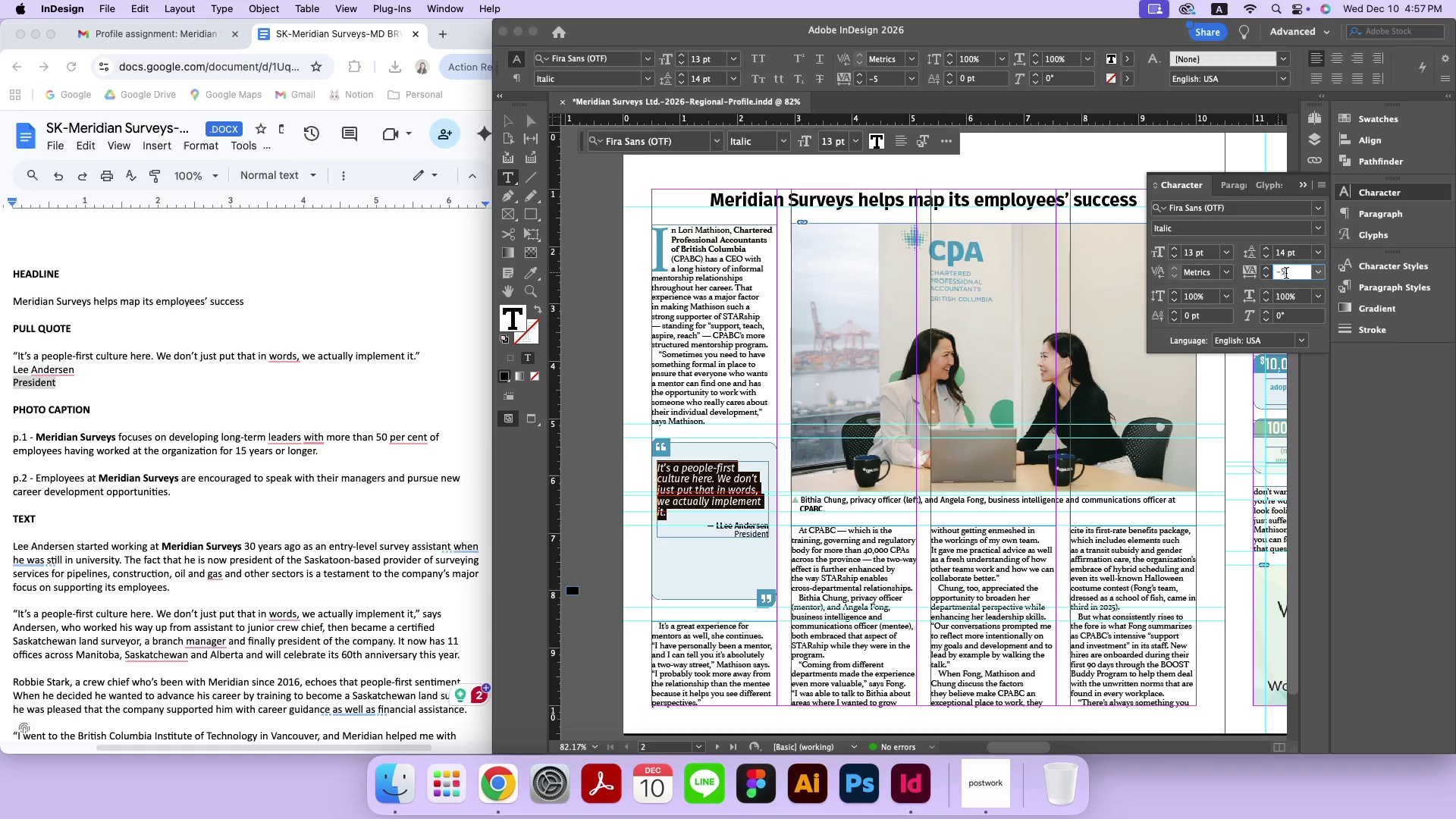 
key(Backspace)
 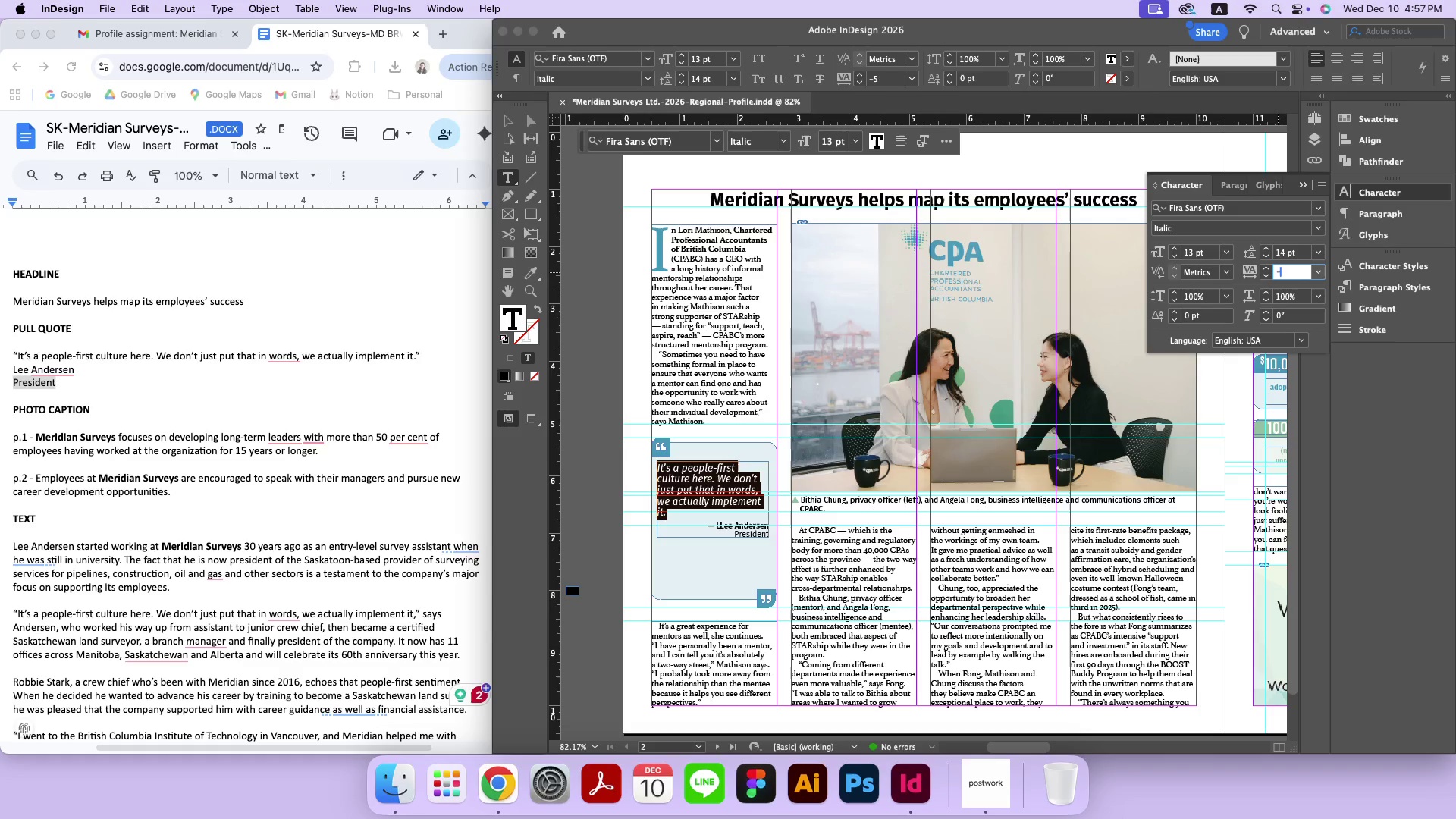 
key(6)
 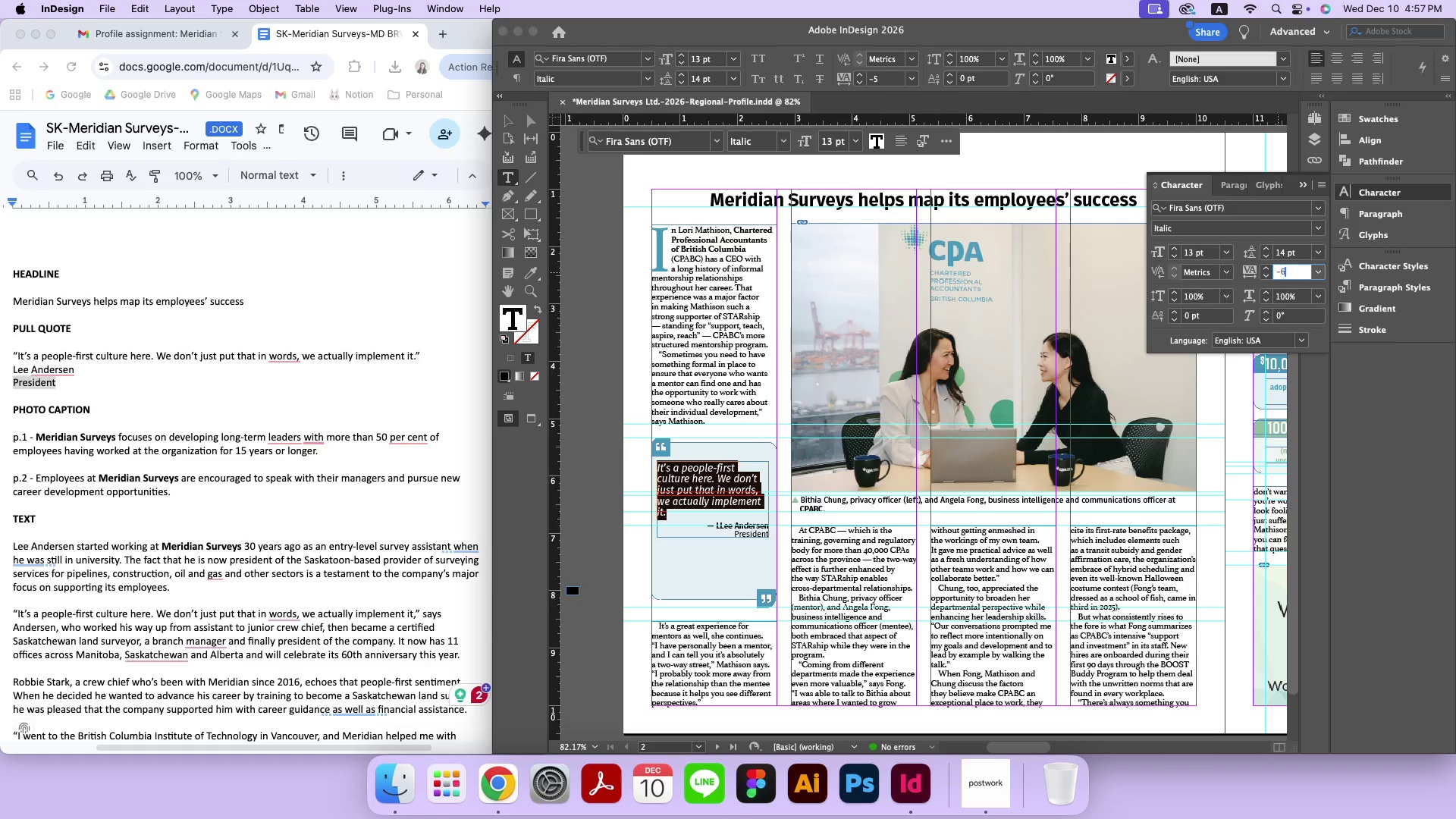 
key(Enter)
 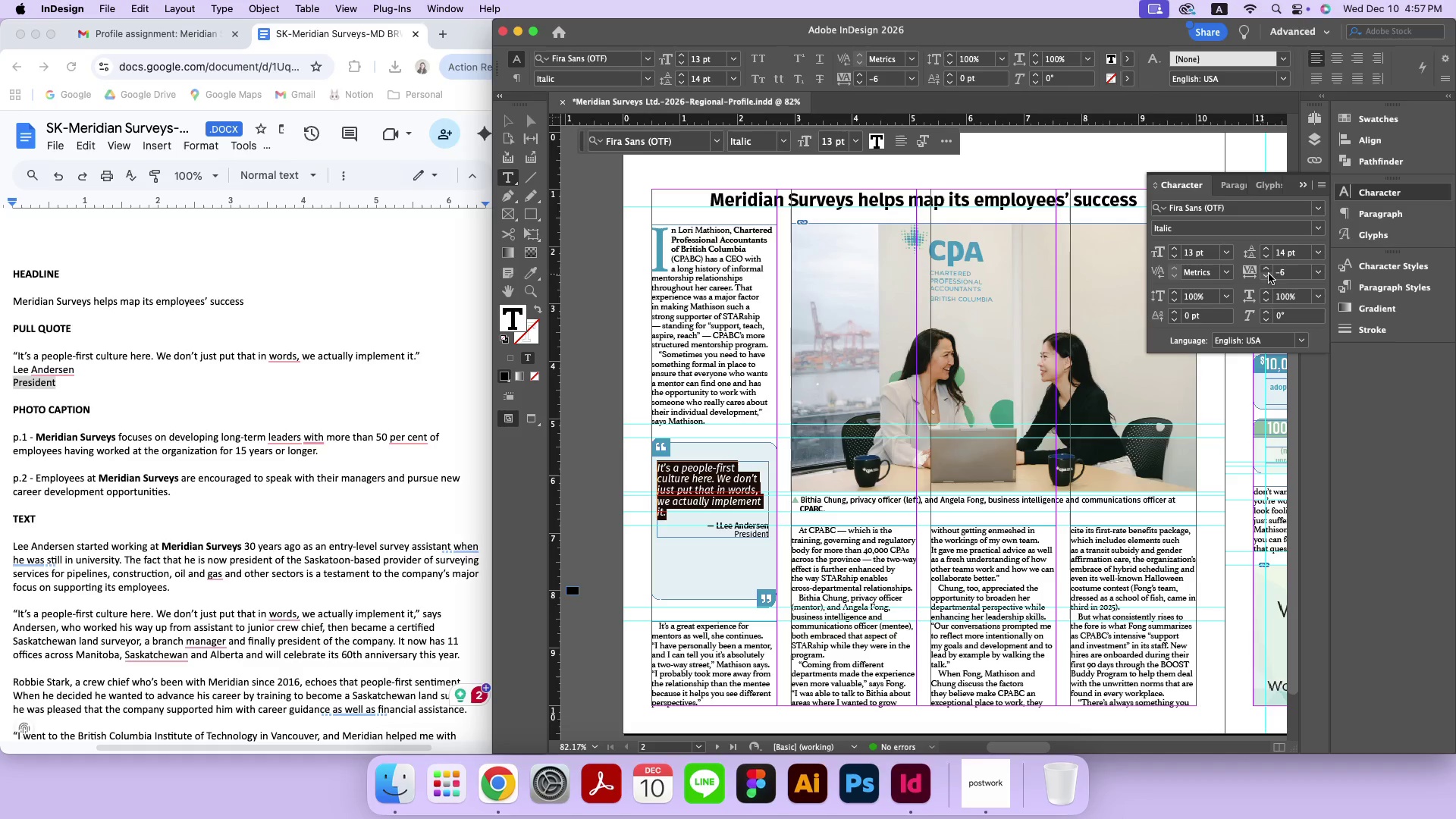 
left_click_drag(start_coordinate=[1280, 275], to_coordinate=[1286, 275])
 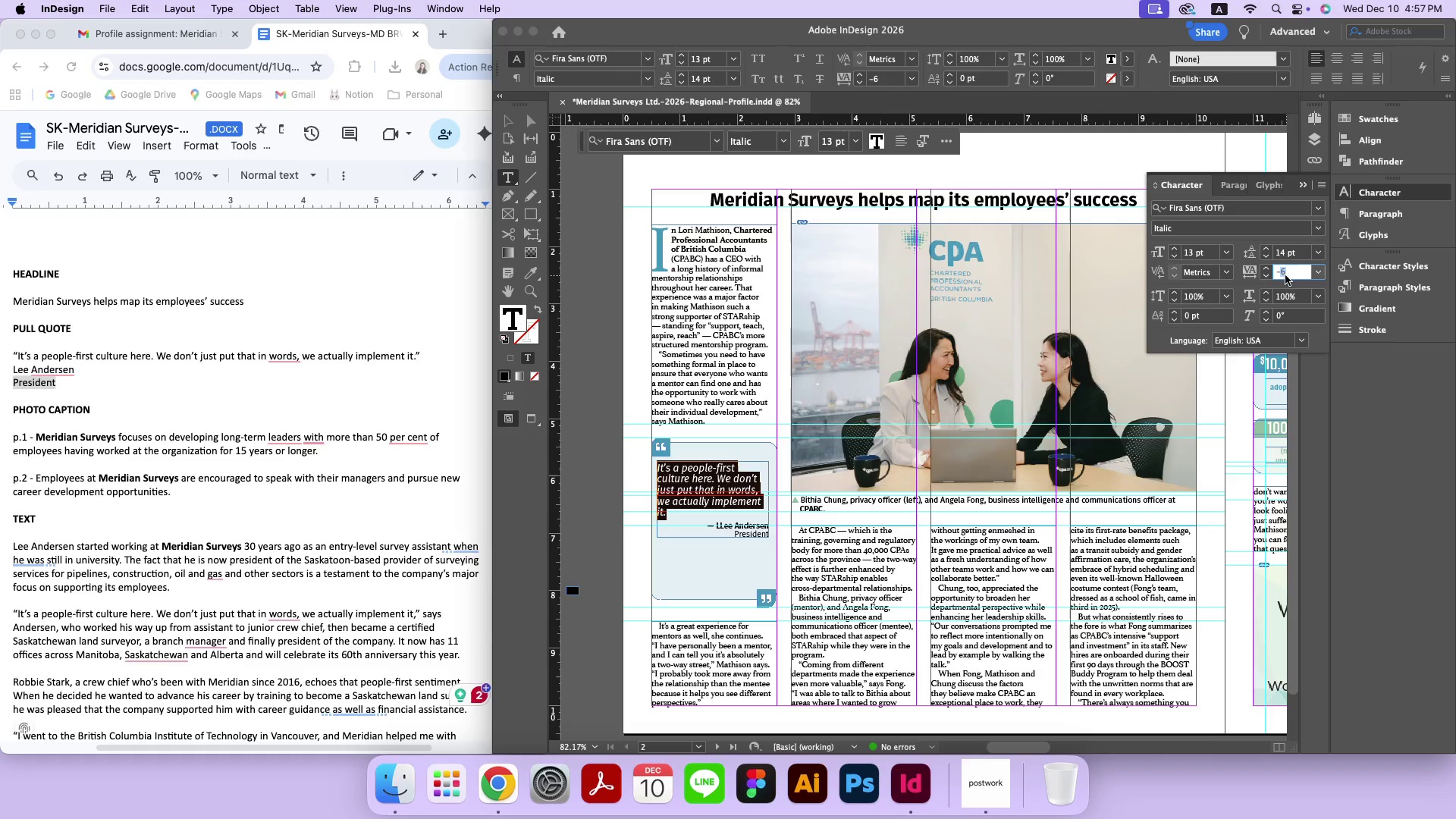 
key(7)
 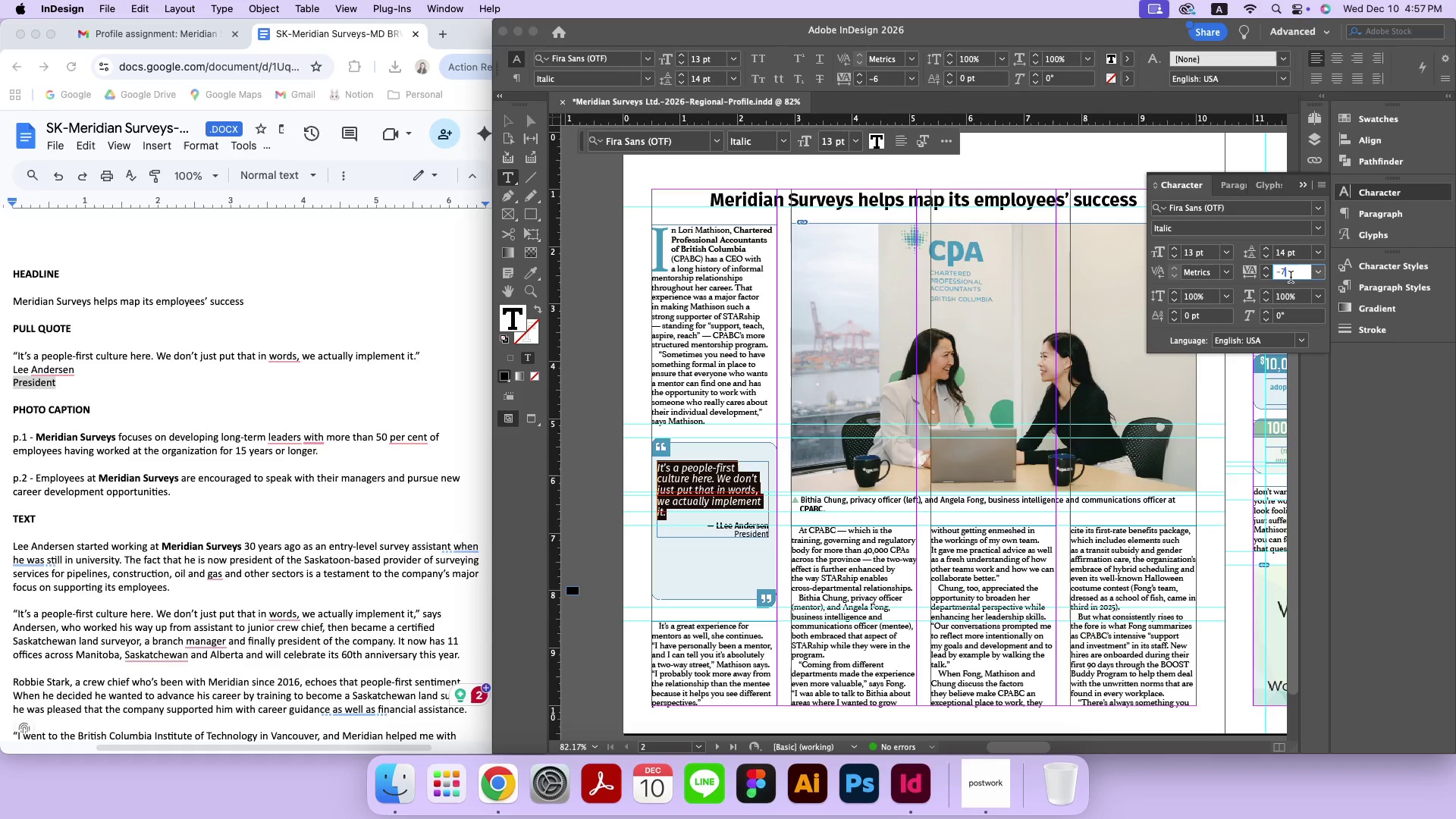 
left_click([1298, 256])
 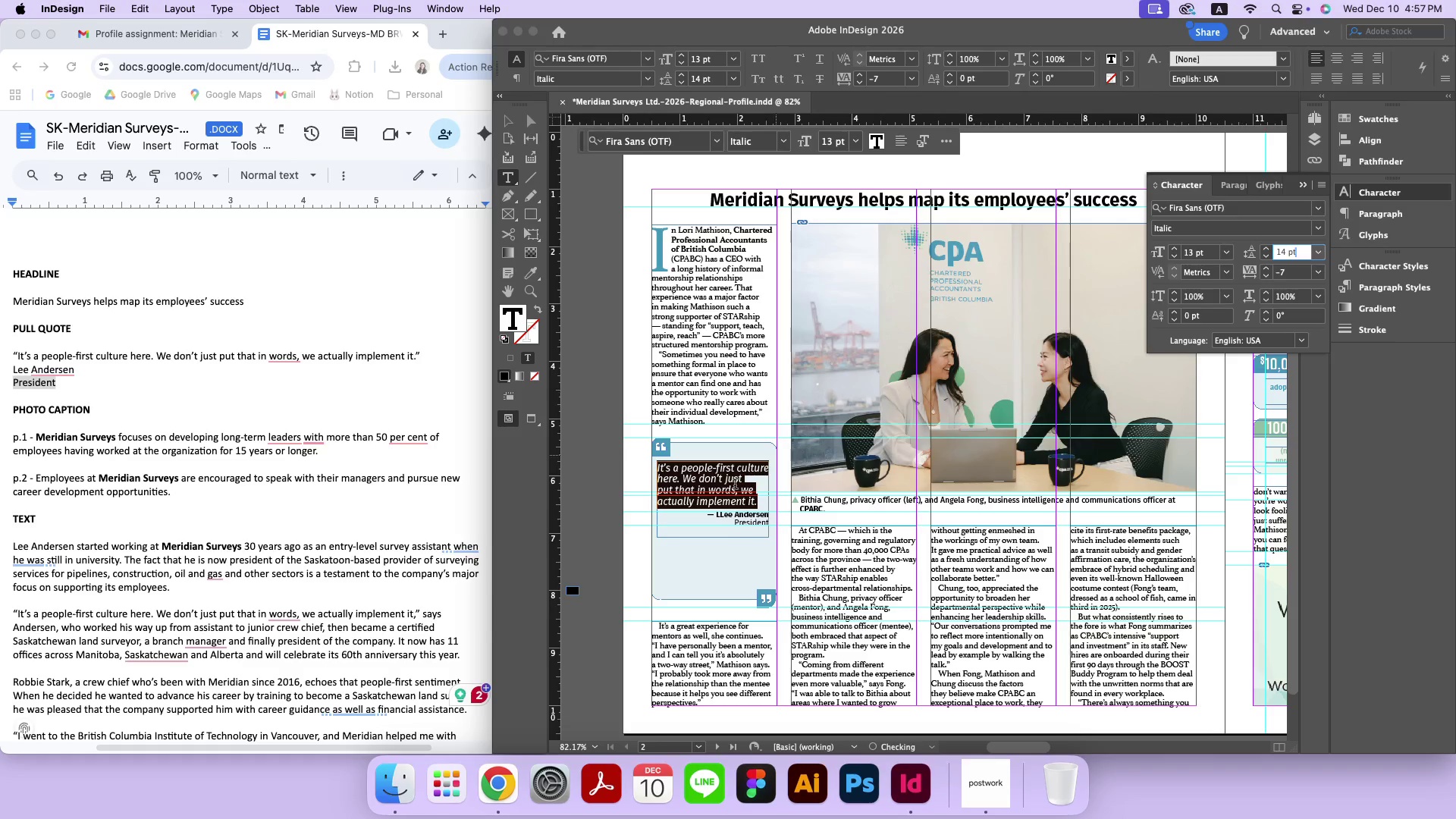 
left_click([733, 491])
 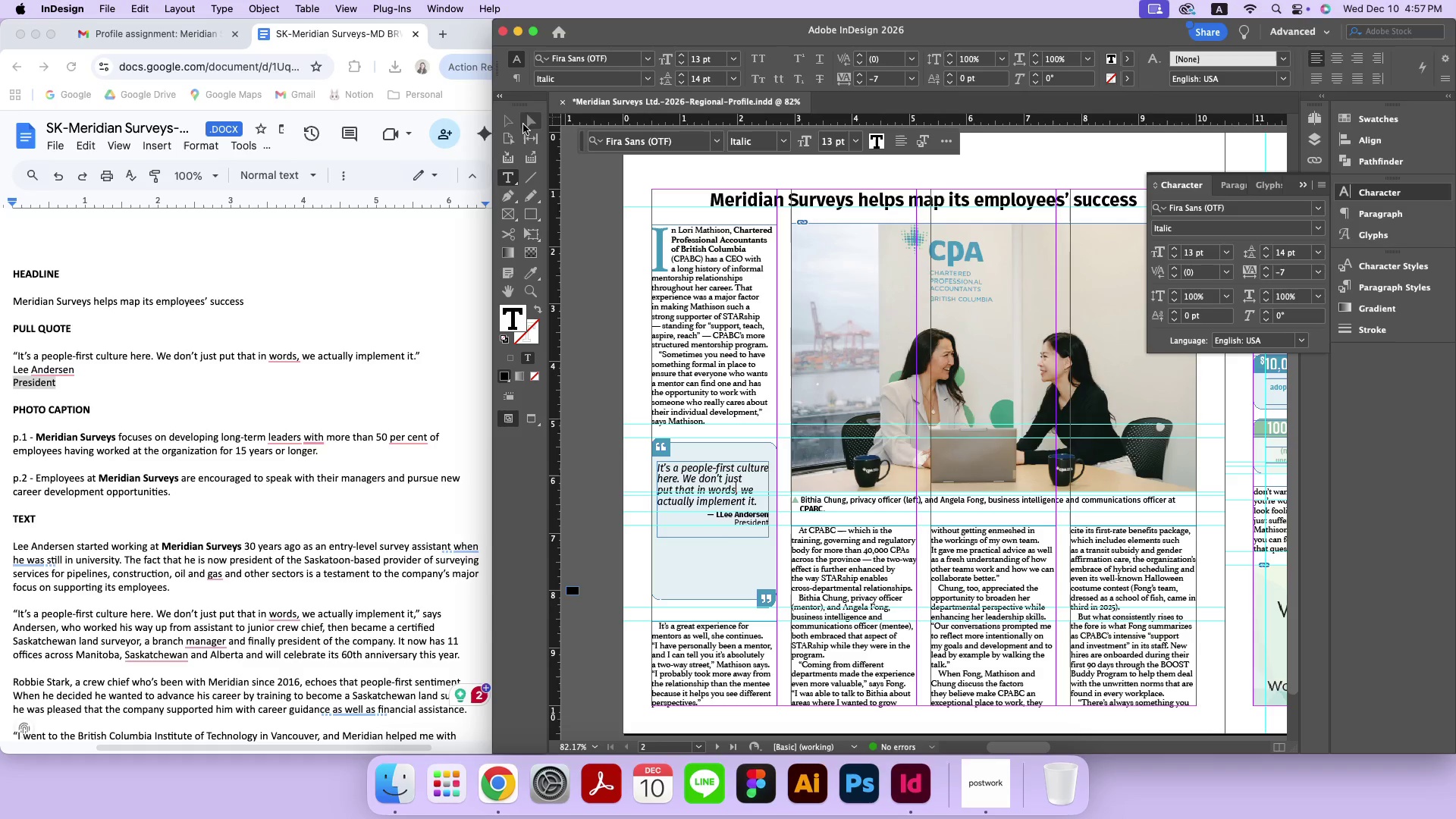 
left_click([514, 123])
 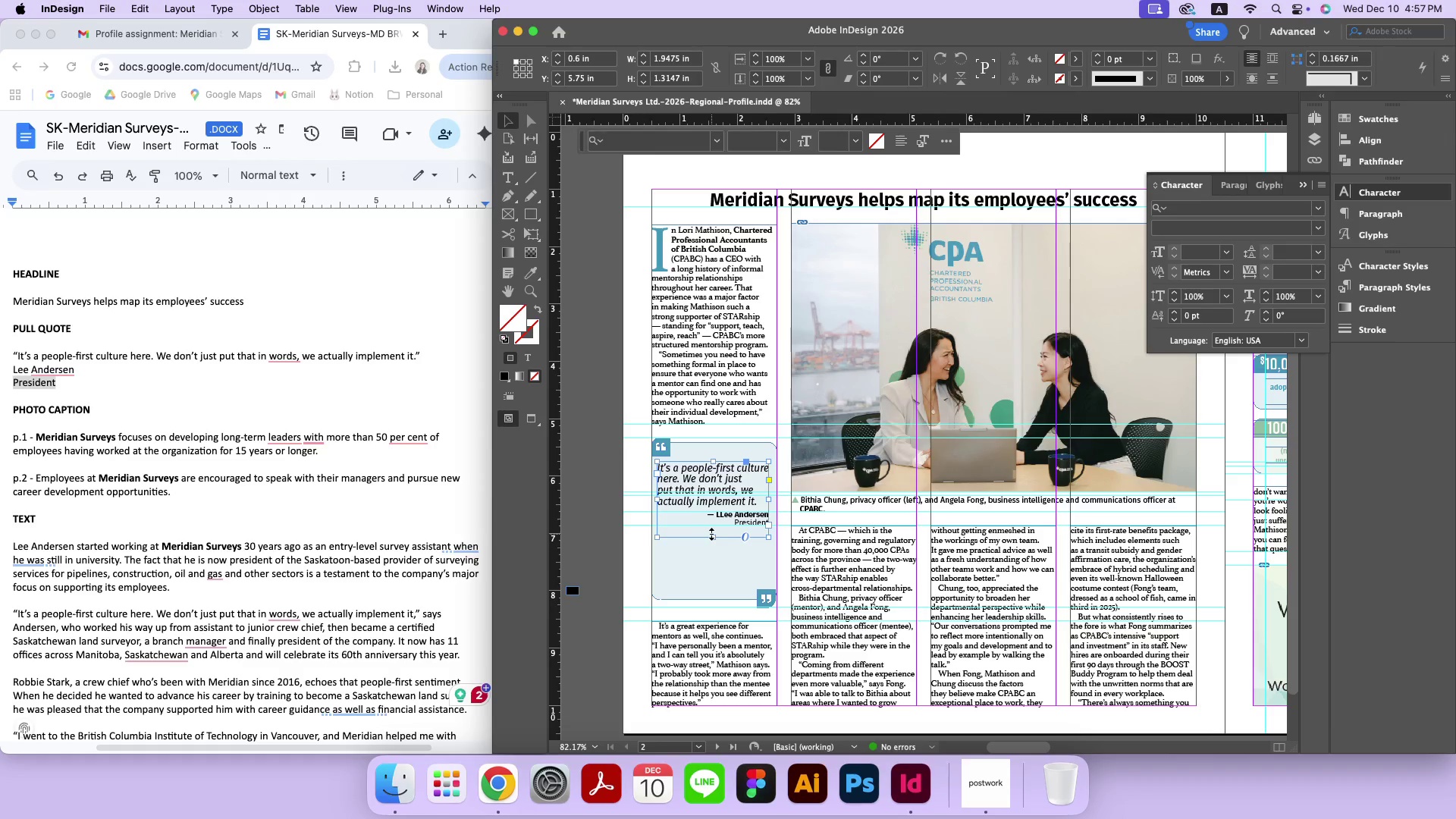 
left_click([713, 536])
 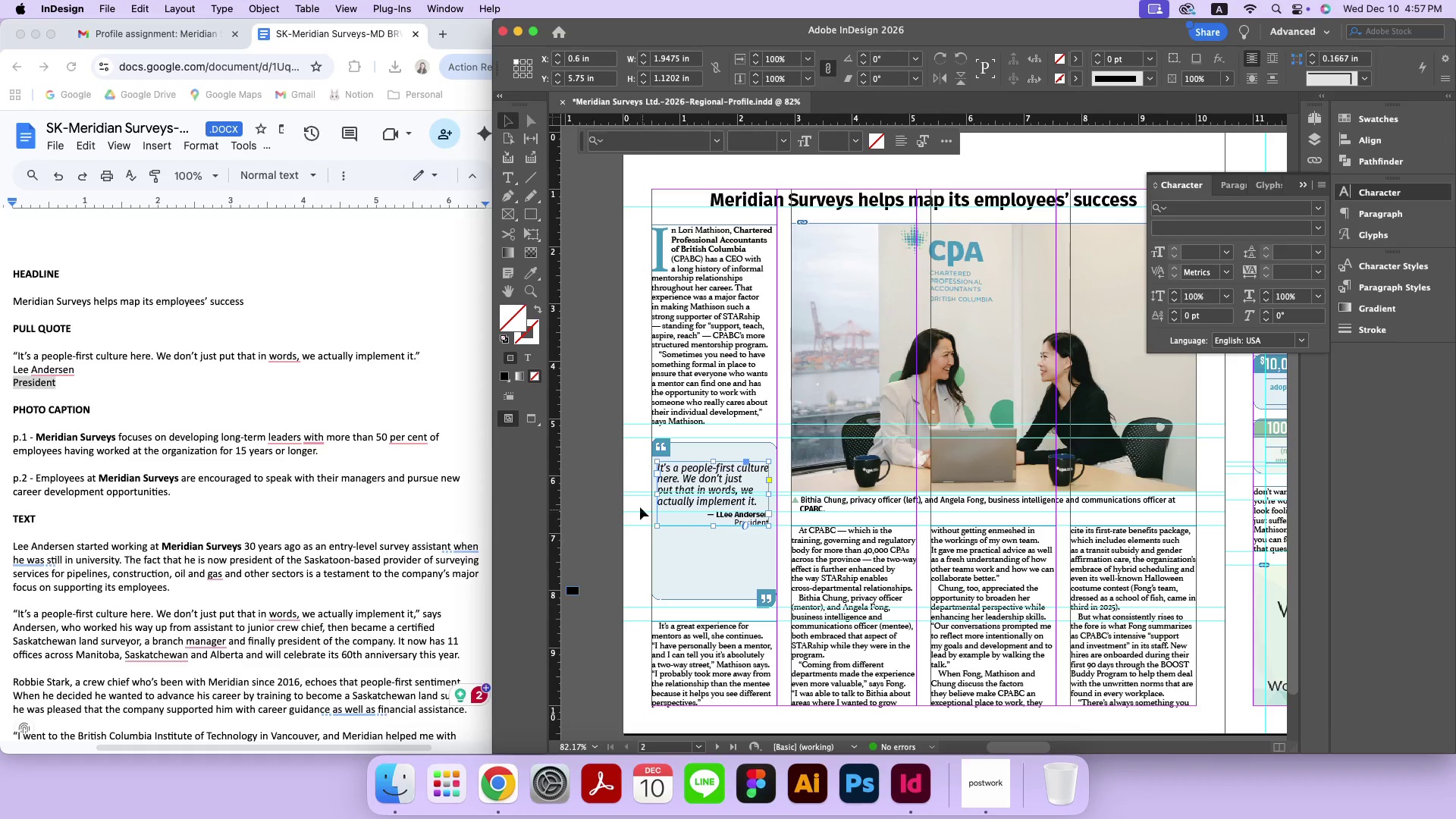 
left_click([608, 477])
 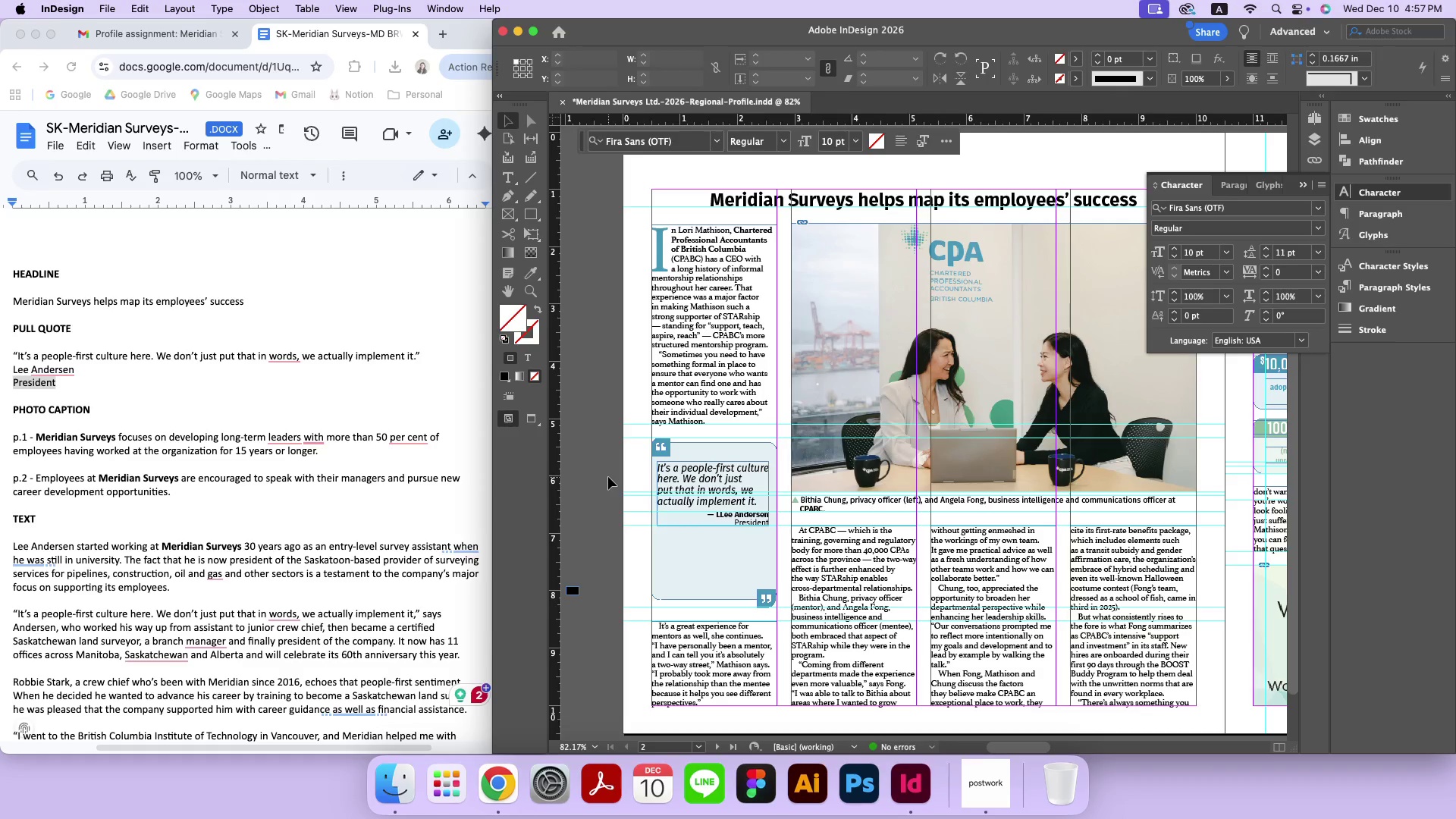 
key(W)
 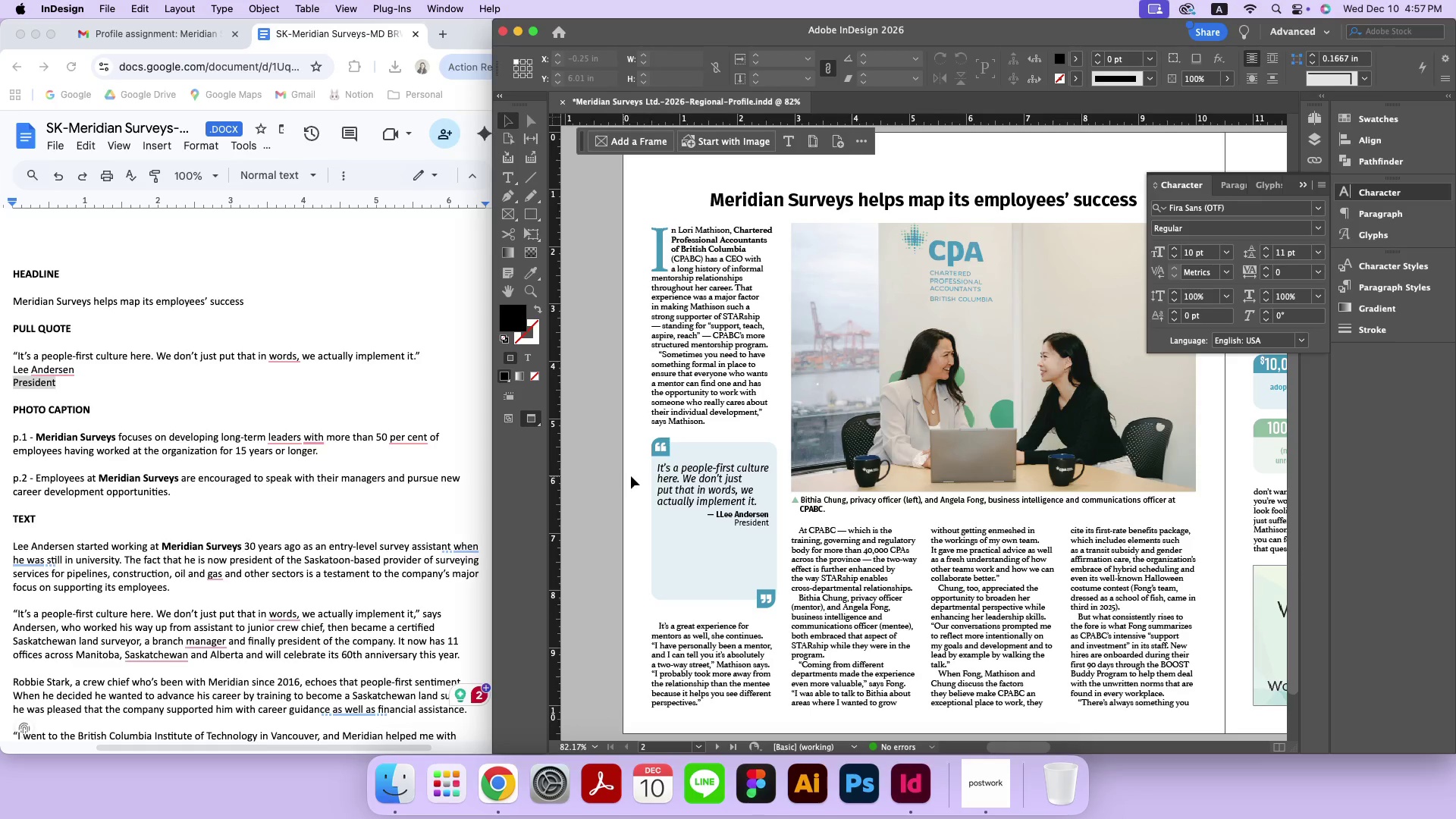 
key(W)
 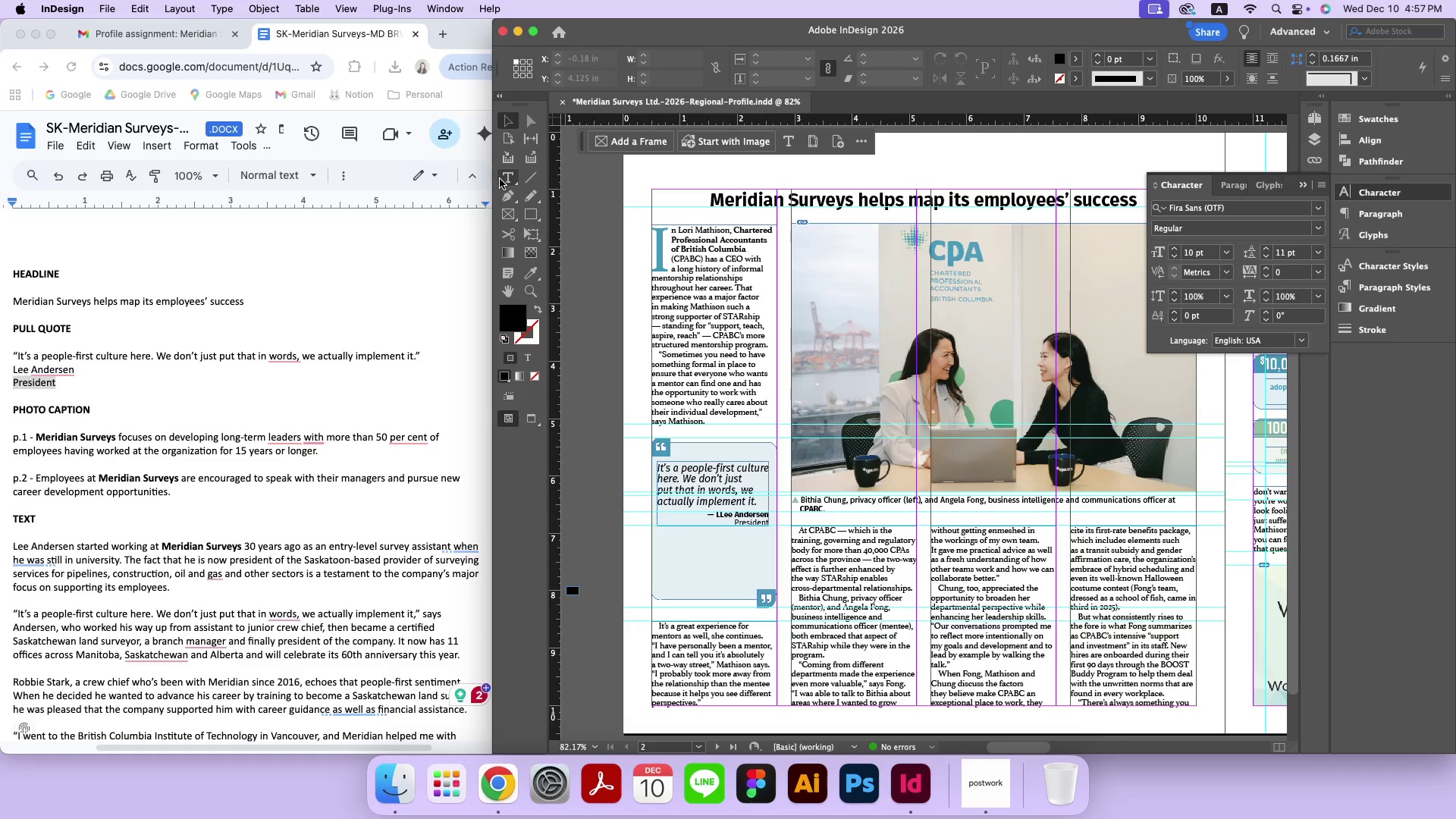 
left_click([505, 179])
 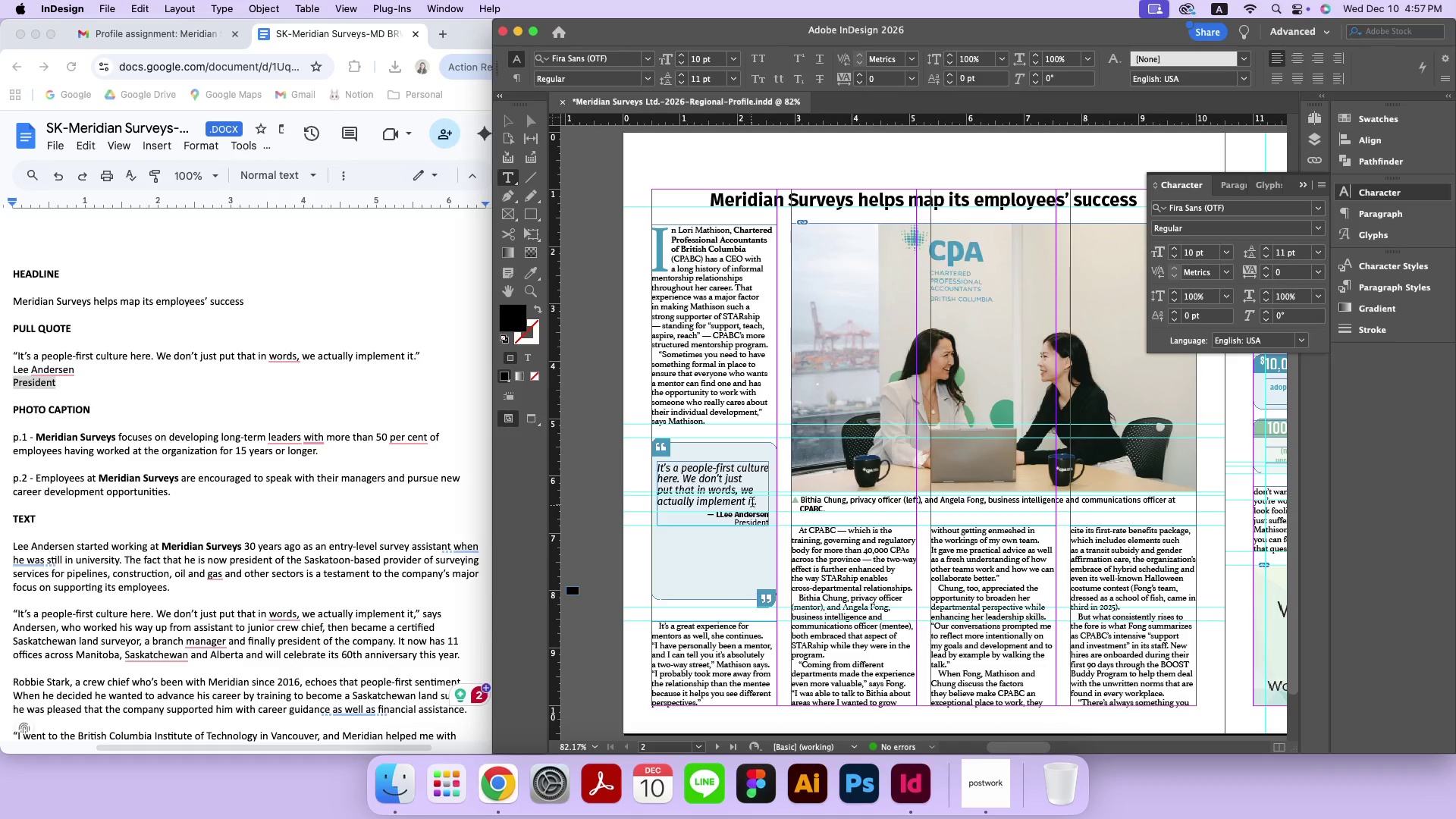 
left_click_drag(start_coordinate=[757, 503], to_coordinate=[648, 467])
 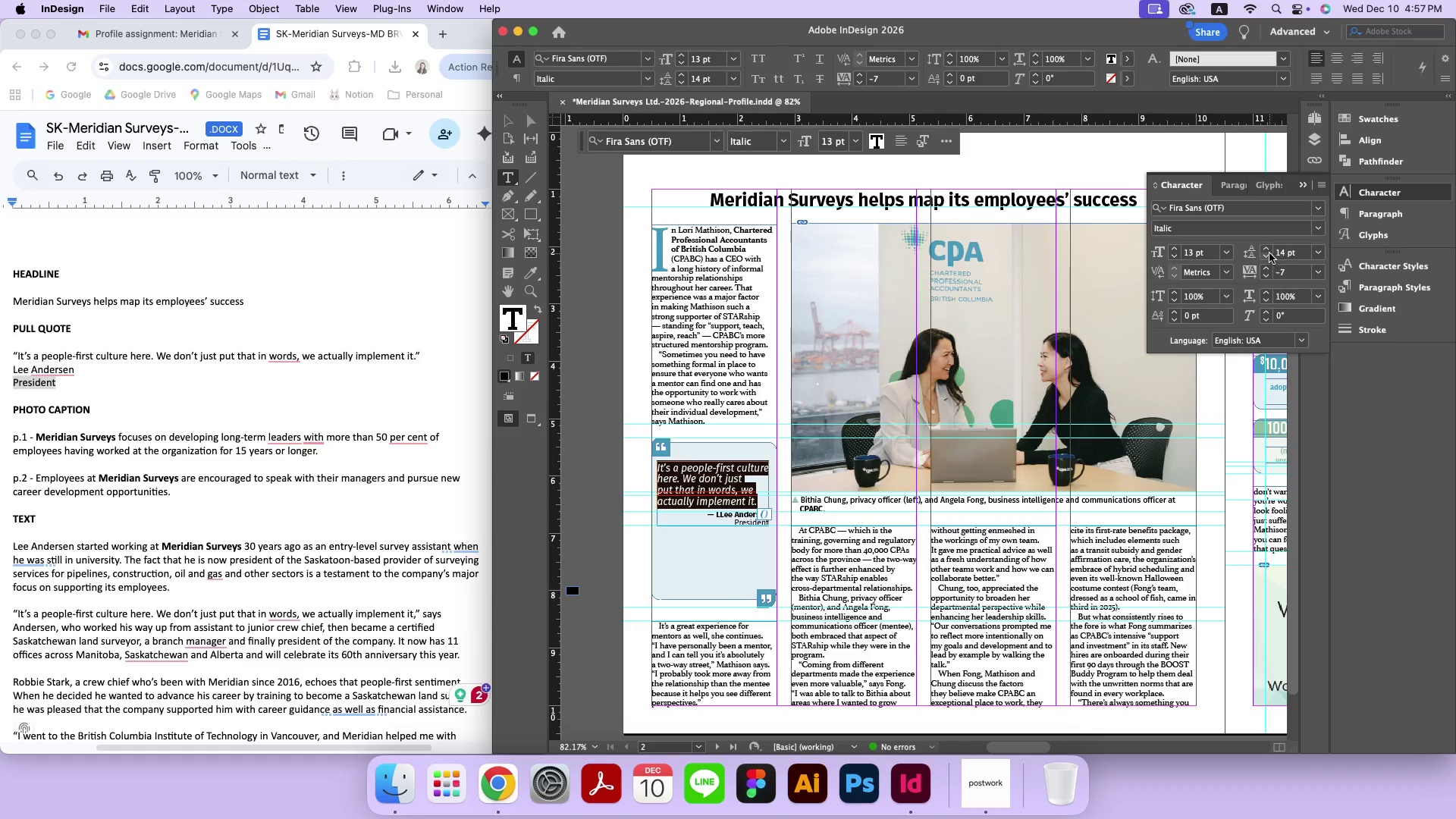 
left_click([1269, 249])
 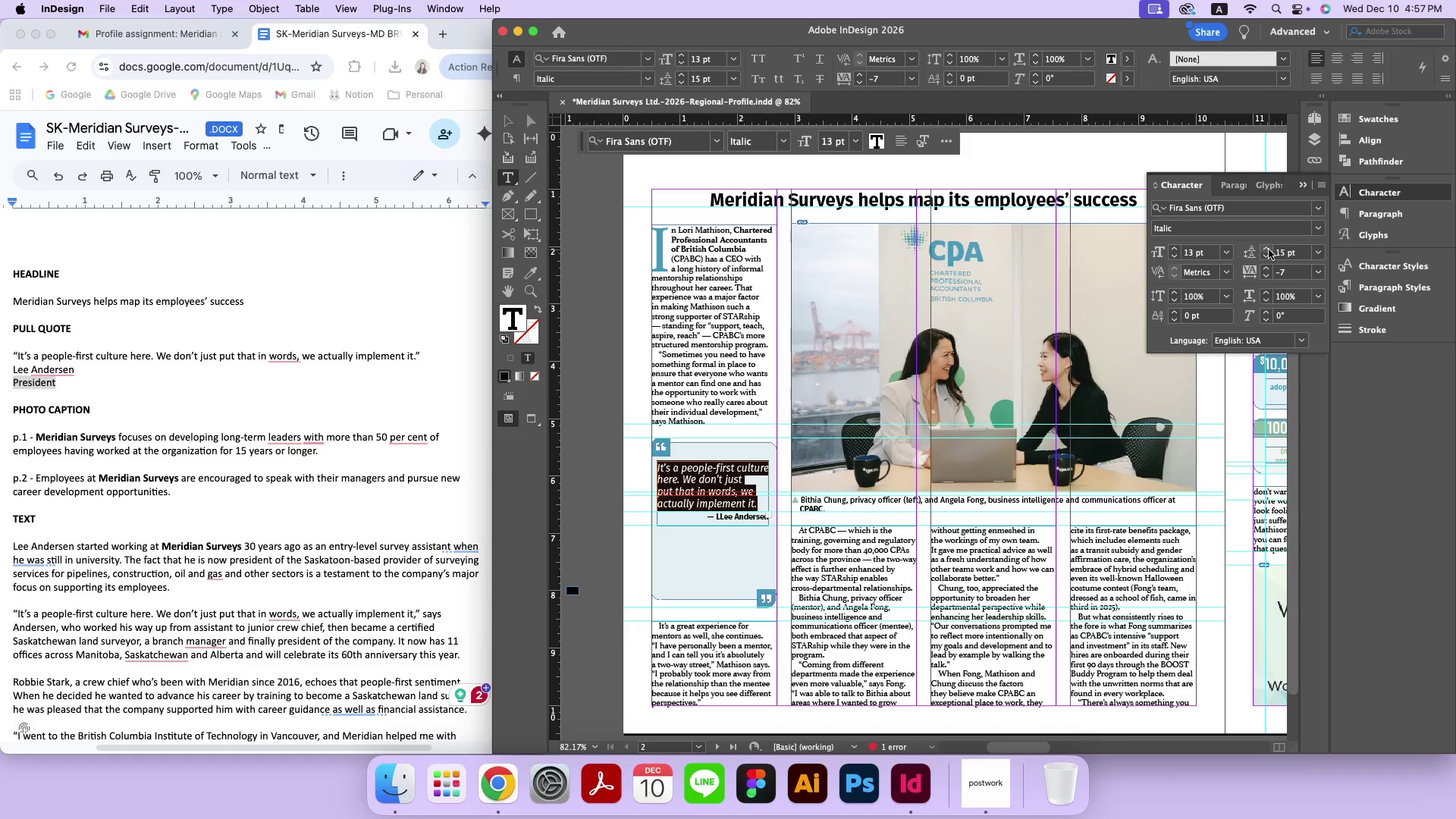 
left_click([1269, 249])
 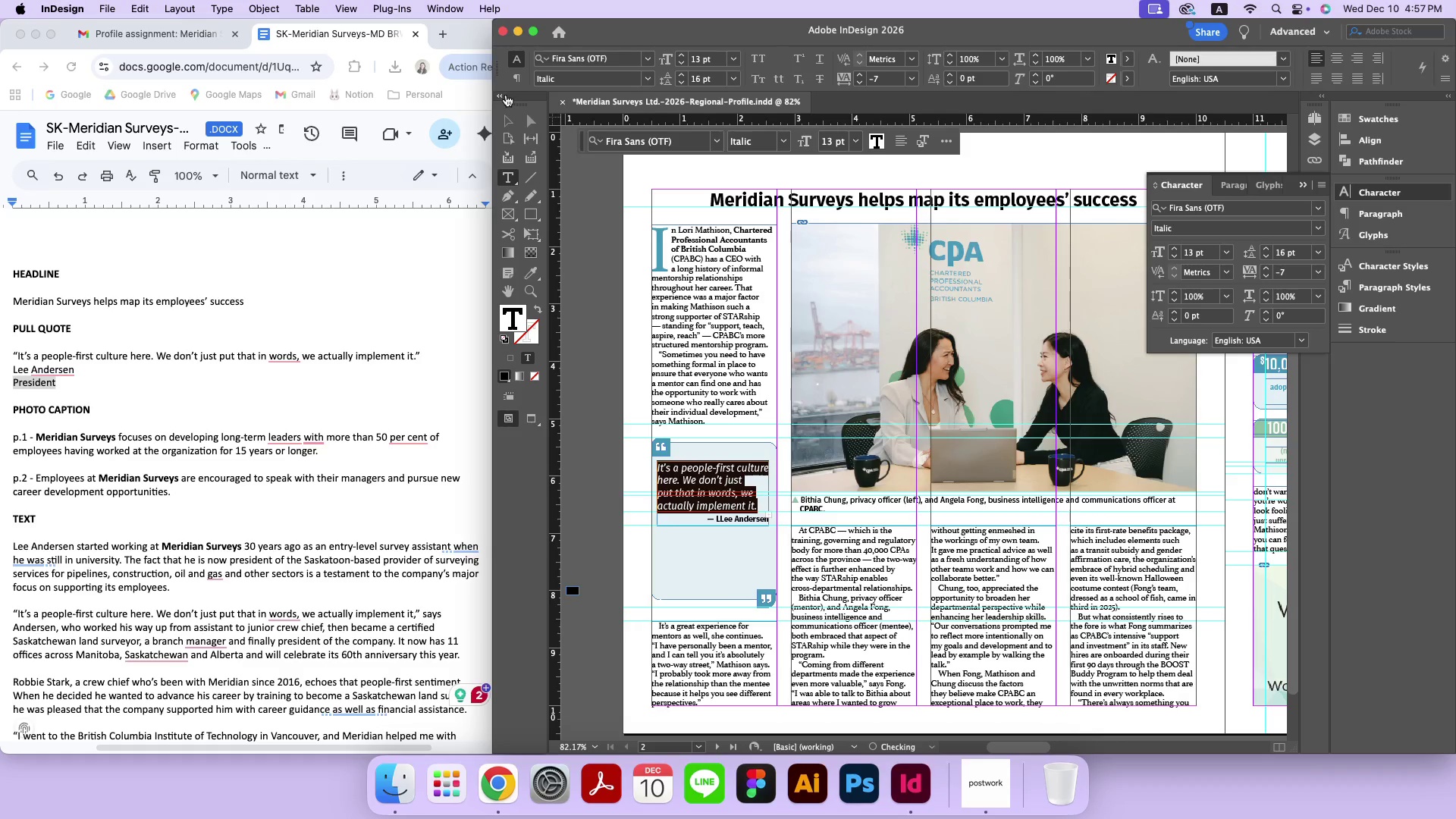 
left_click([507, 112])
 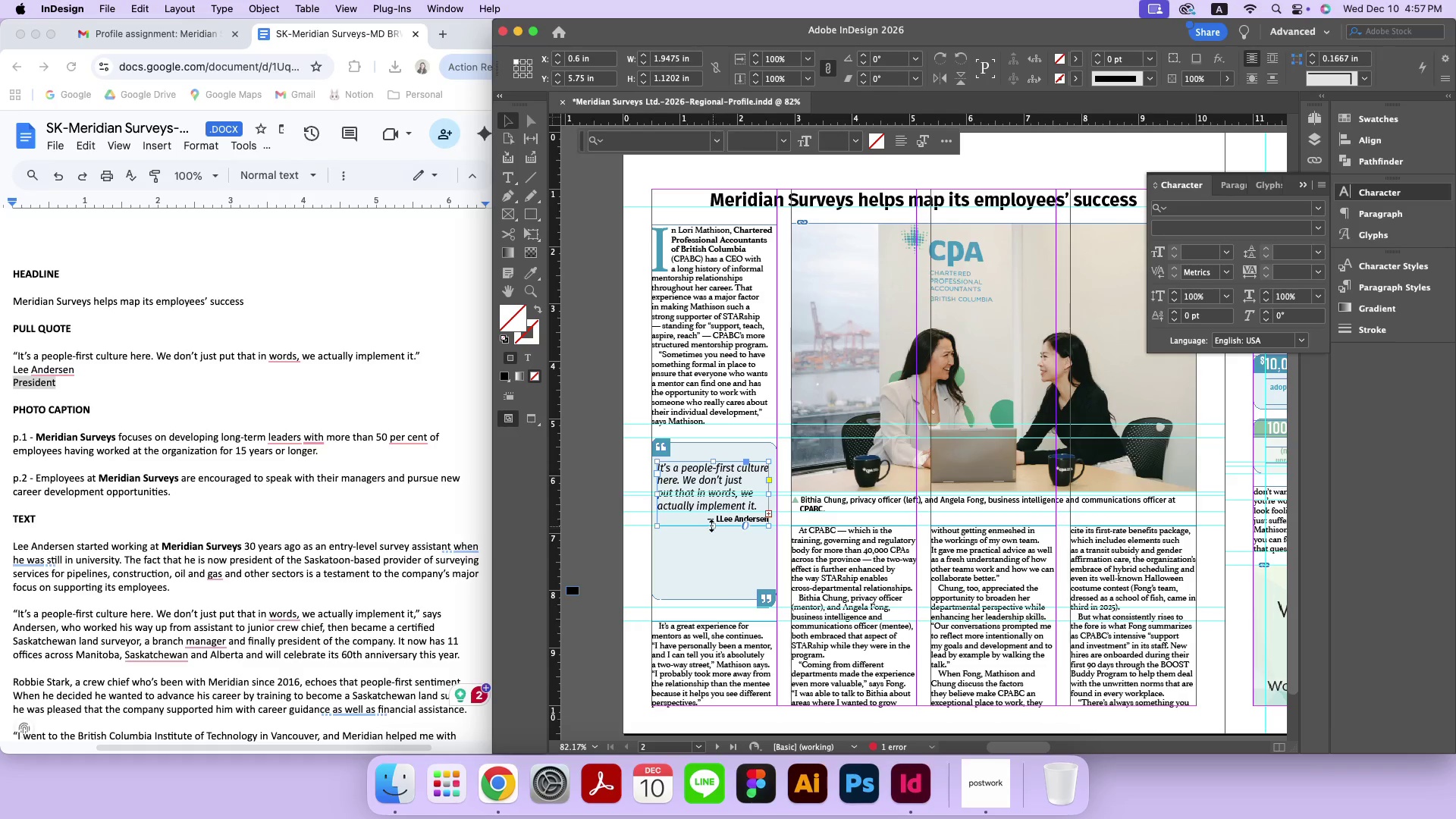 
double_click([711, 525])
 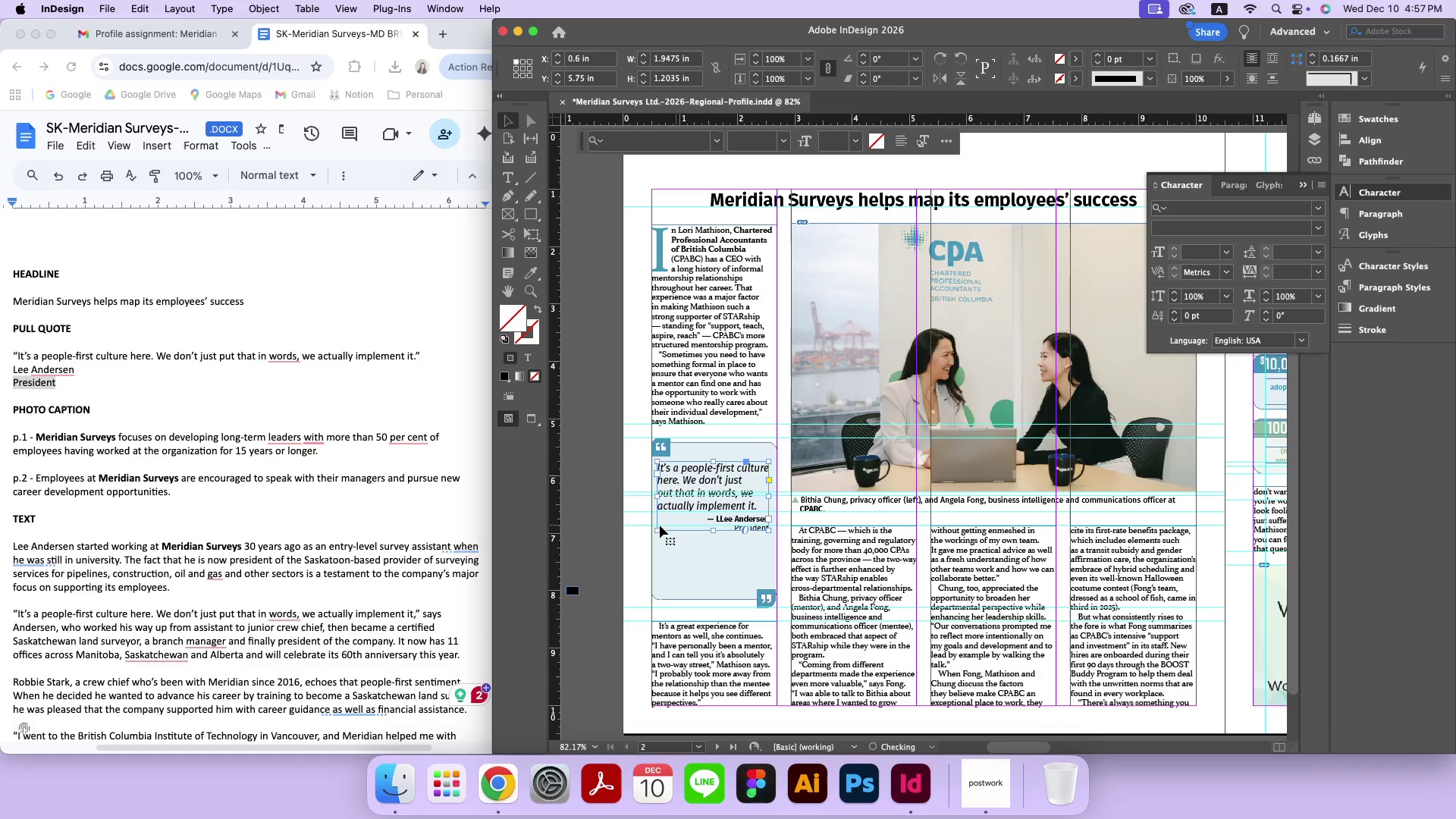 
left_click([598, 525])
 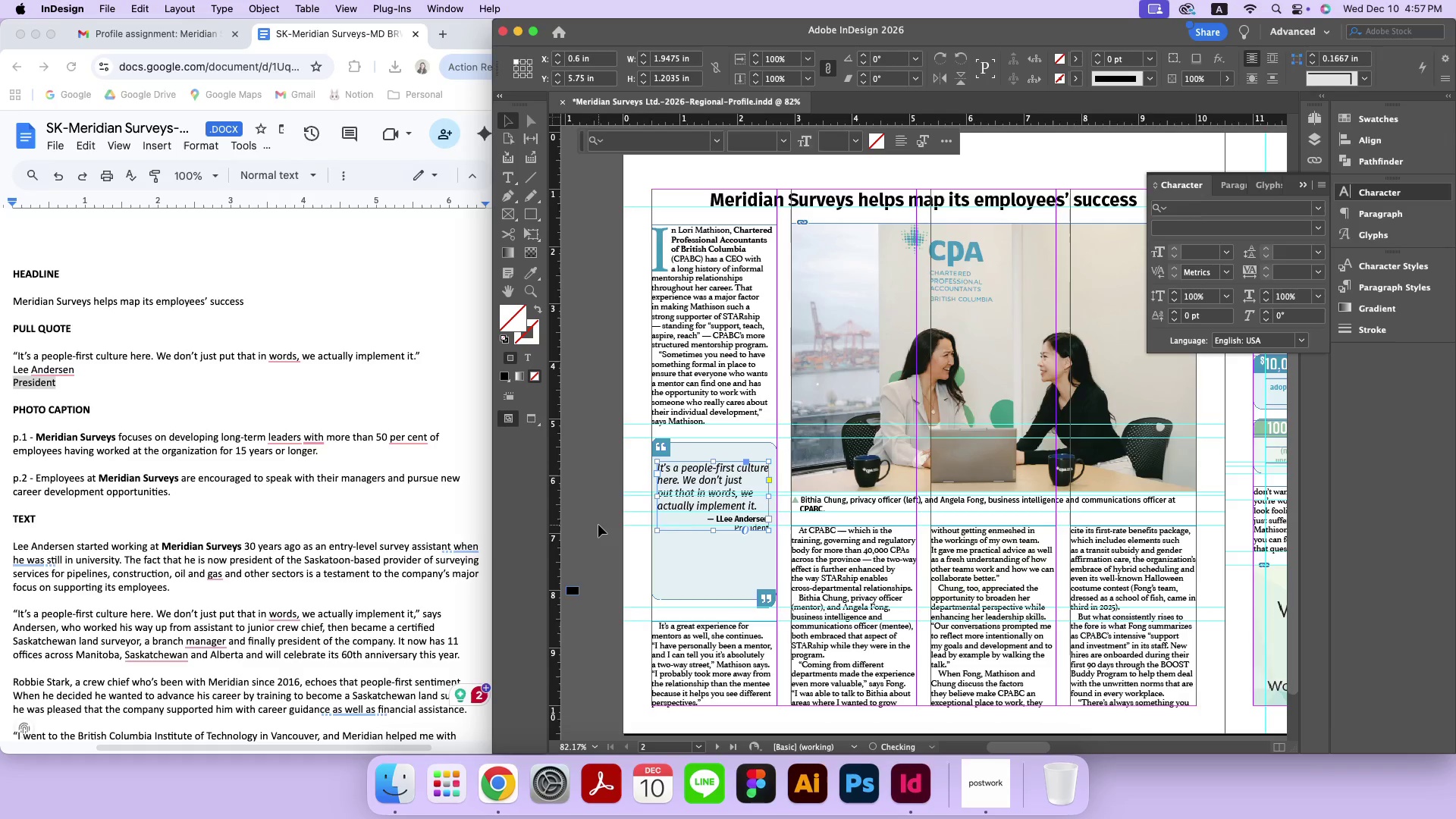 
type(ww)
 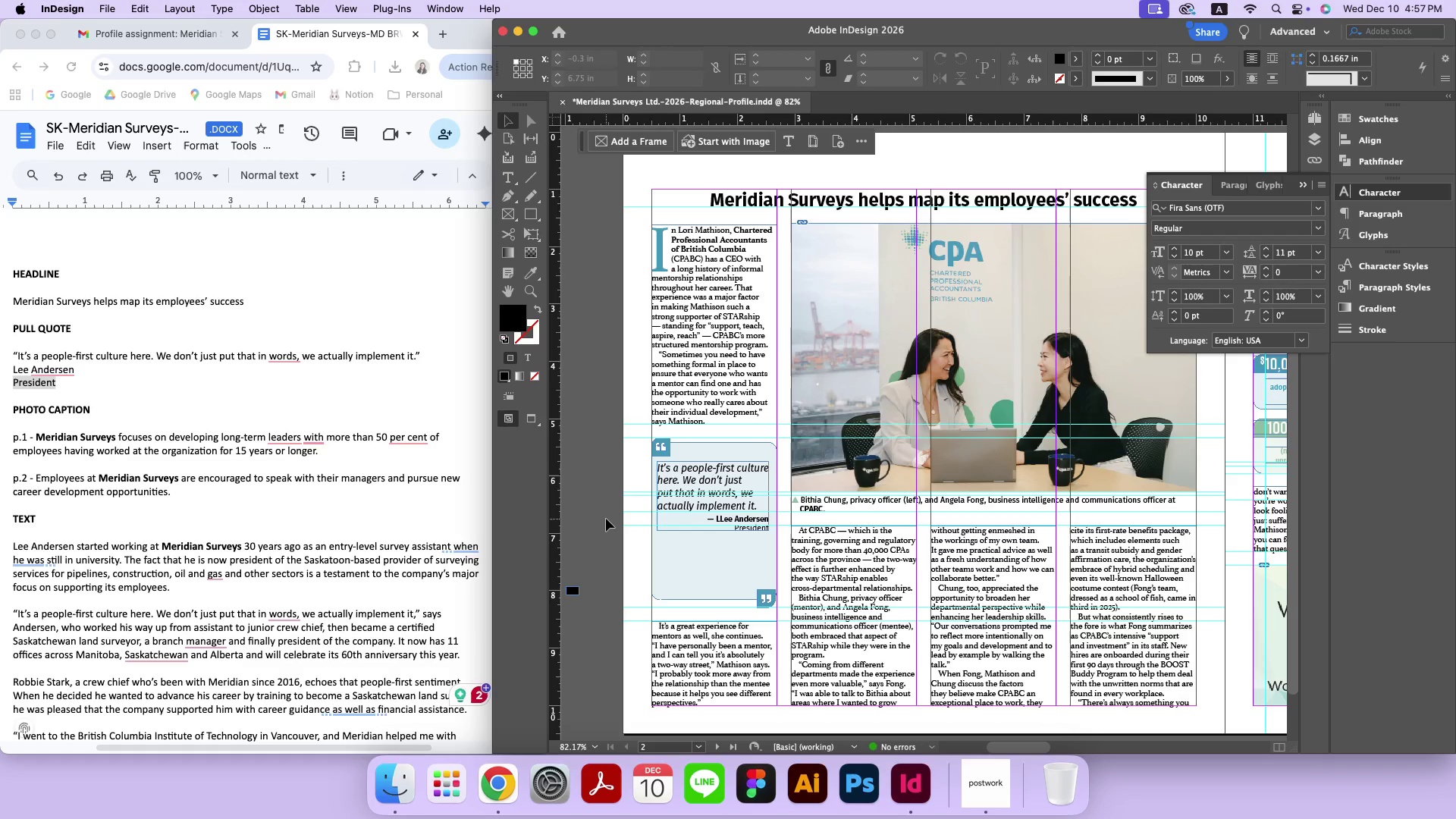 
hold_key(key=Space, duration=0.63)
 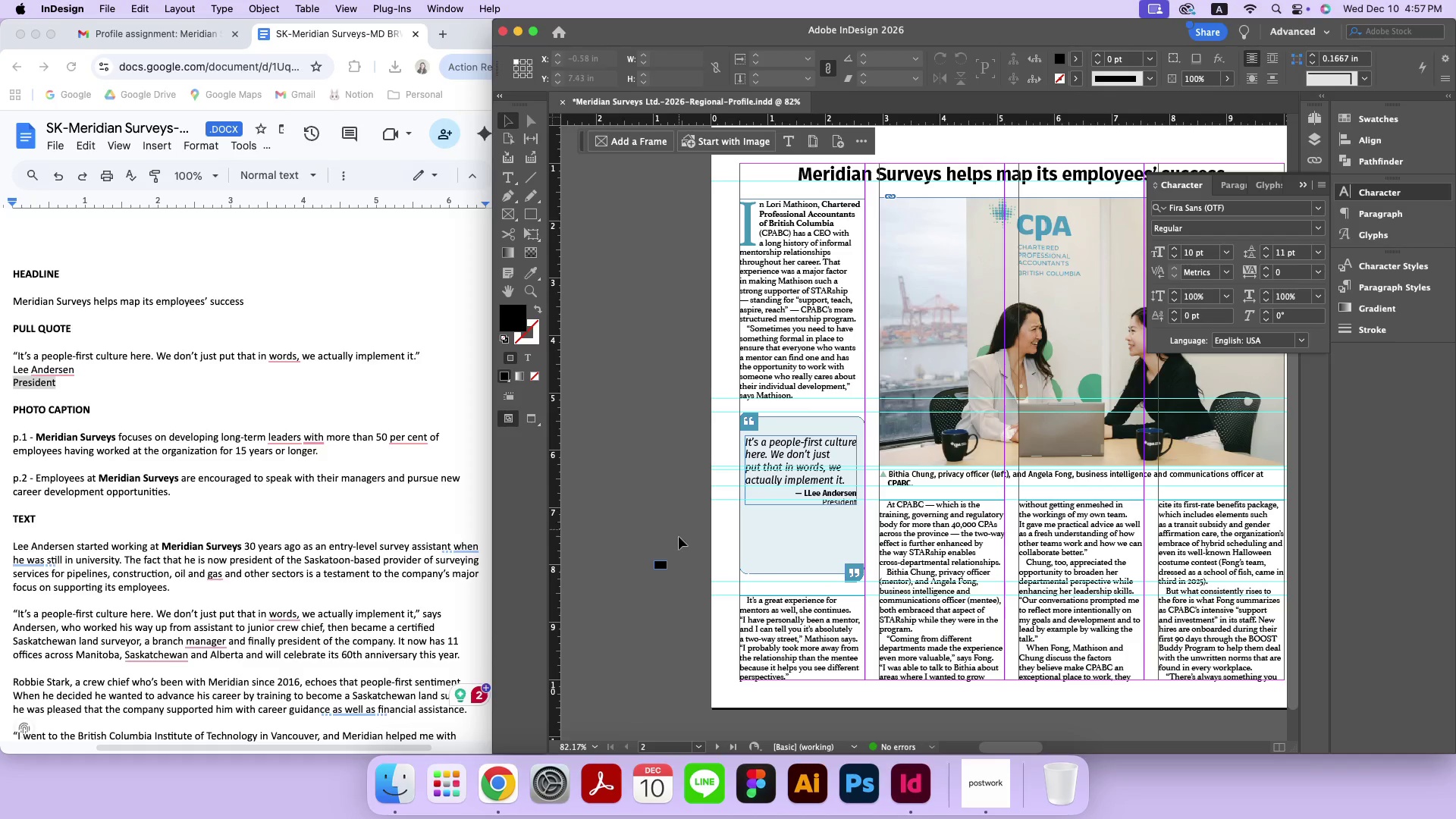 
left_click_drag(start_coordinate=[607, 518], to_coordinate=[695, 492])
 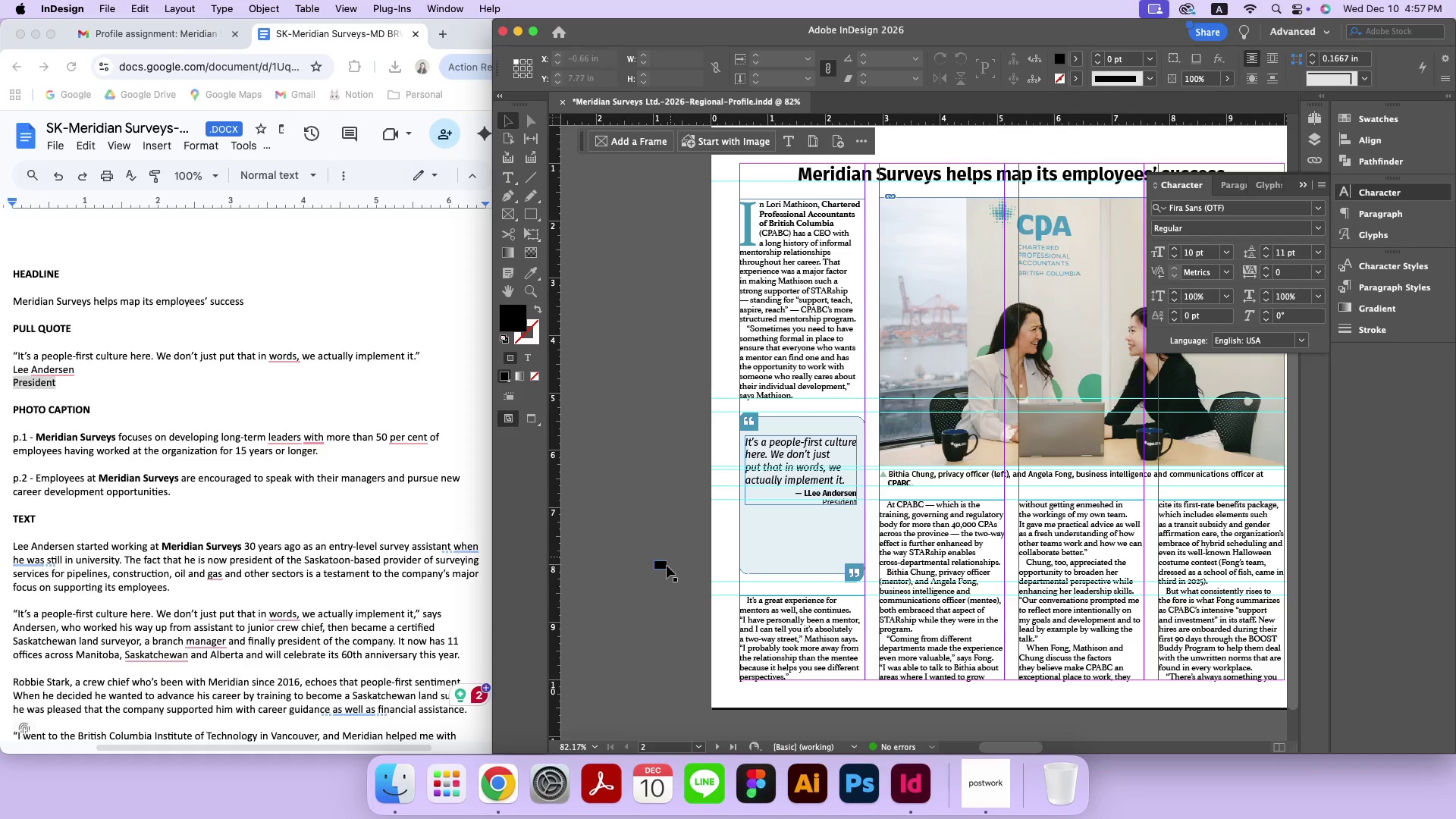 
left_click_drag(start_coordinate=[665, 566], to_coordinate=[843, 510])
 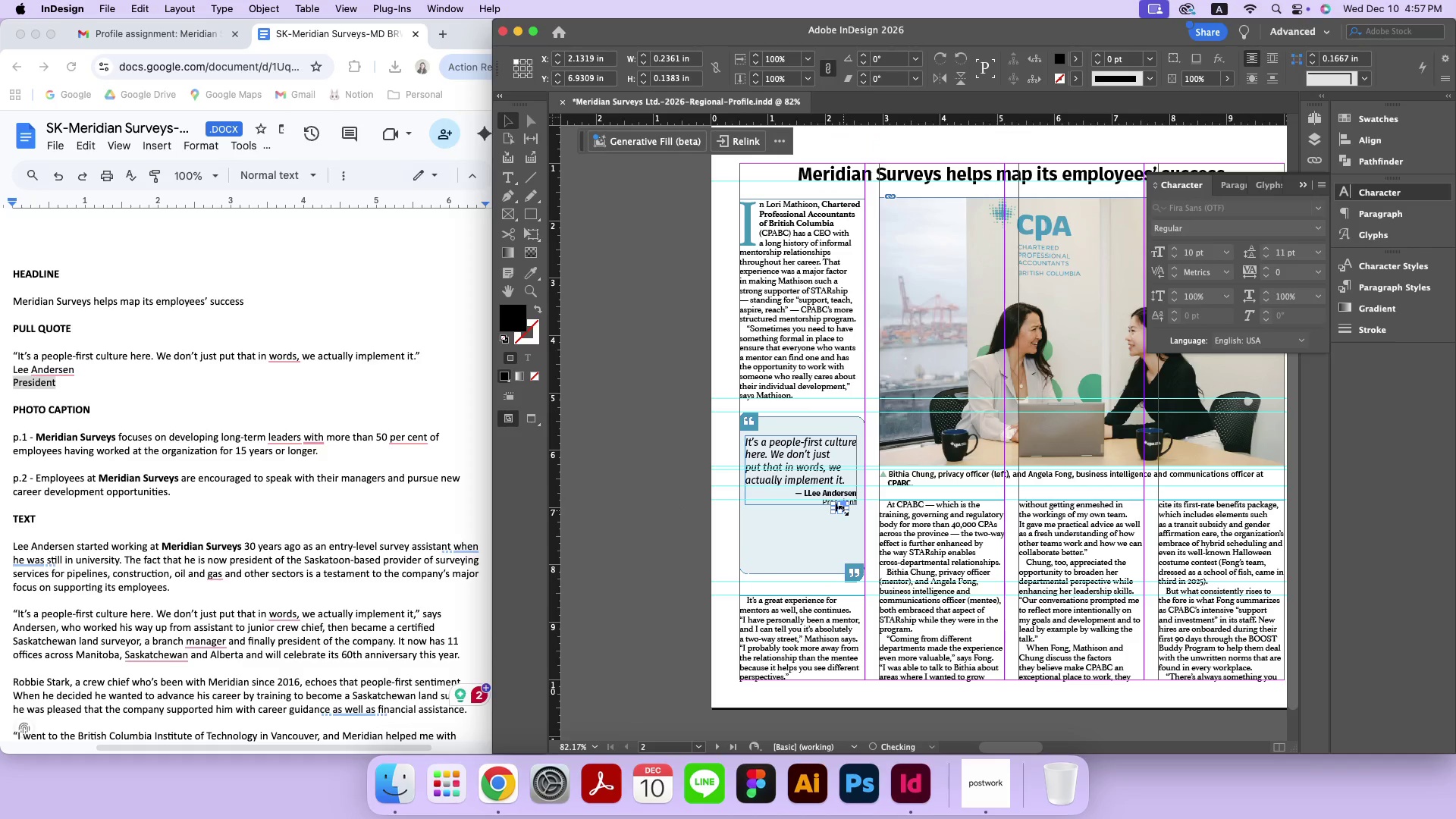 
double_click([843, 510])
 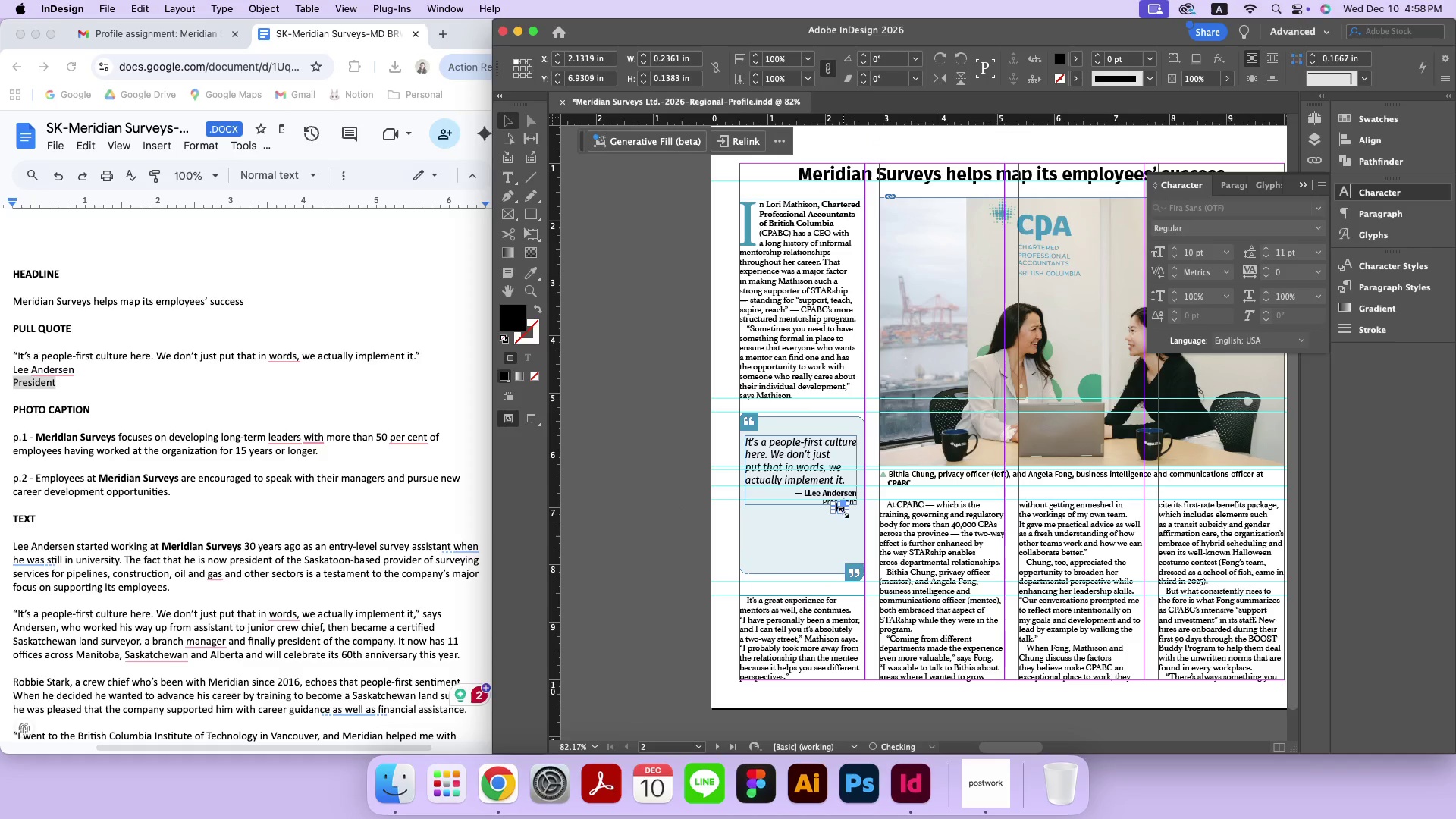 
key(Meta+Equal)
 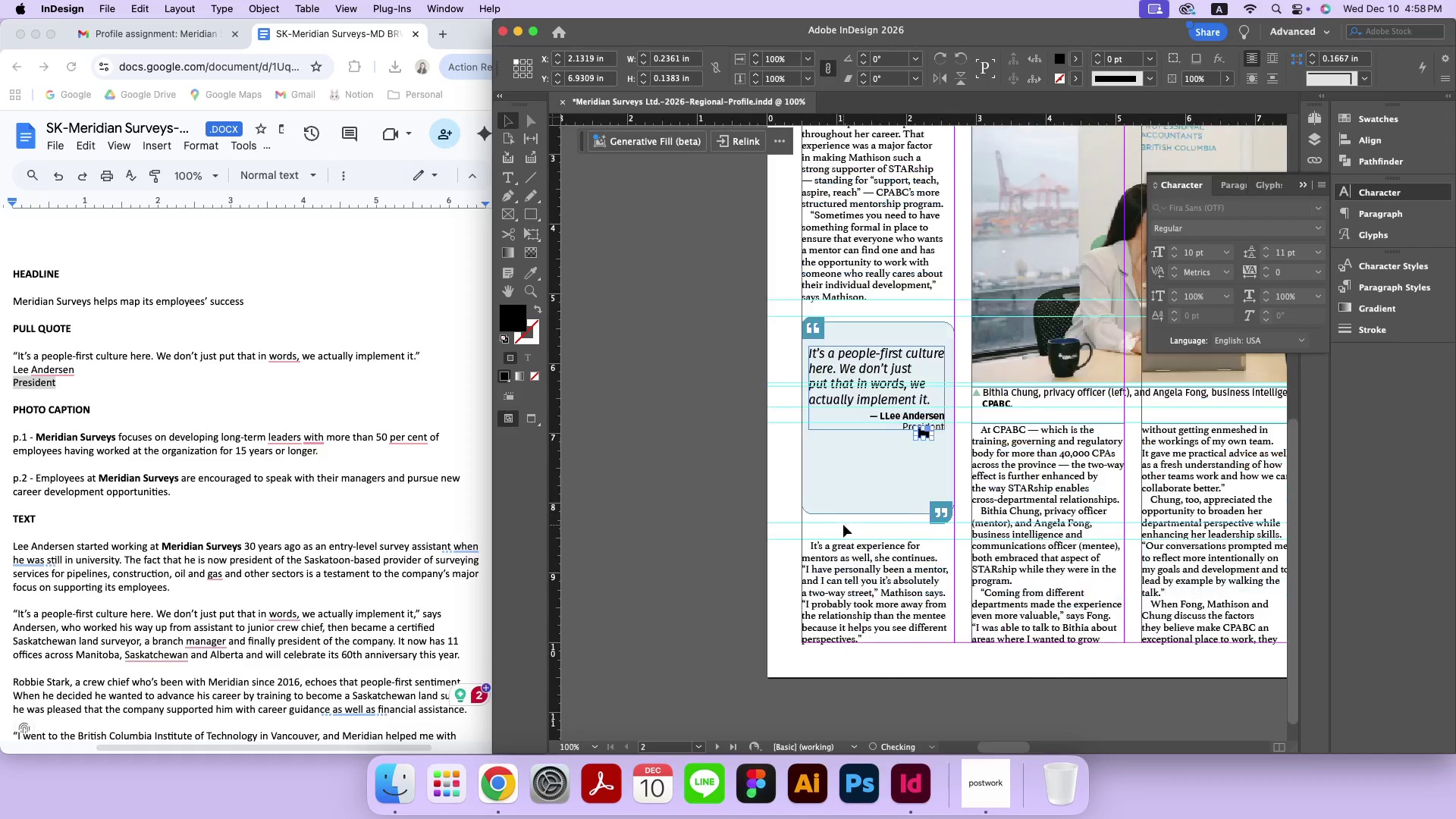 
key(Meta+Equal)
 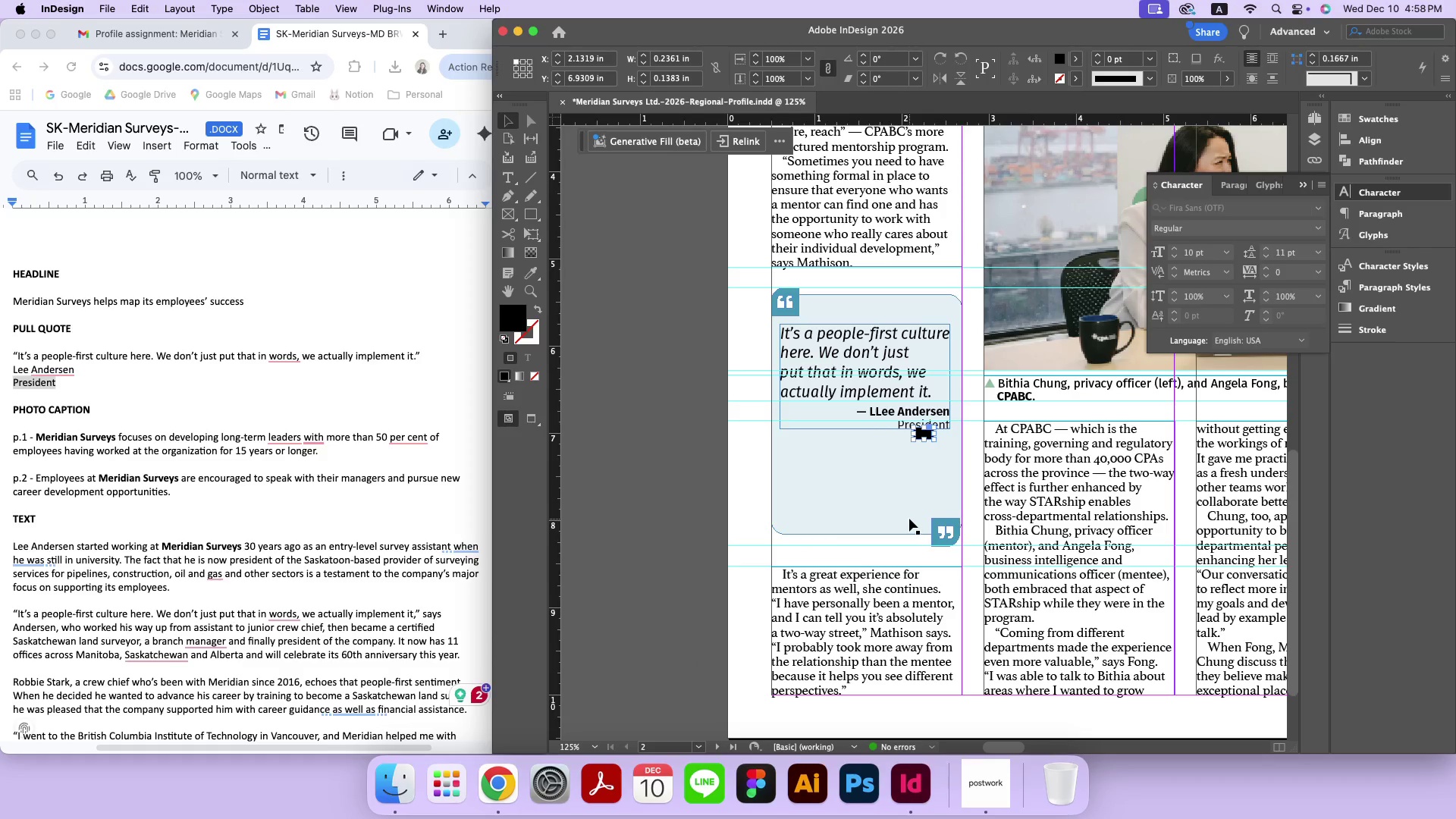 
key(Meta+Equal)
 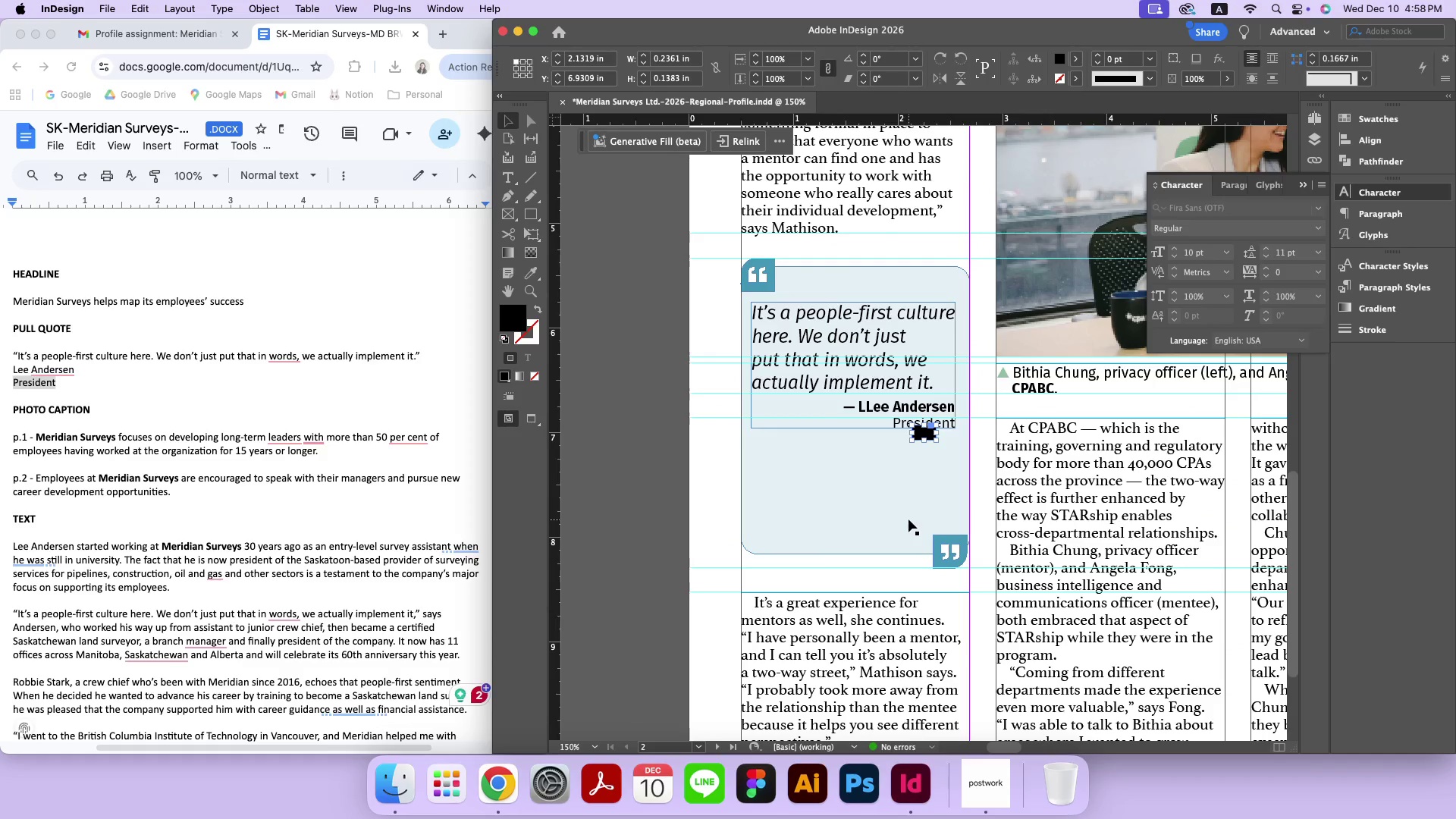 
key(Meta+Equal)
 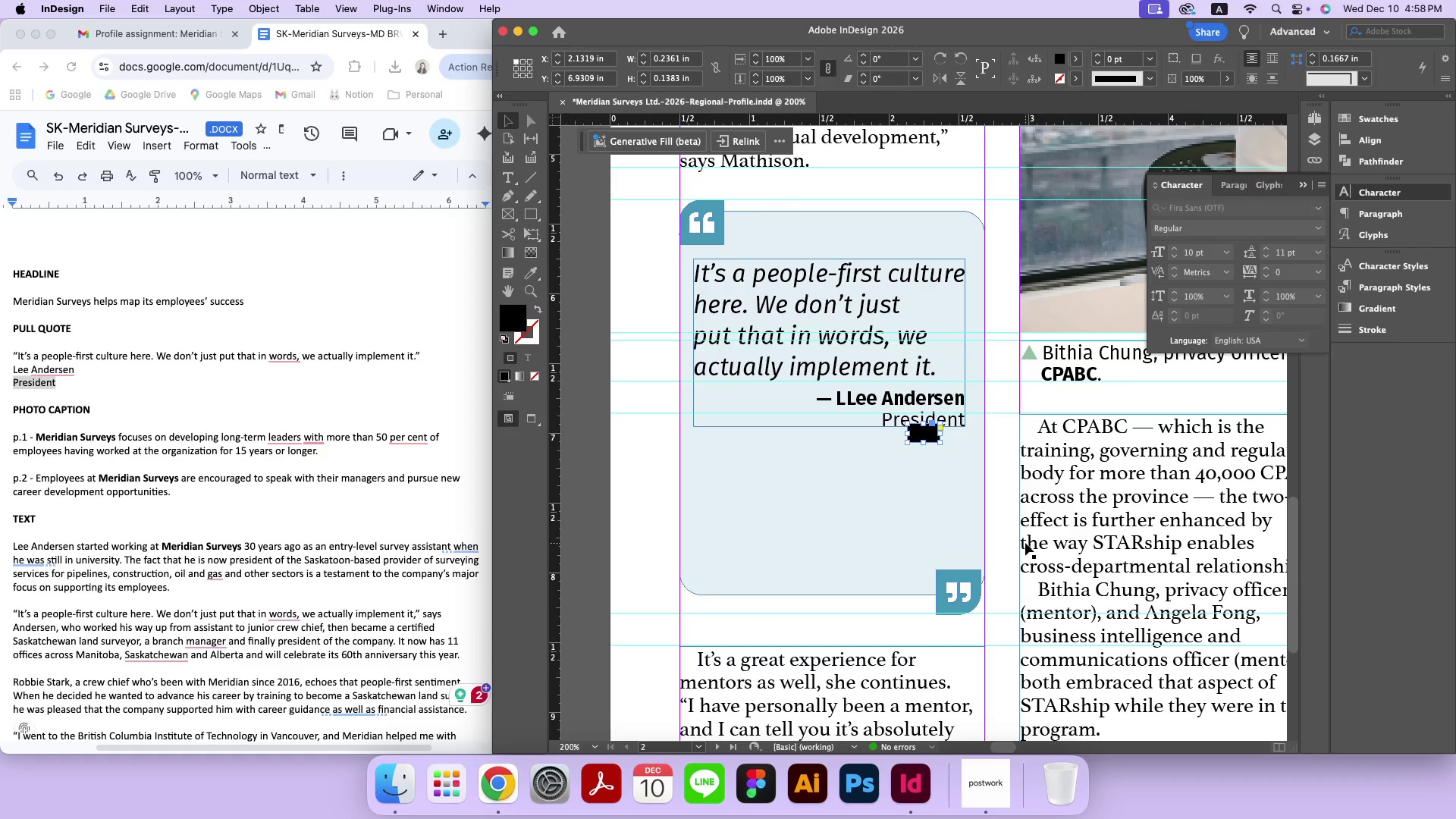 
key(ArrowDown)
 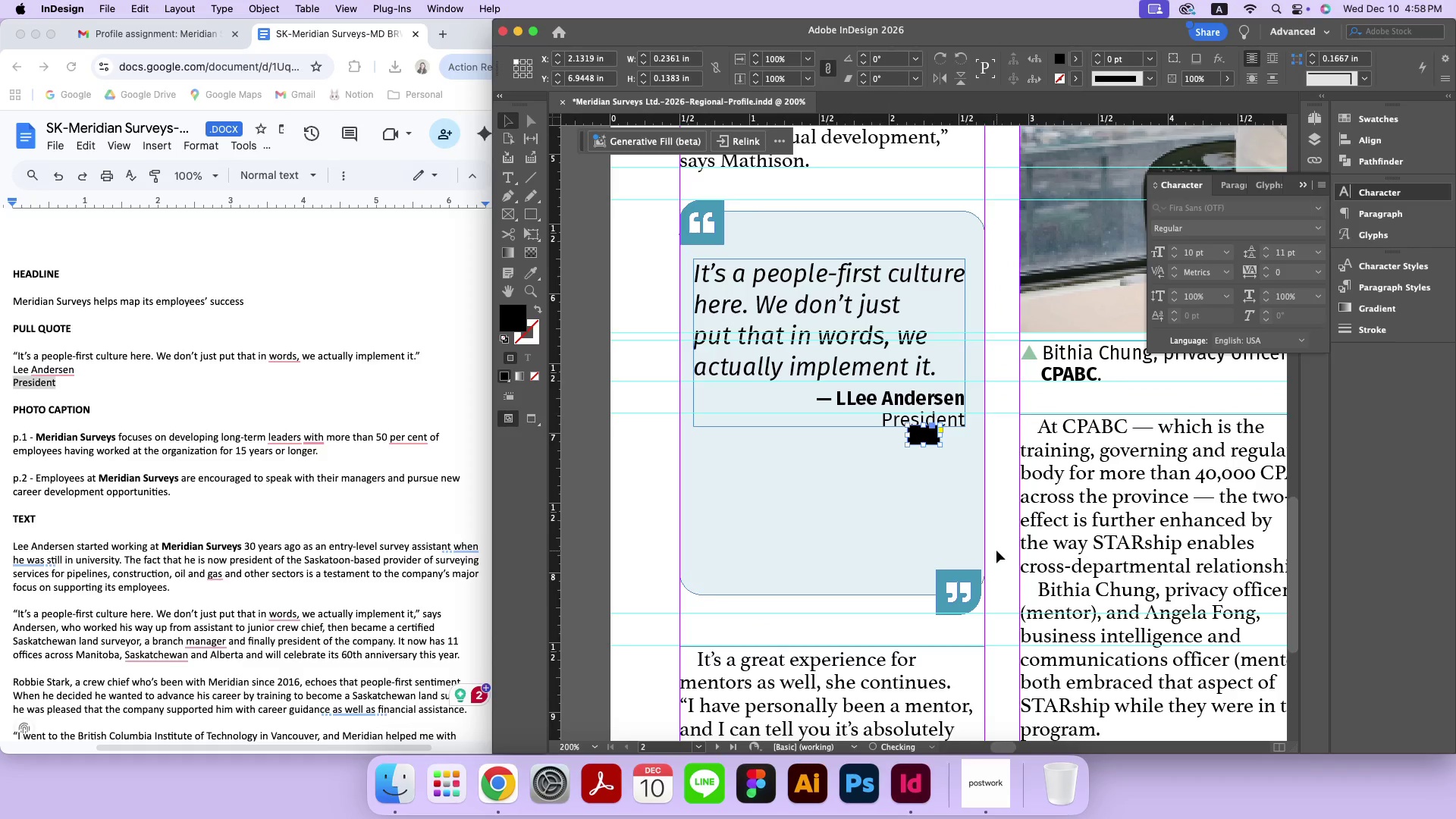 
key(ArrowDown)
 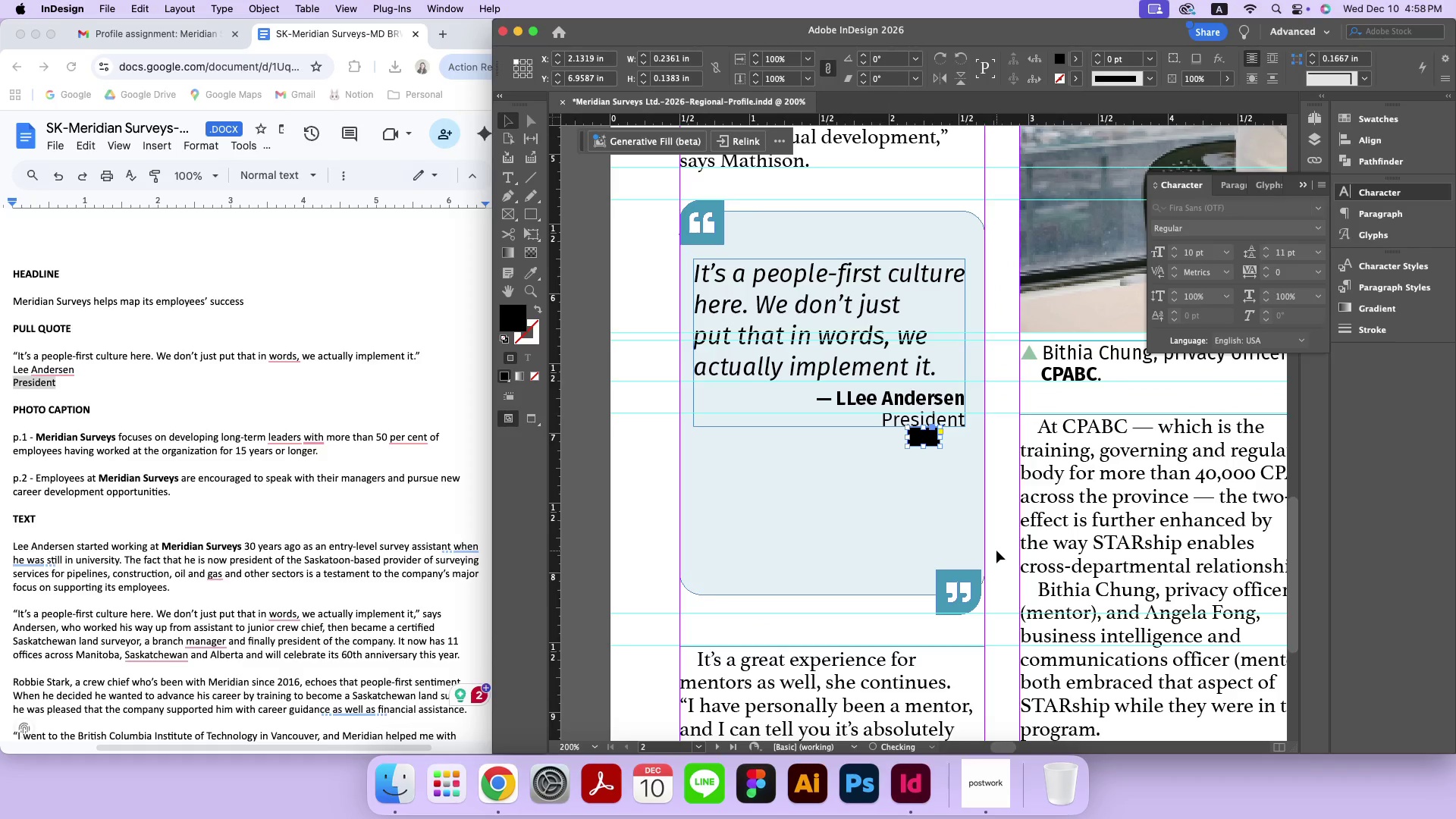 
left_click([996, 551])
 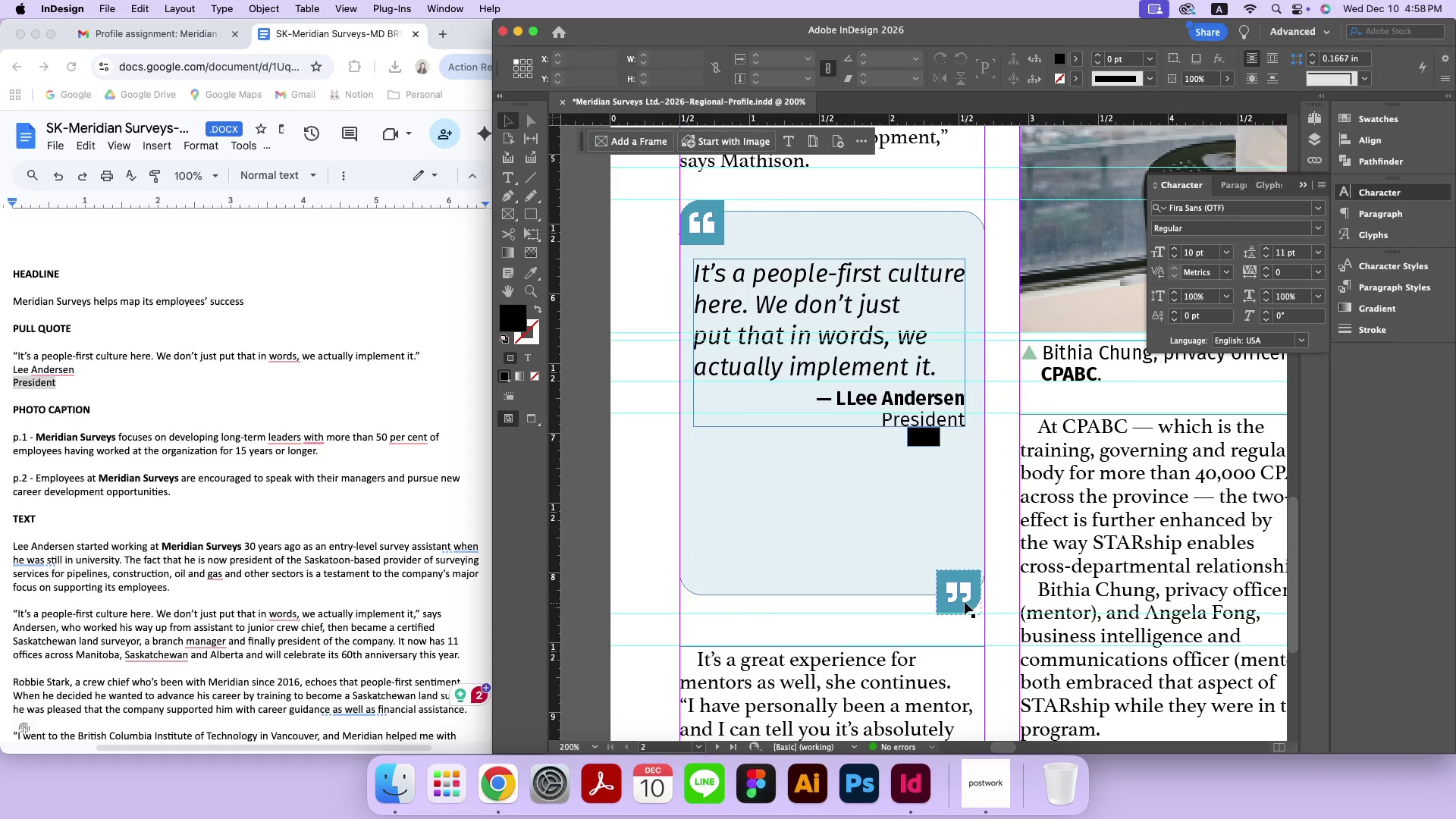 
left_click_drag(start_coordinate=[965, 601], to_coordinate=[963, 479])
 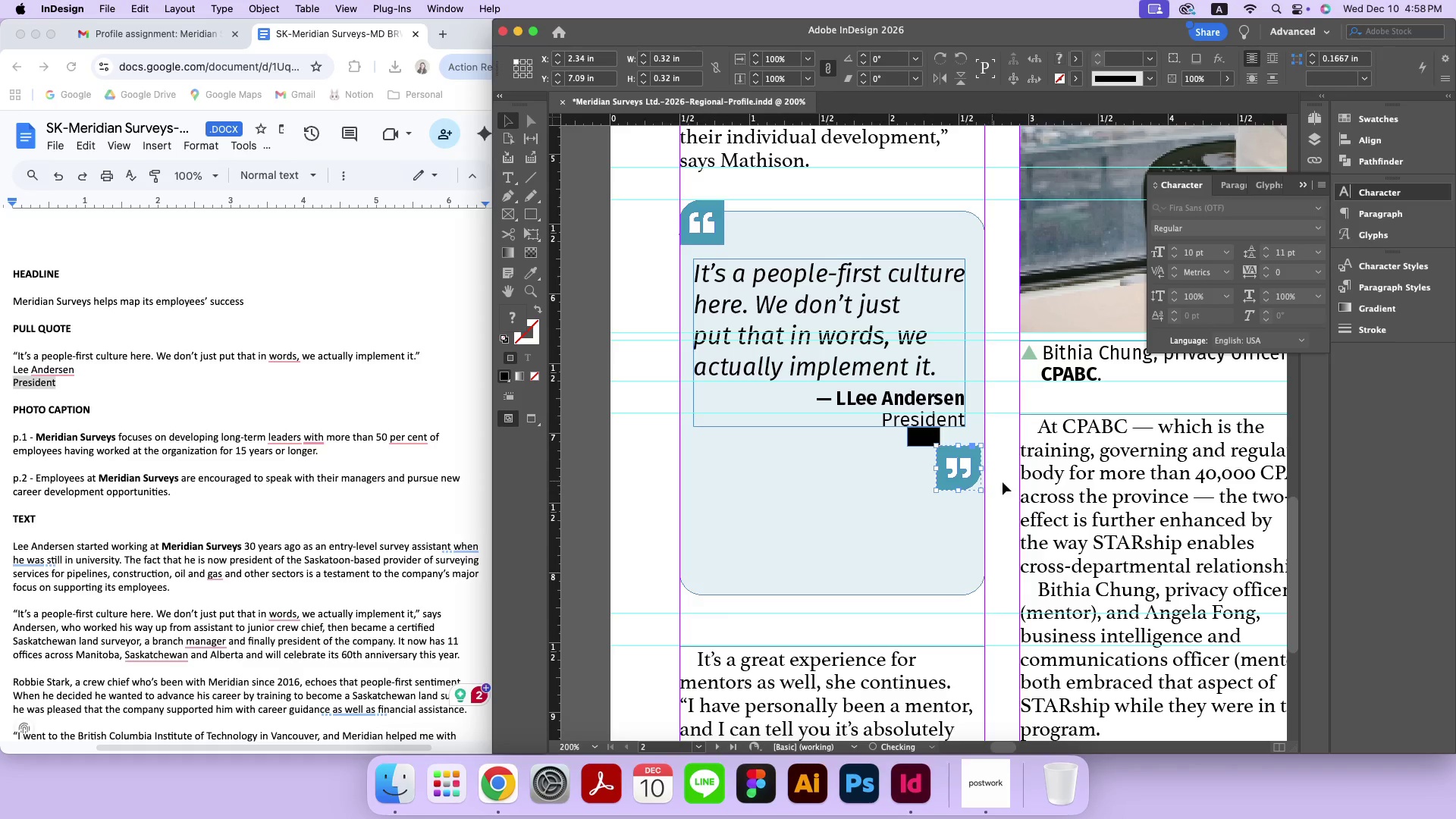 
hold_key(key=ShiftRight, duration=1.58)
 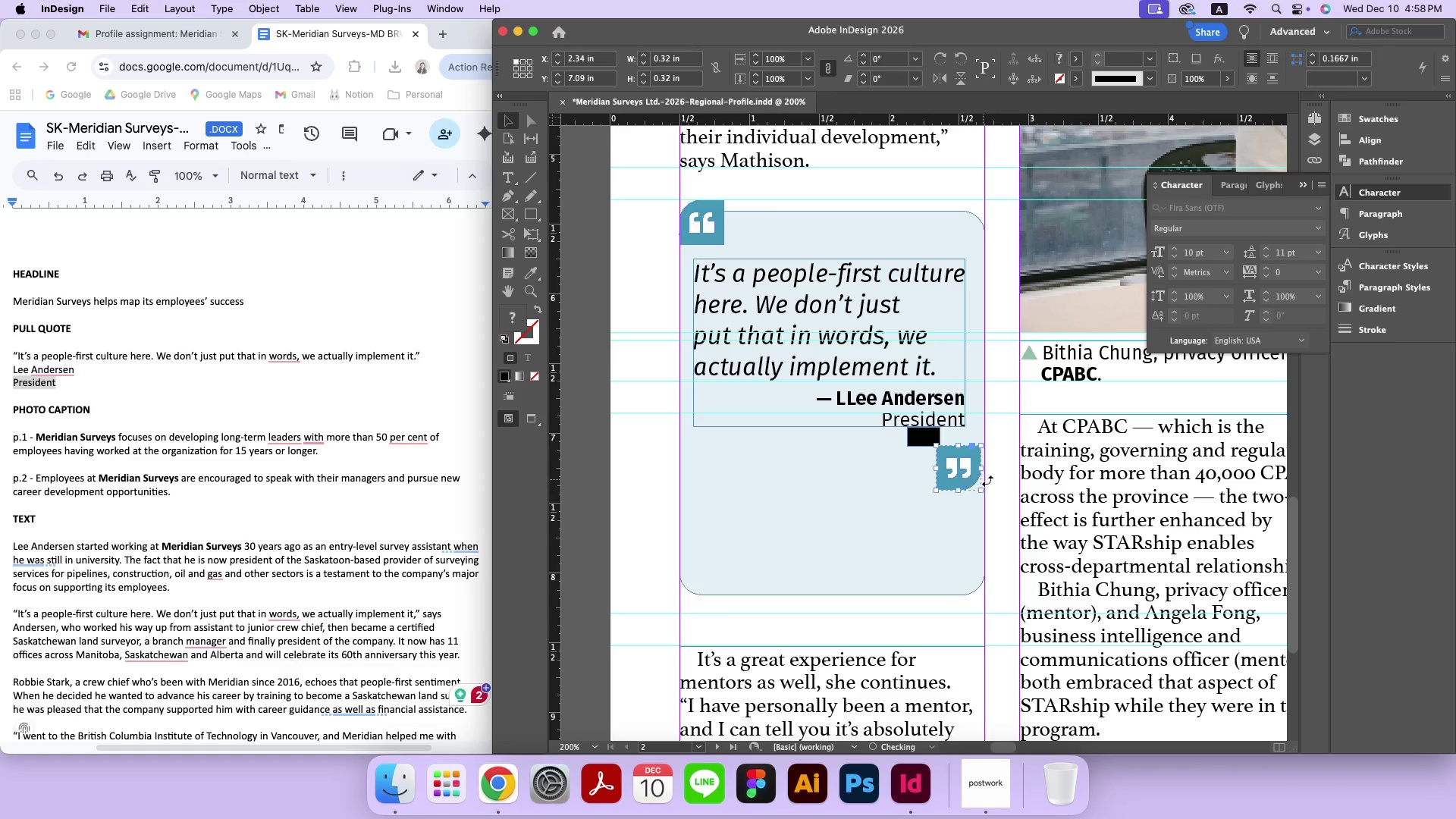 
key(ArrowDown)
 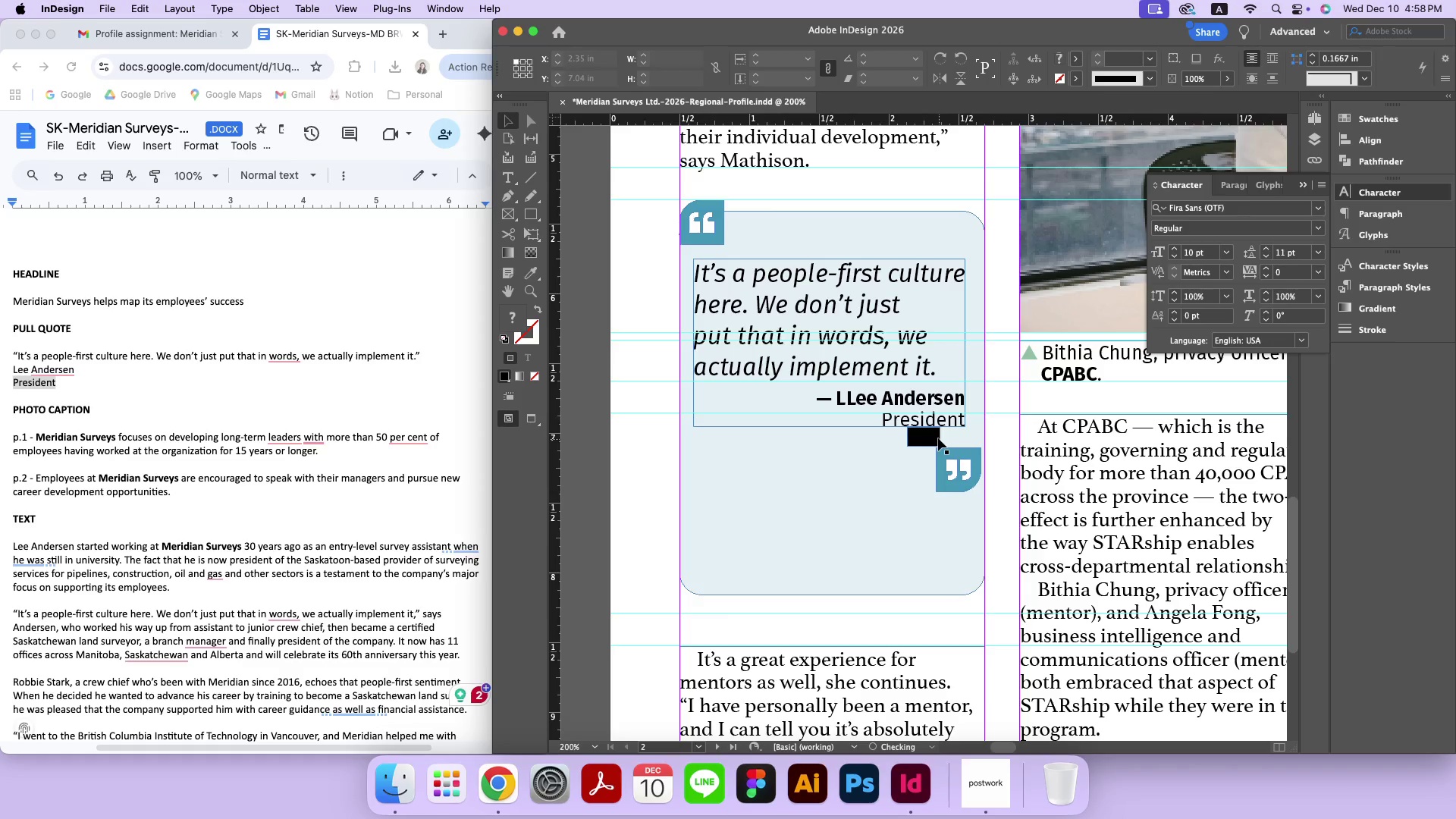 
left_click_drag(start_coordinate=[935, 438], to_coordinate=[956, 484])
 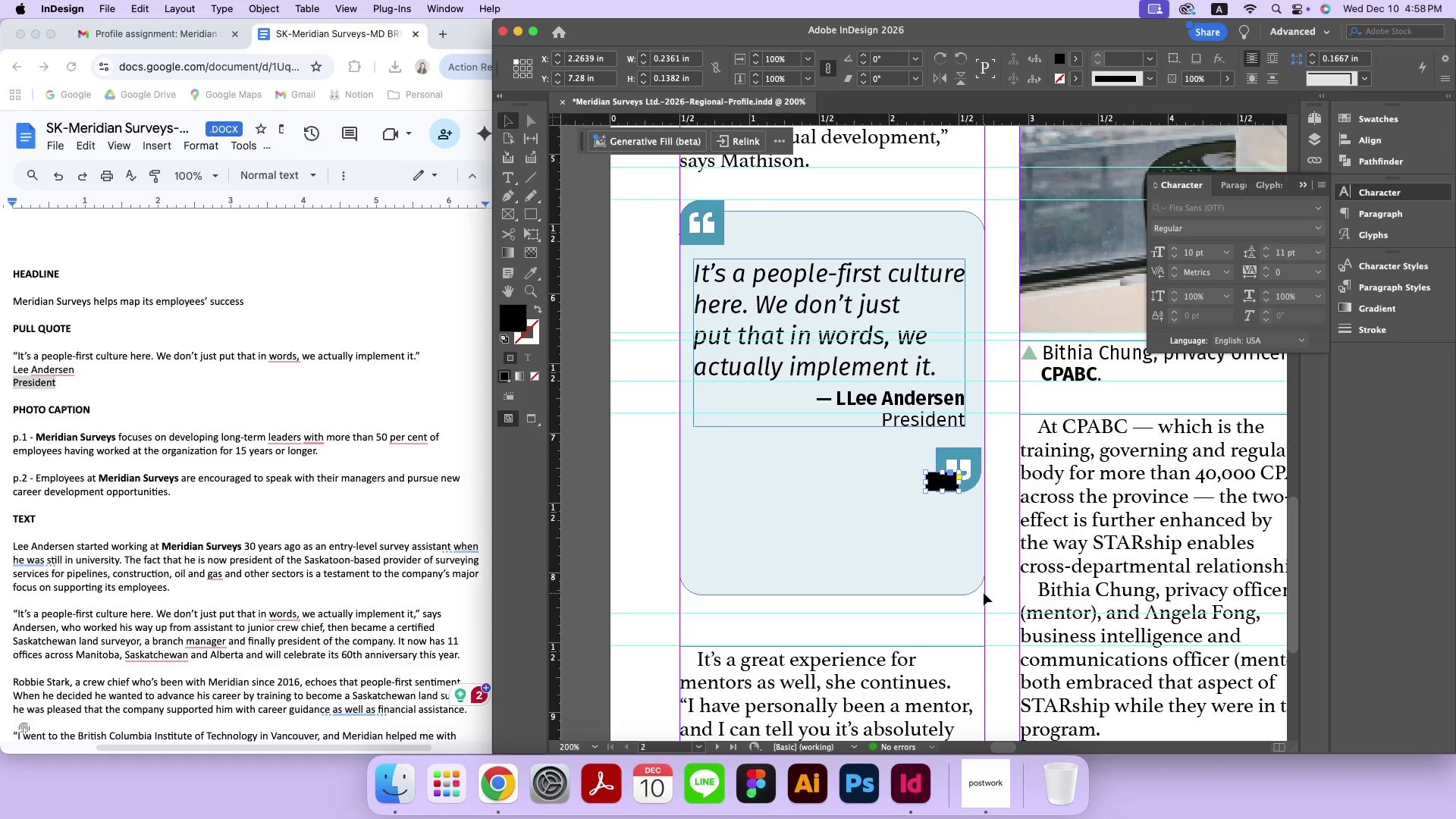 
left_click_drag(start_coordinate=[990, 596], to_coordinate=[971, 565])
 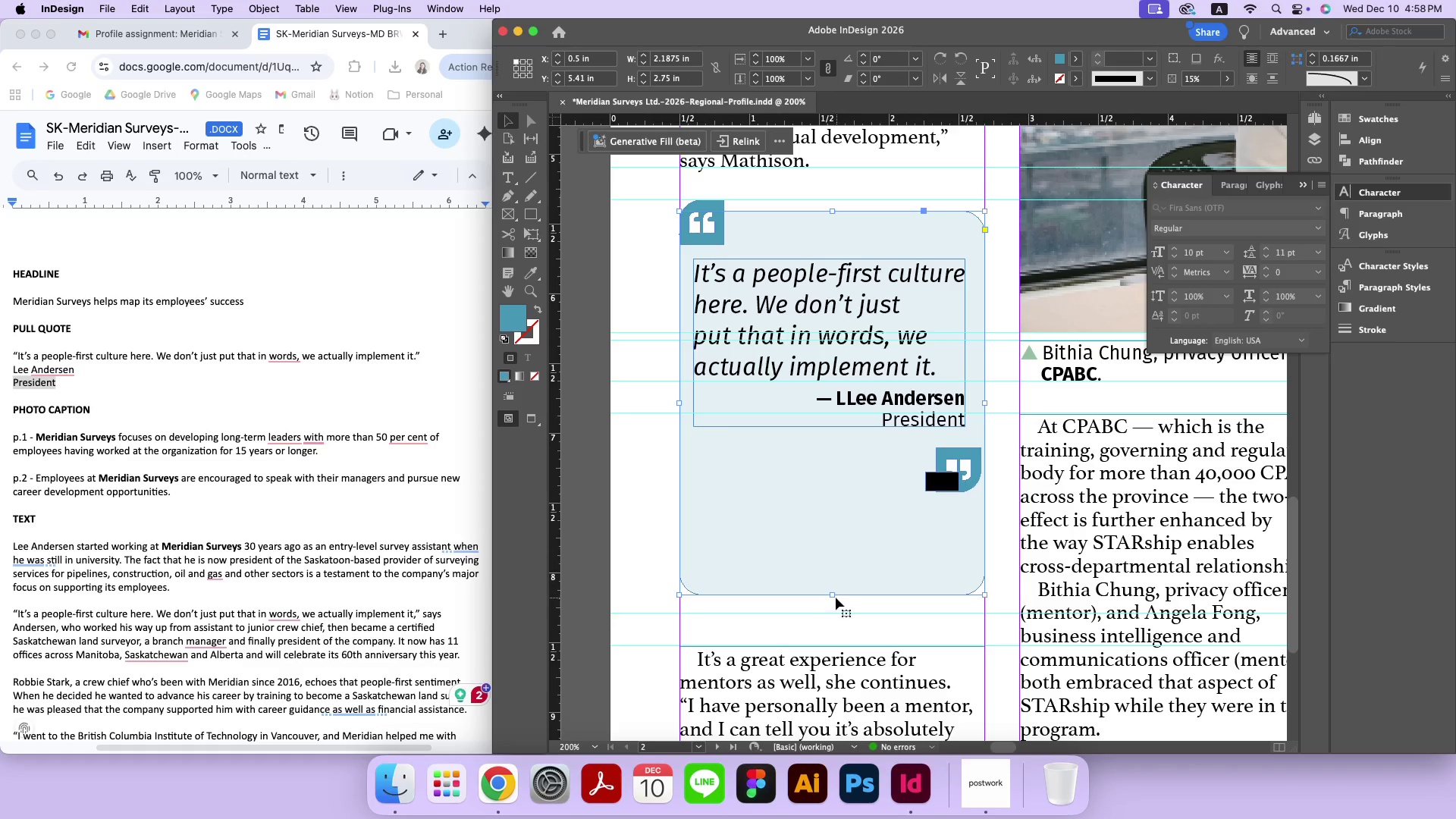 
left_click_drag(start_coordinate=[833, 596], to_coordinate=[836, 474])
 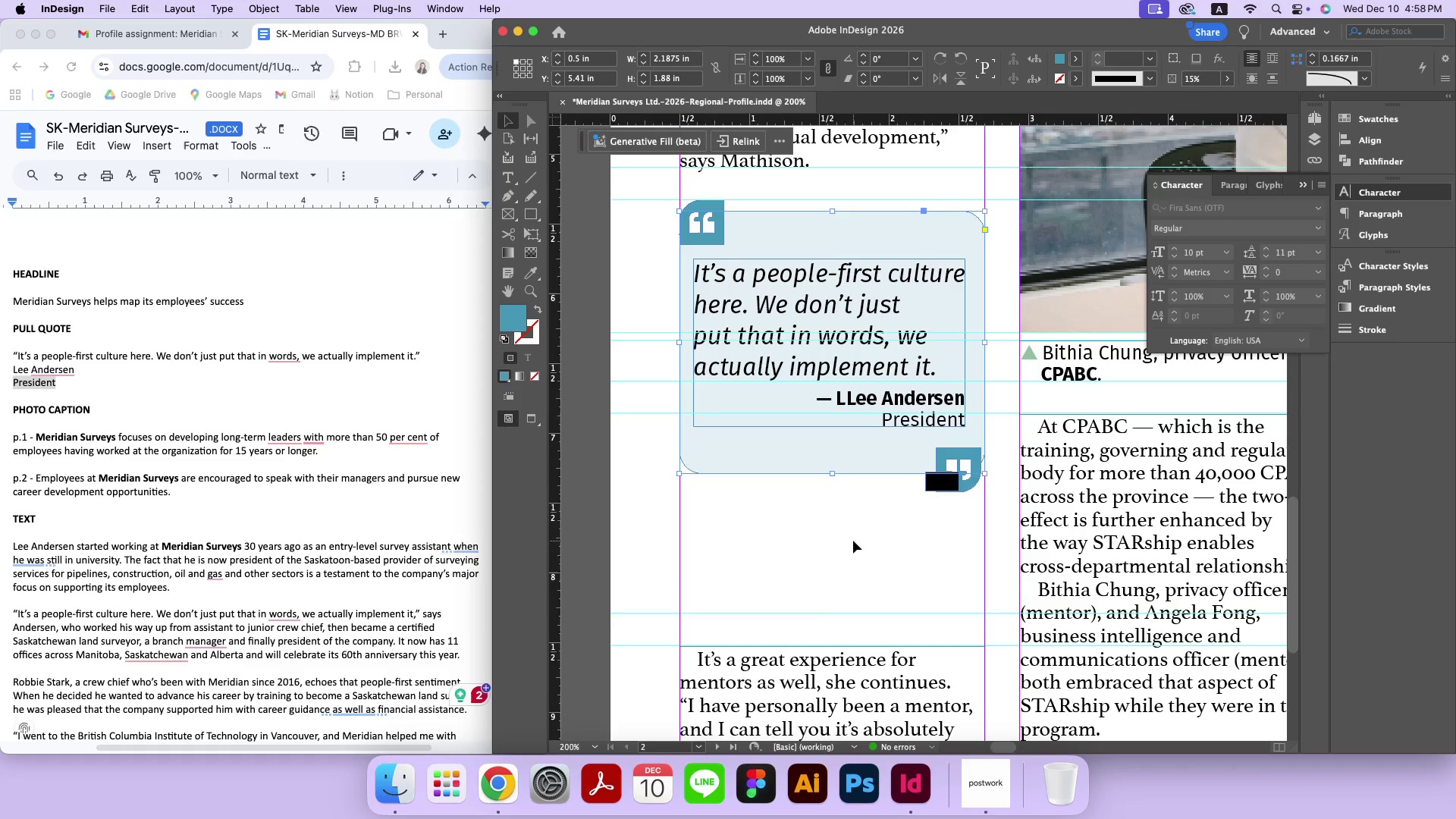 
left_click([853, 541])
 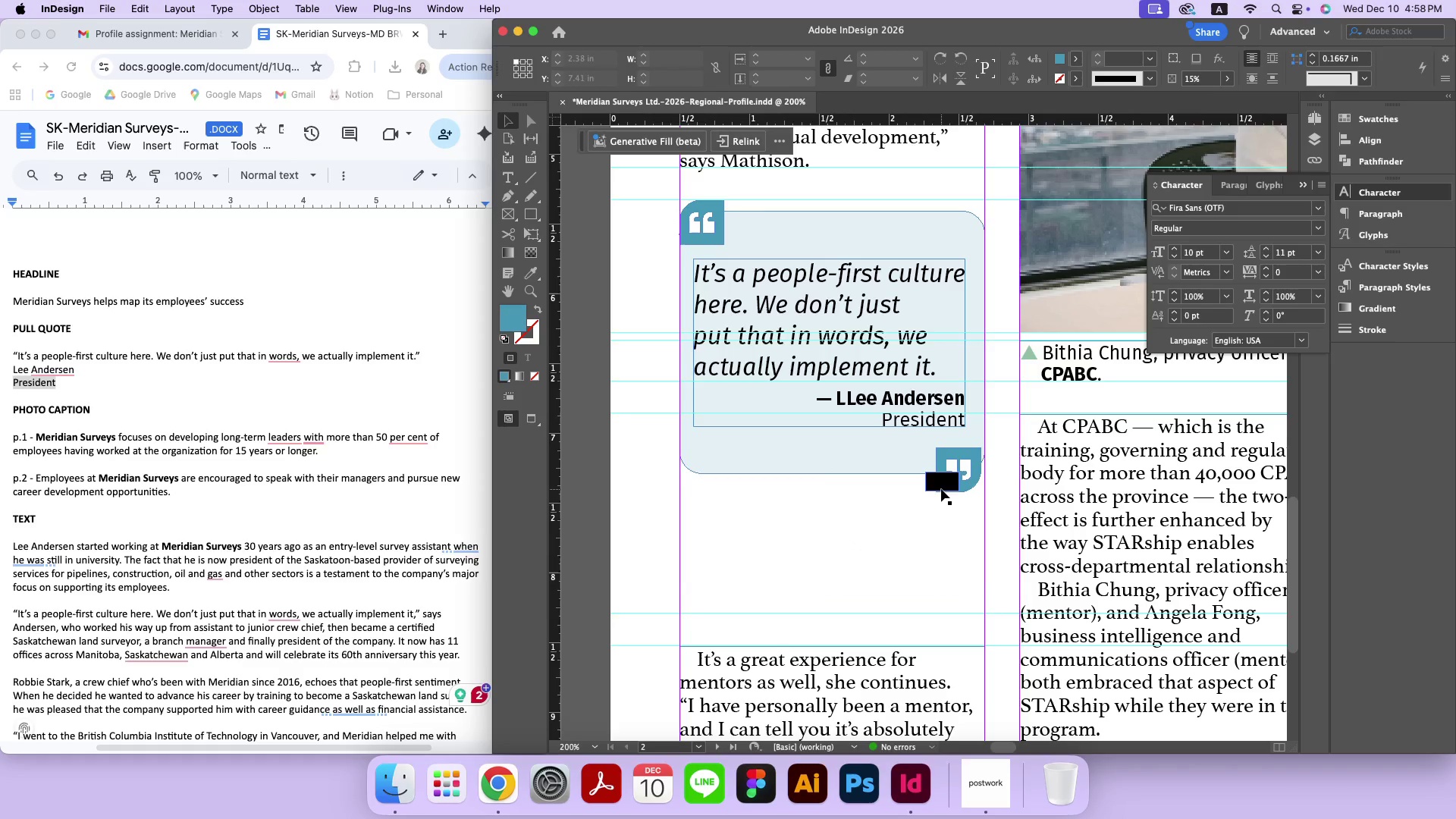 
left_click_drag(start_coordinate=[941, 489], to_coordinate=[579, 471])
 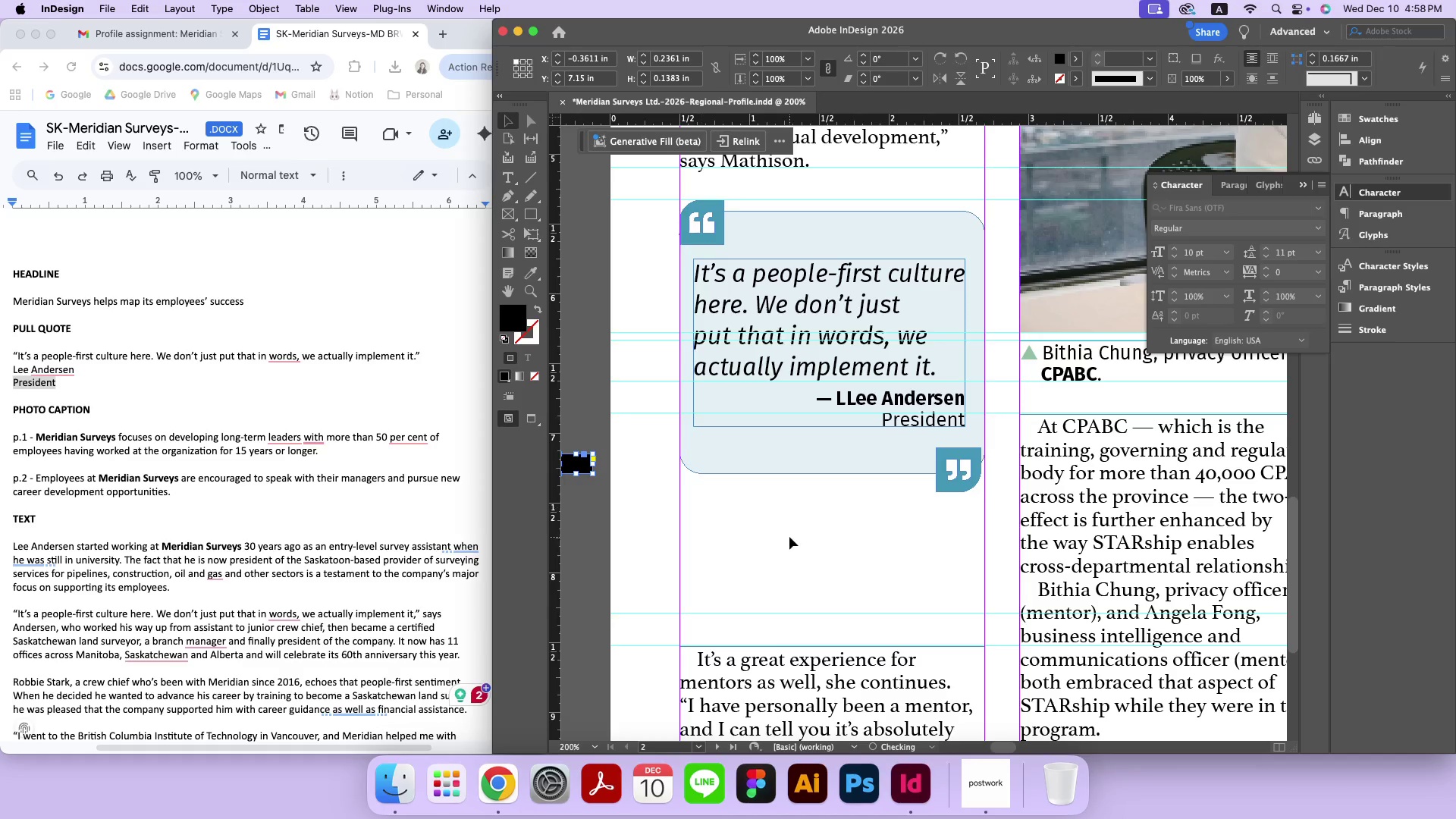 
left_click([789, 537])
 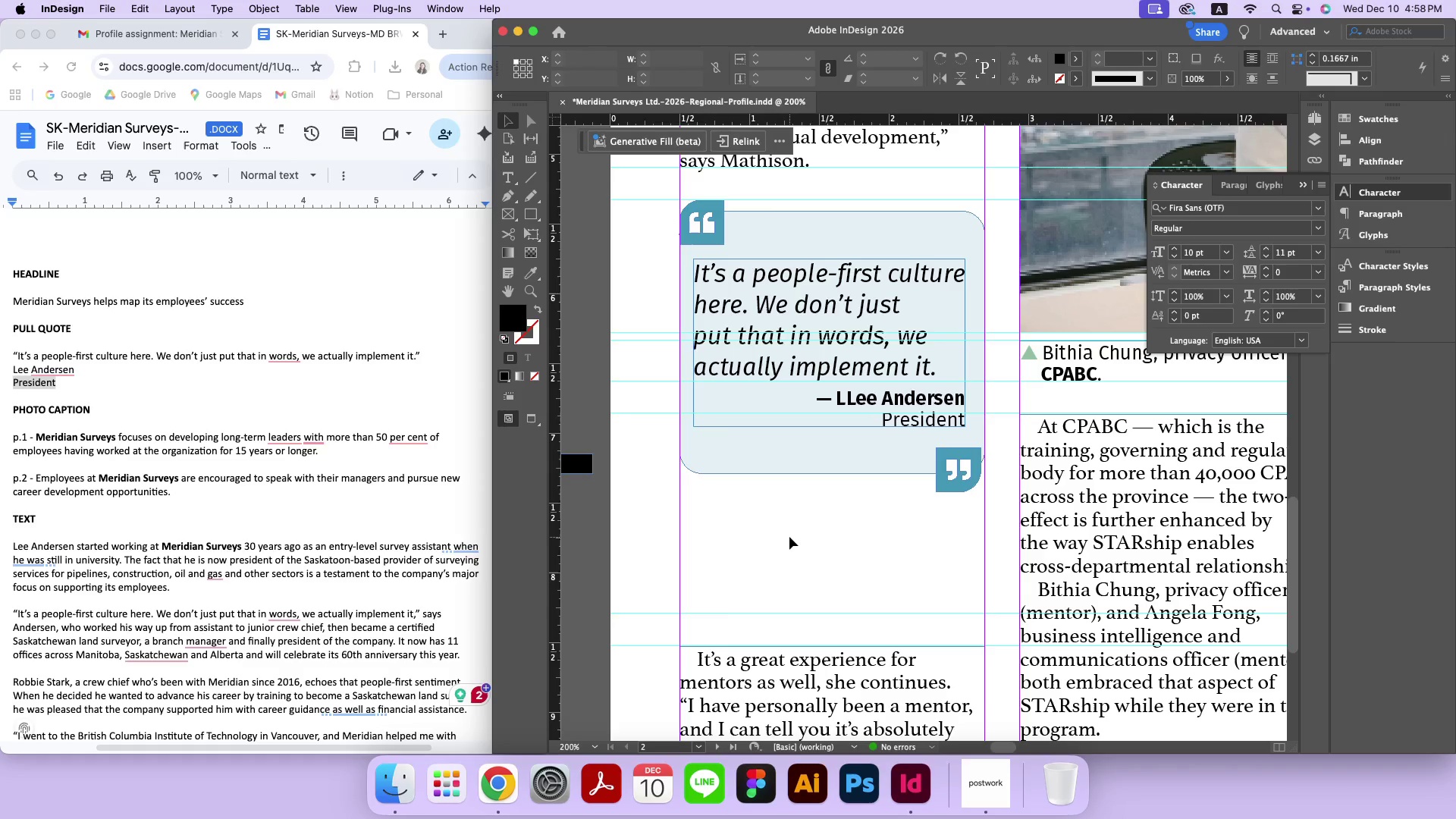 
key(Meta+Minus)
 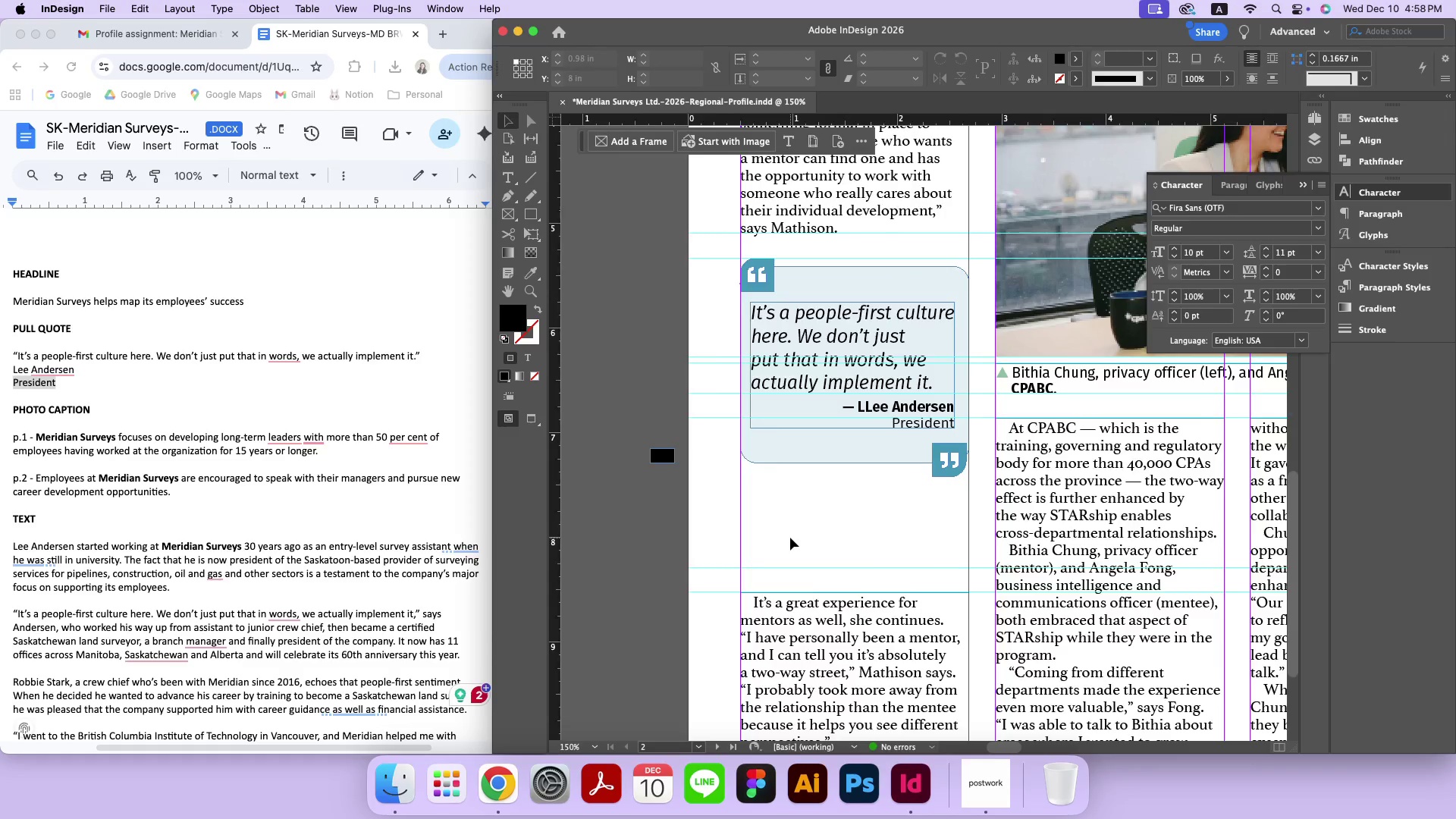 
key(Meta+Minus)
 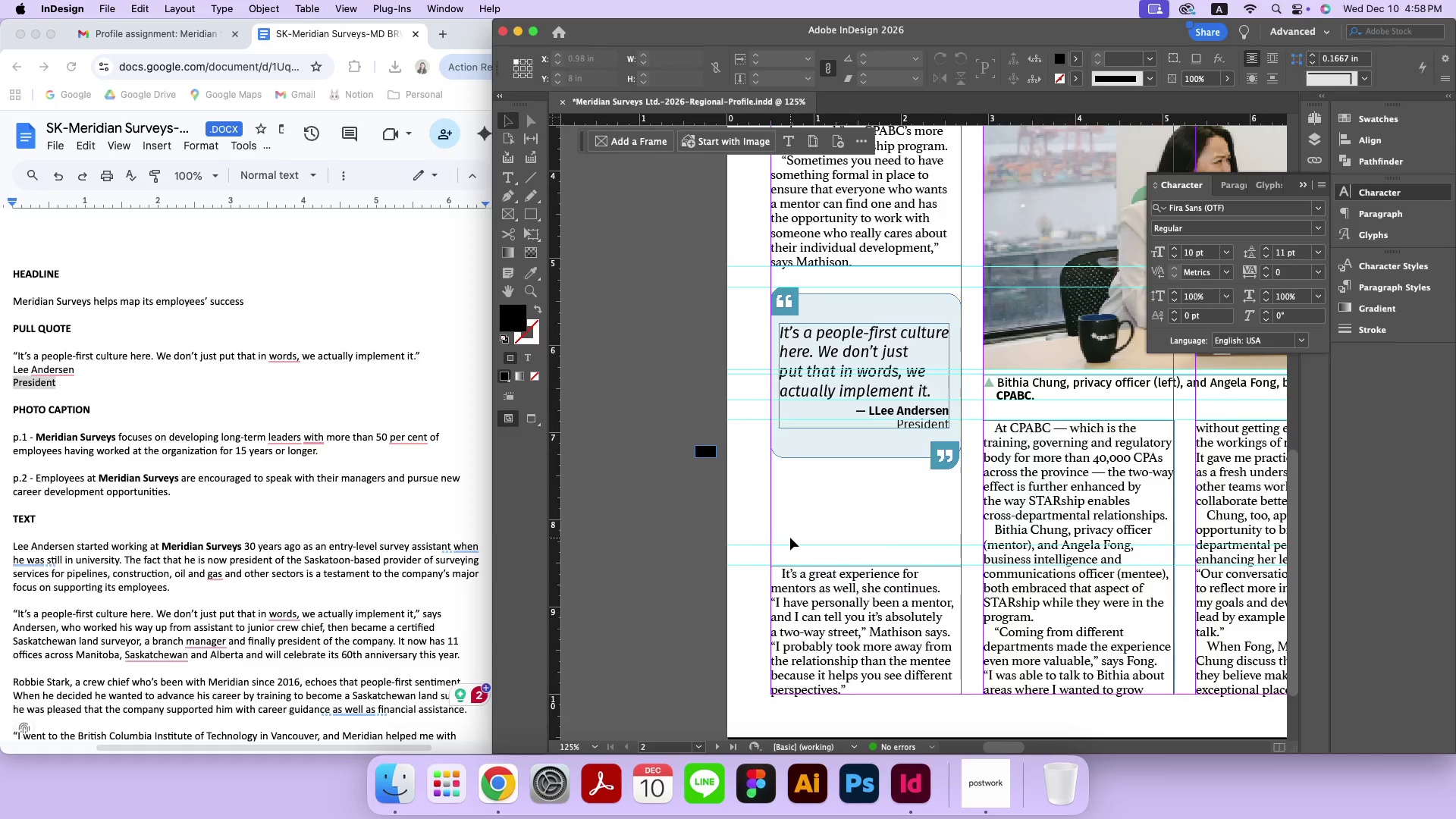 
key(Meta+Minus)
 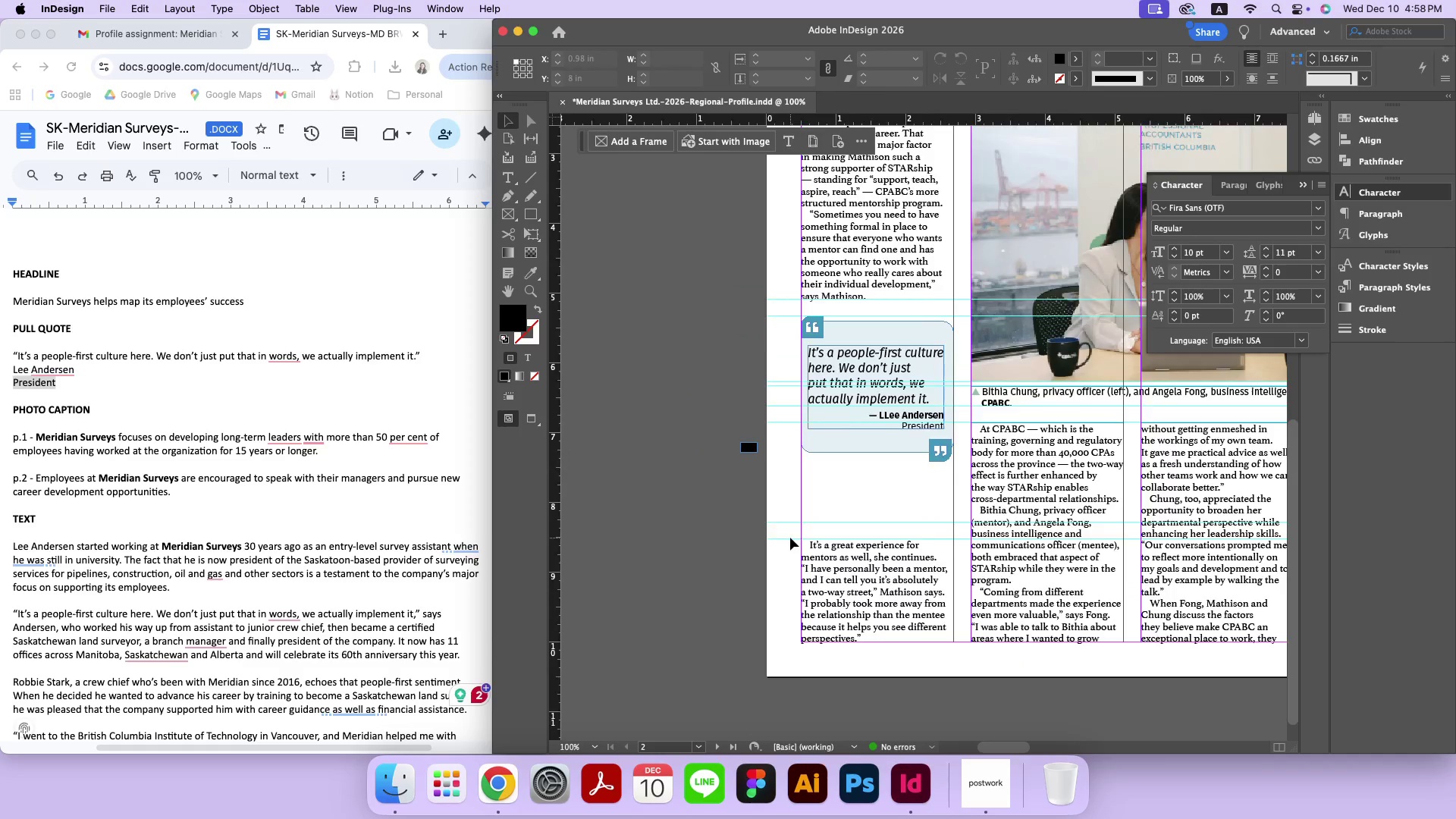 
key(Meta+Minus)
 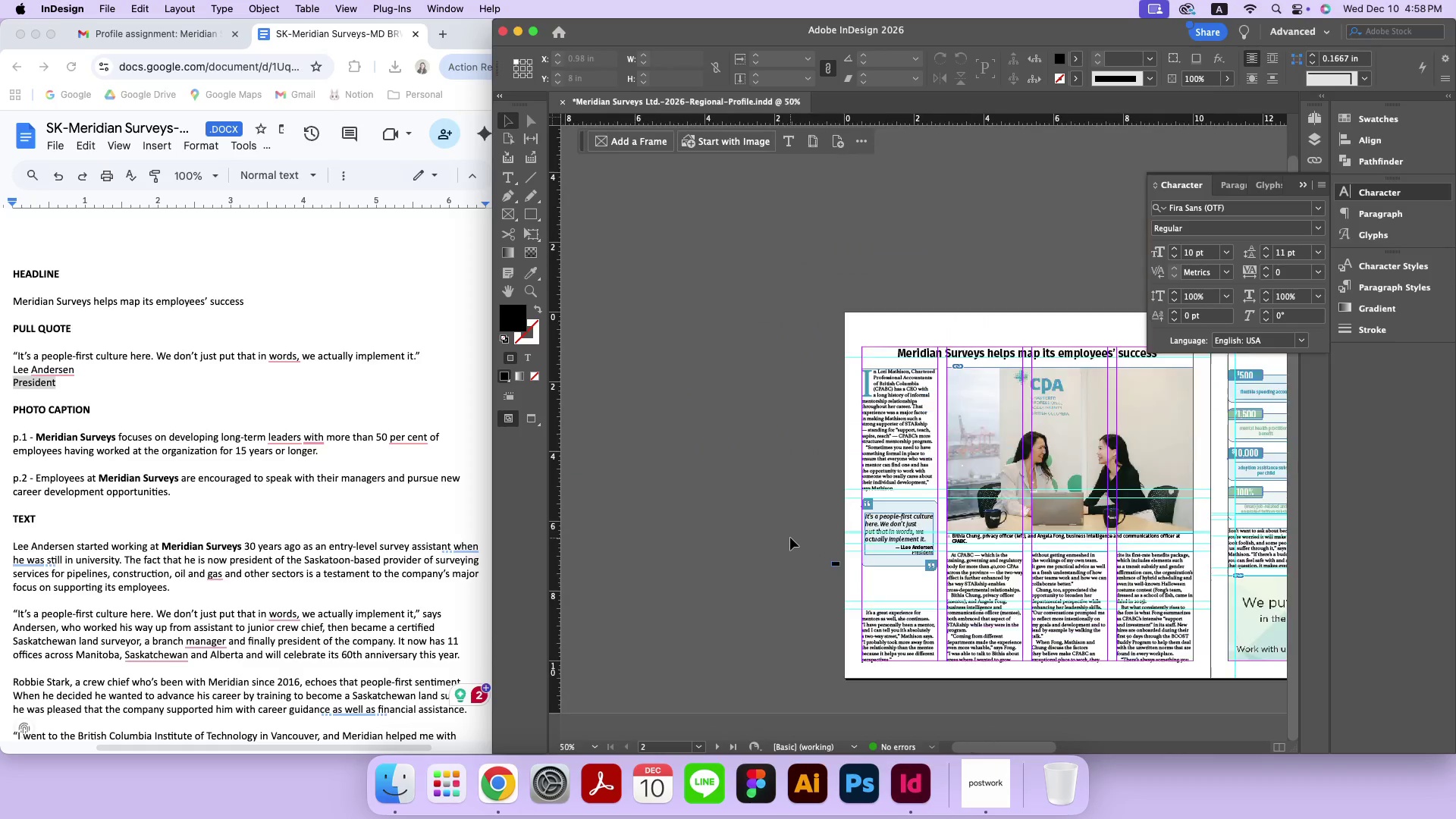 
key(Meta+Minus)
 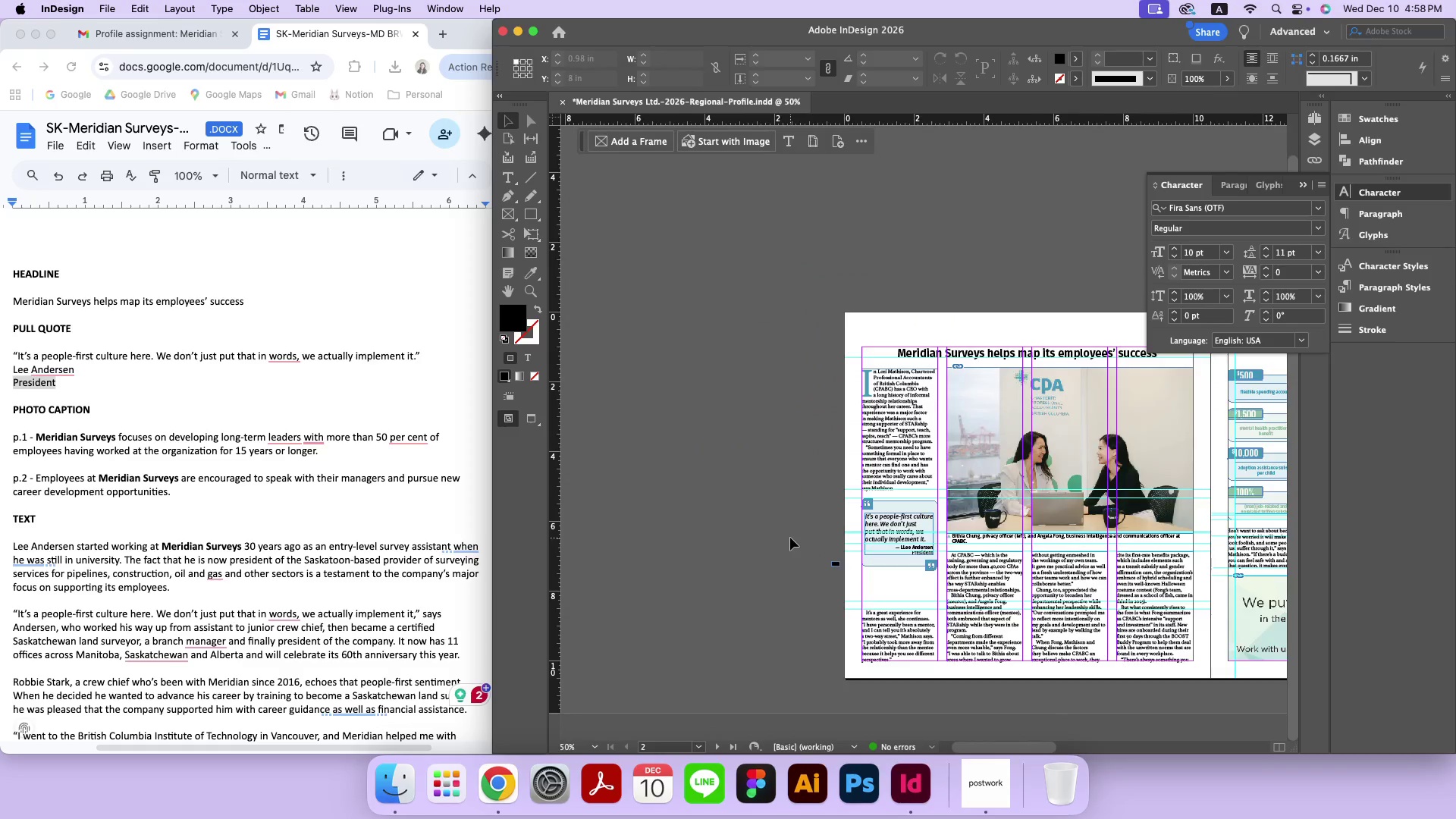 
key(Meta+Minus)
 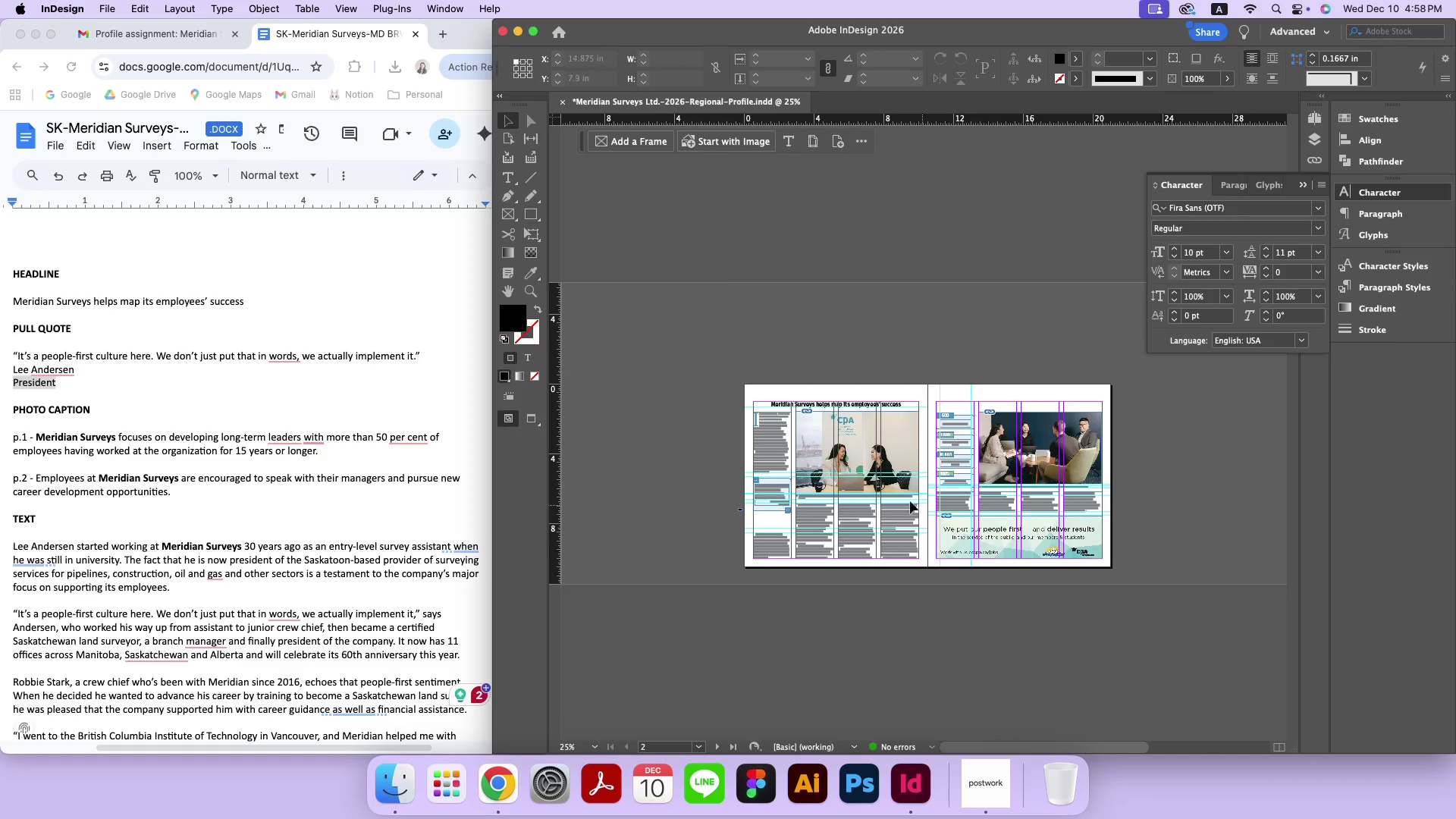 
key(Meta+Equal)
 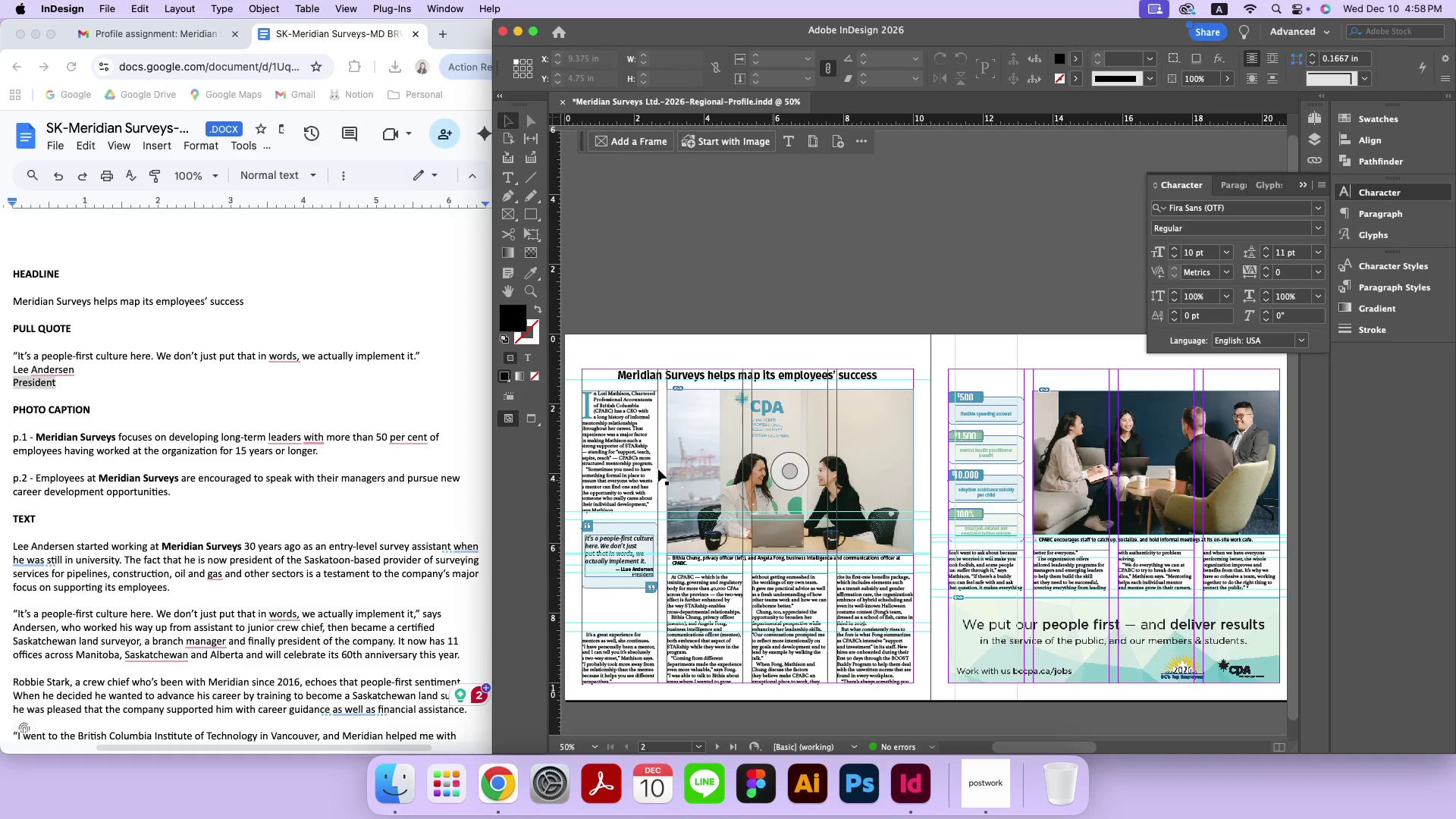 
left_click([121, 438])
 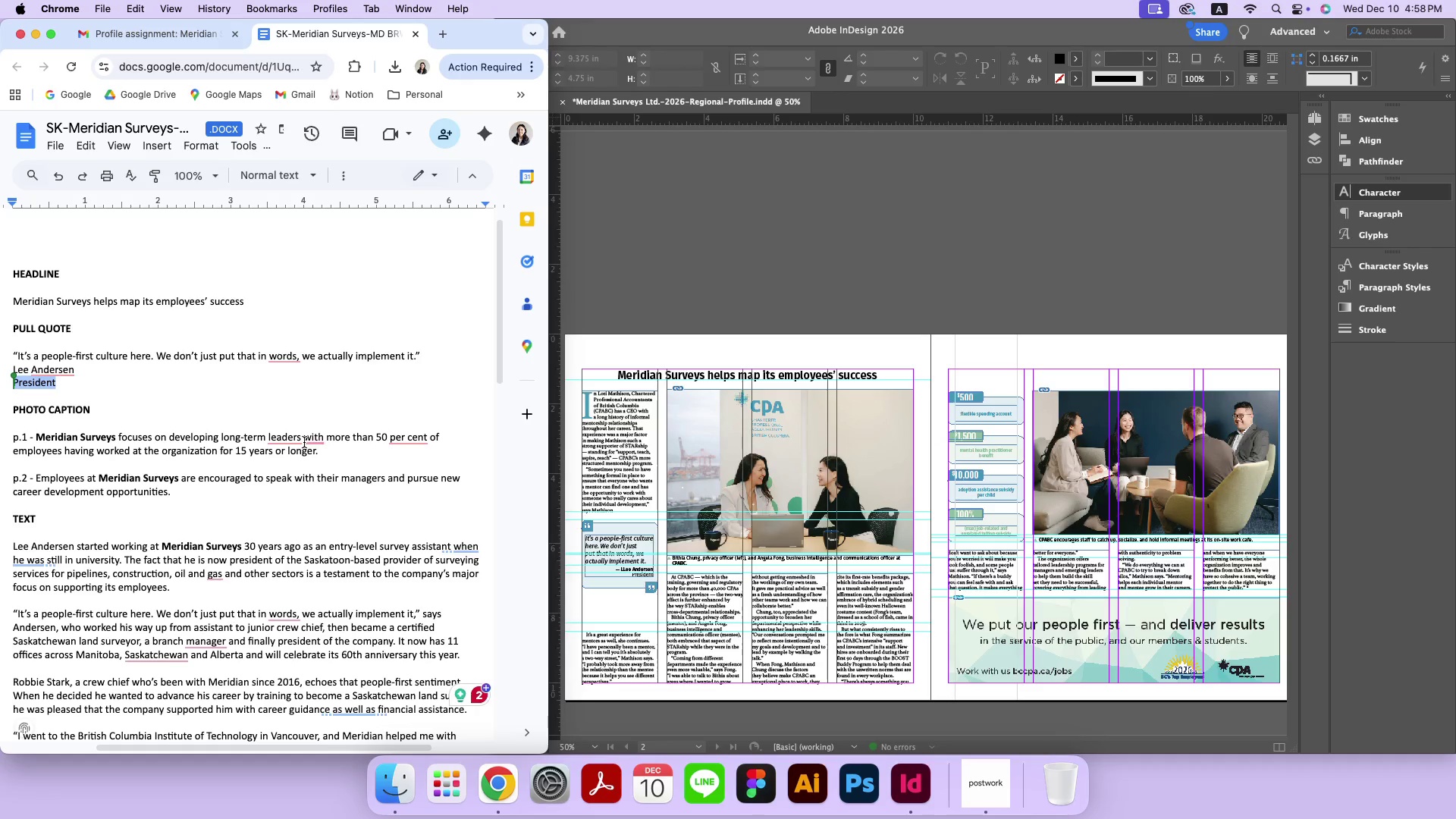 
left_click_drag(start_coordinate=[324, 448], to_coordinate=[36, 439])
 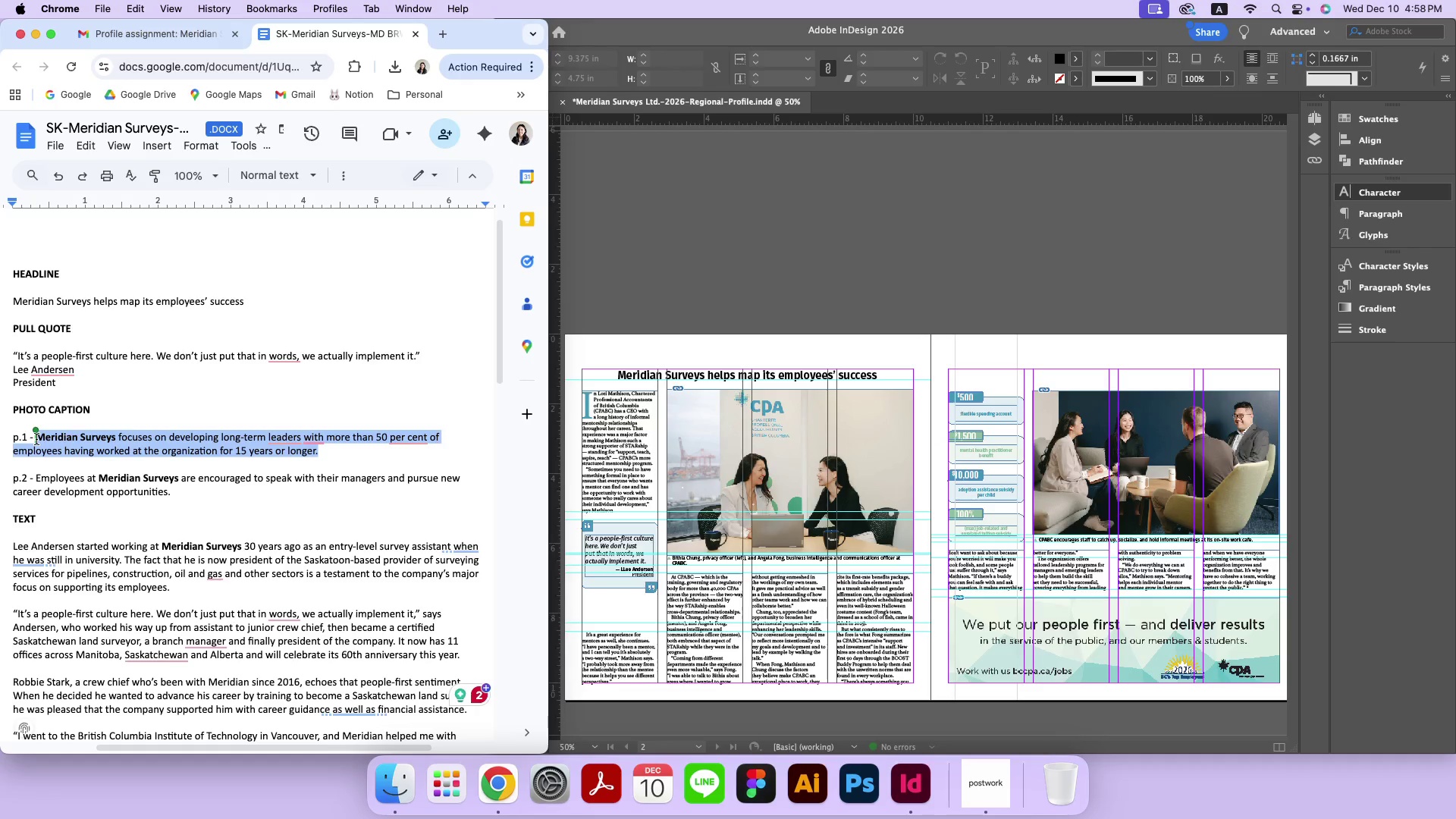 
key(Meta+C)
 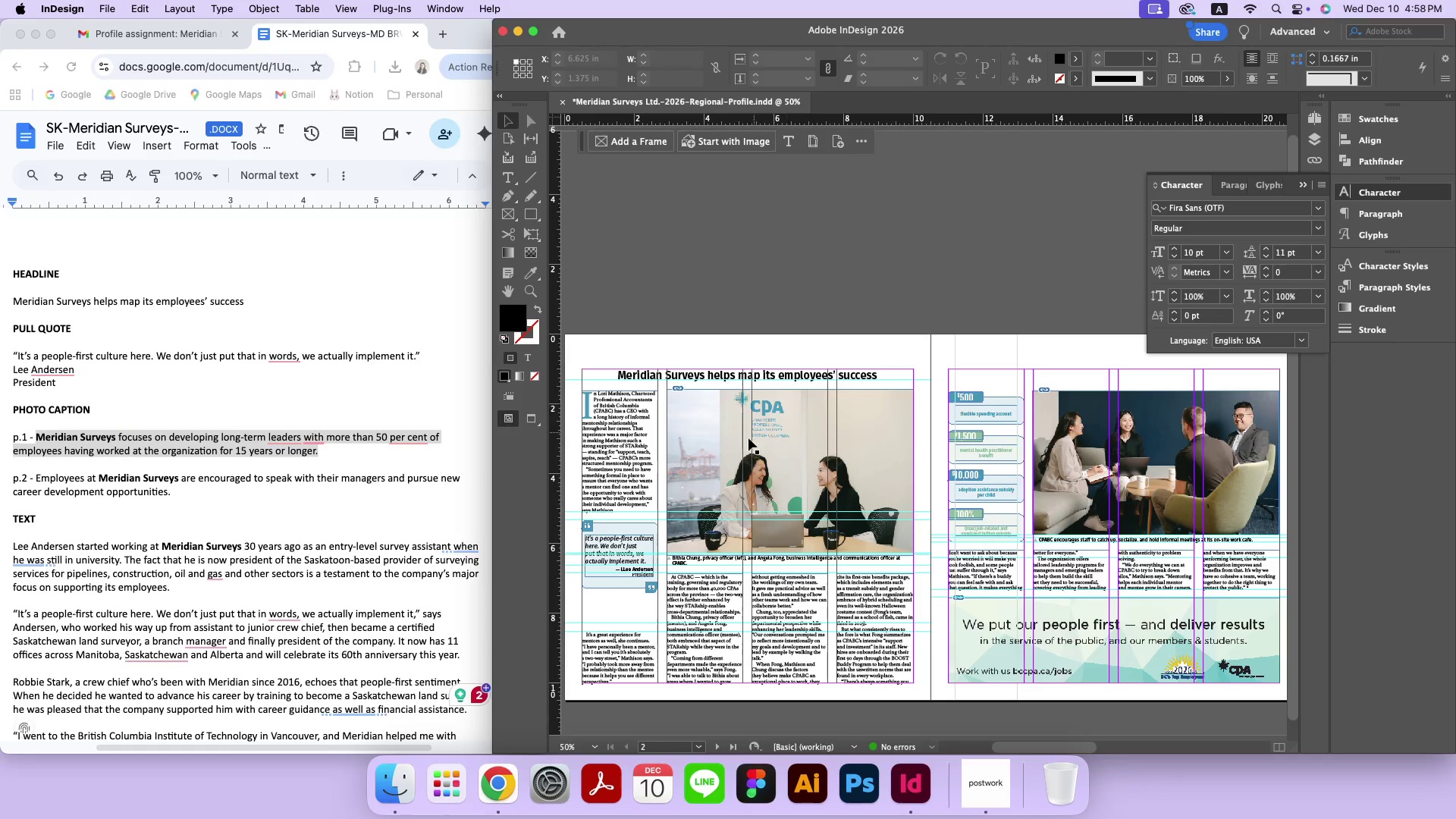 
scroll: coordinate [748, 439], scroll_direction: down, amount: 4.0
 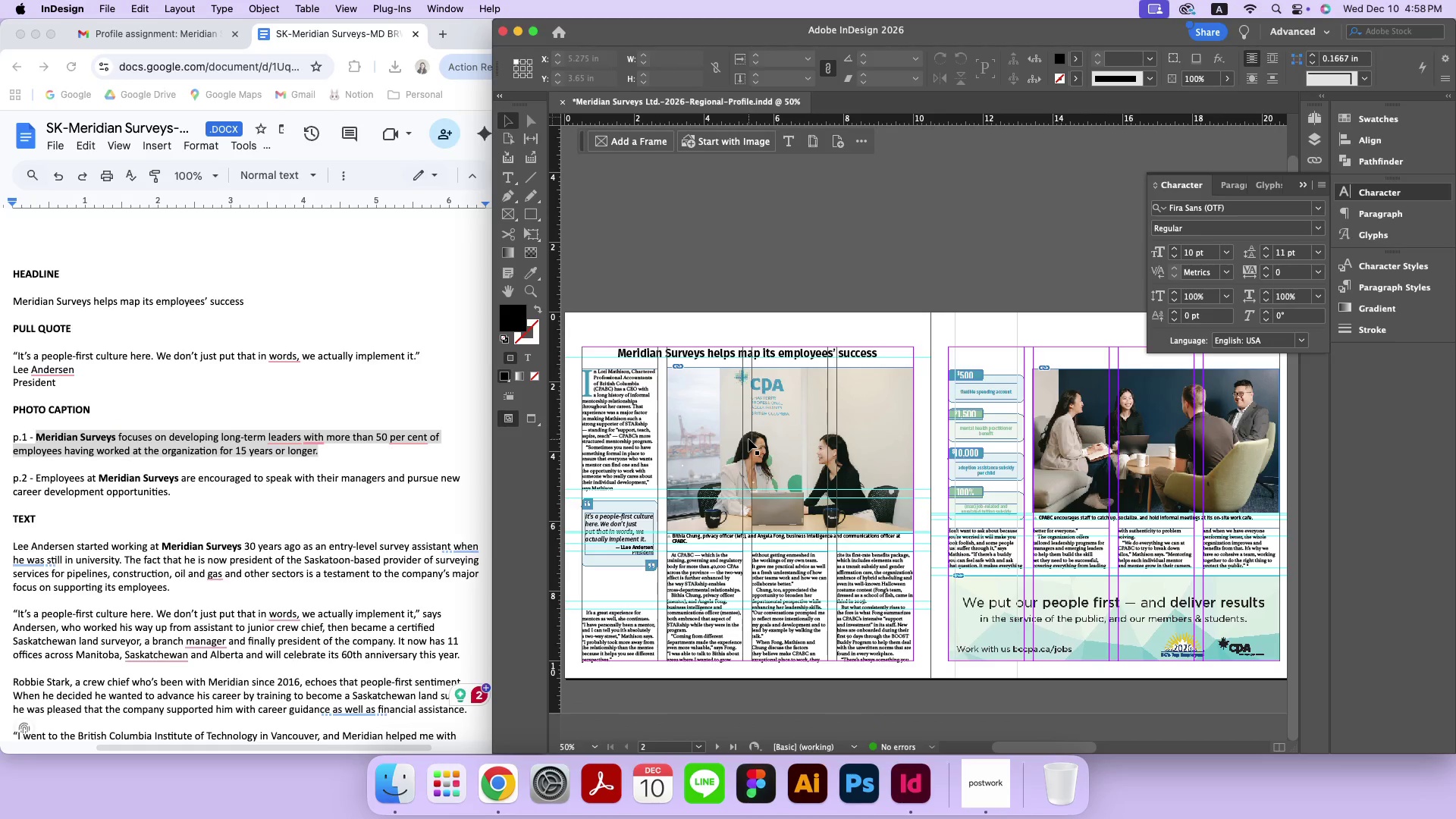 
key(Meta+Equal)
 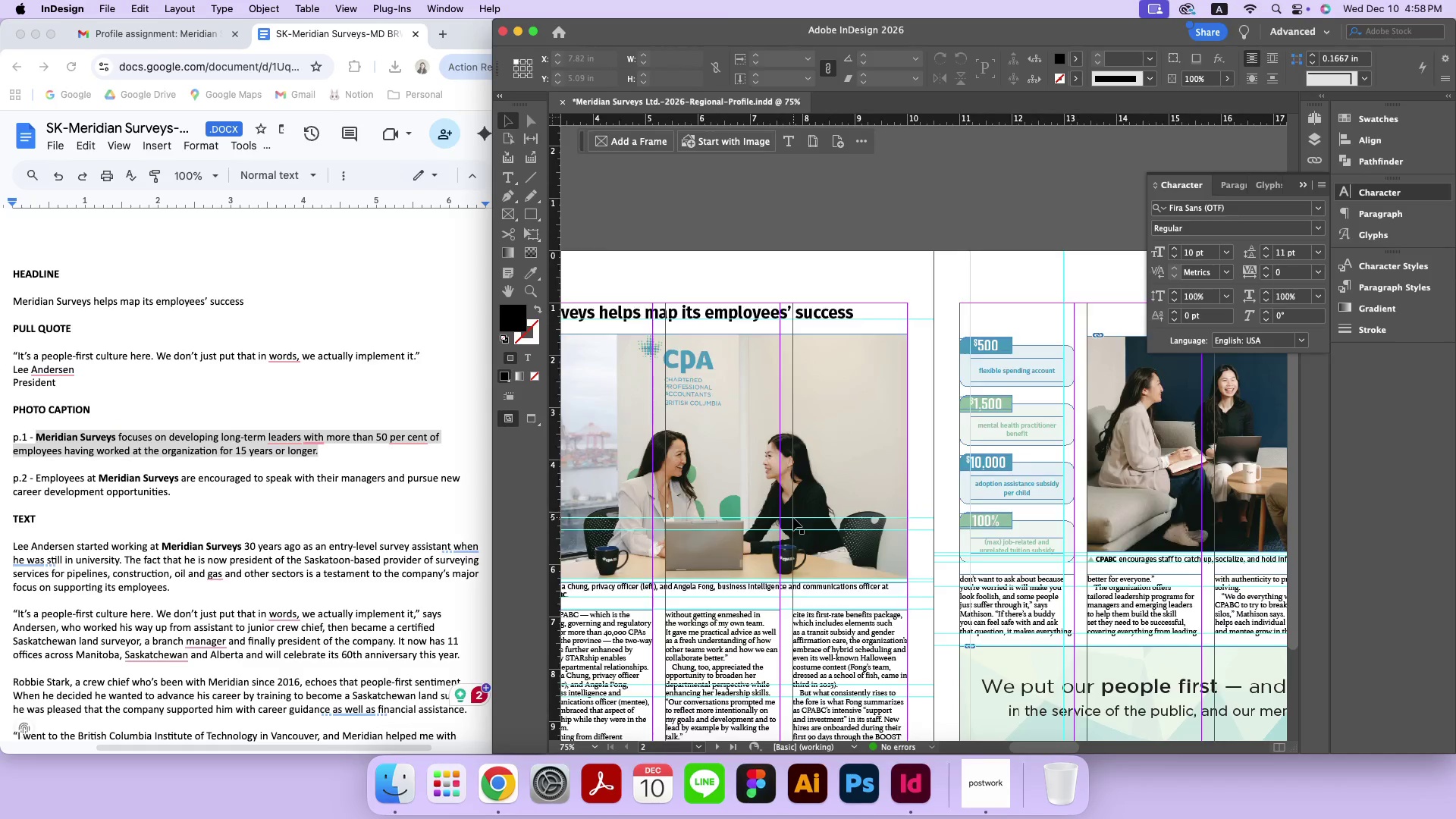 
key(Meta+Equal)
 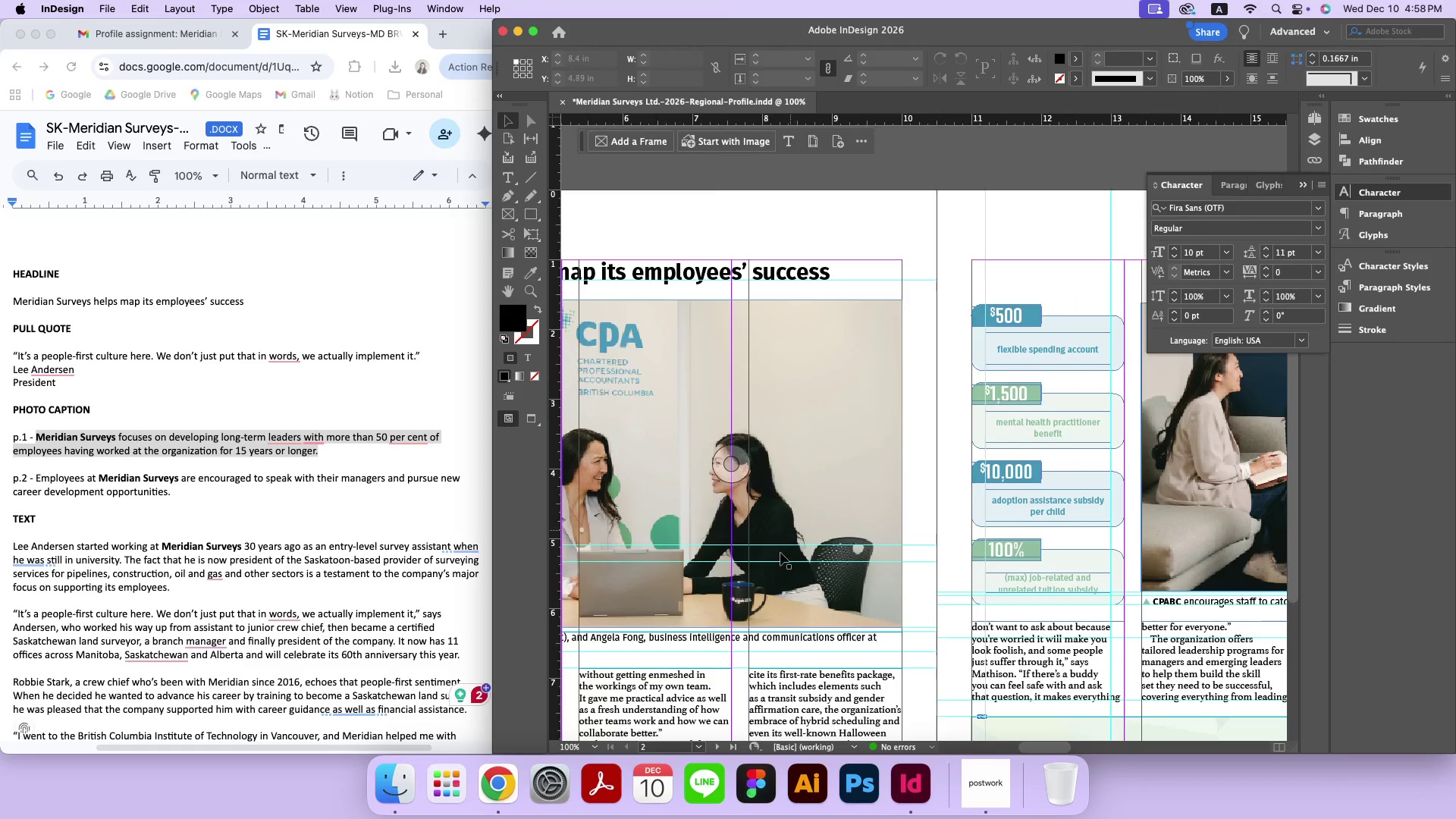 
hold_key(key=Space, duration=1.02)
 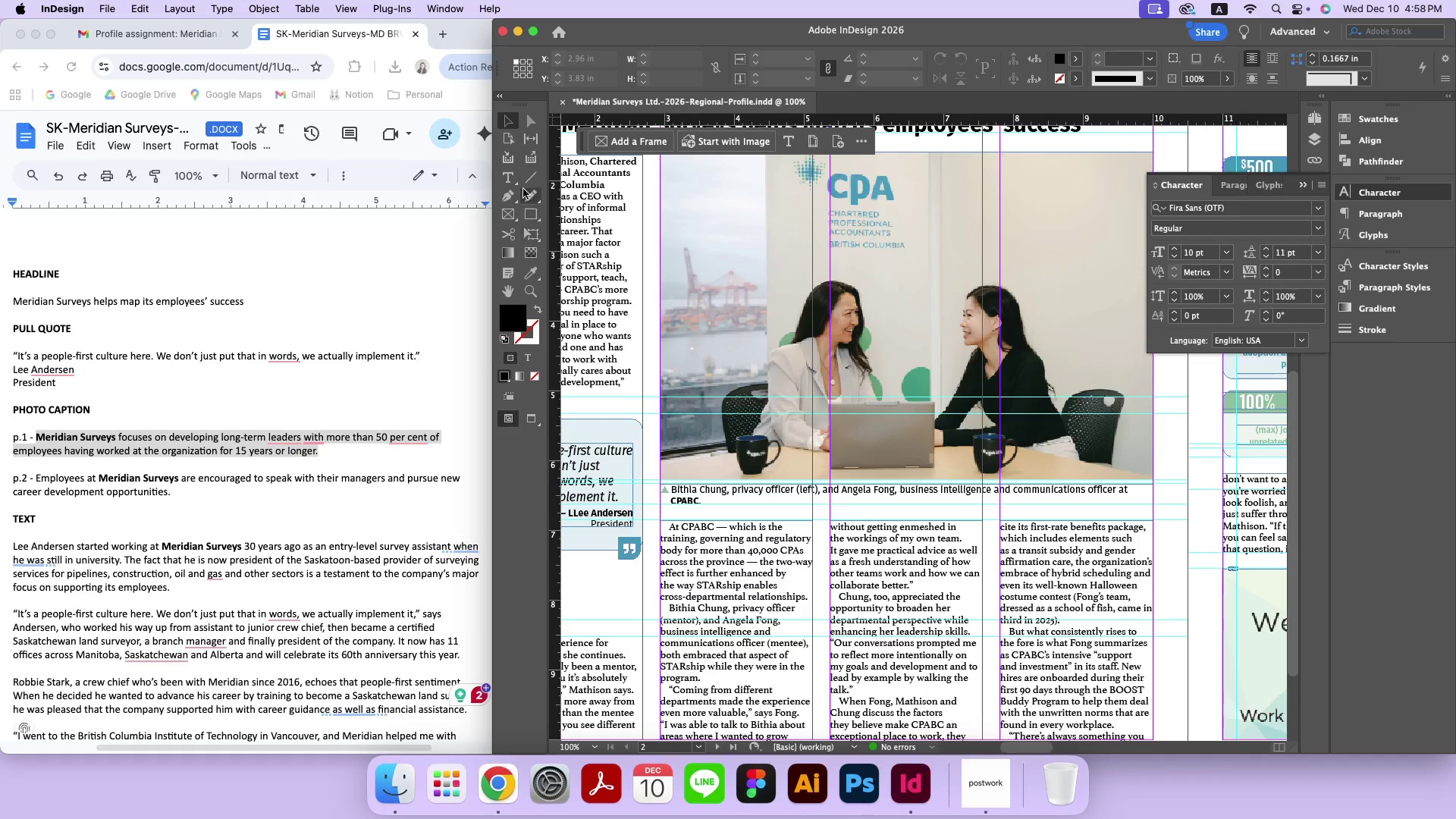 
left_click_drag(start_coordinate=[735, 621], to_coordinate=[986, 473])
 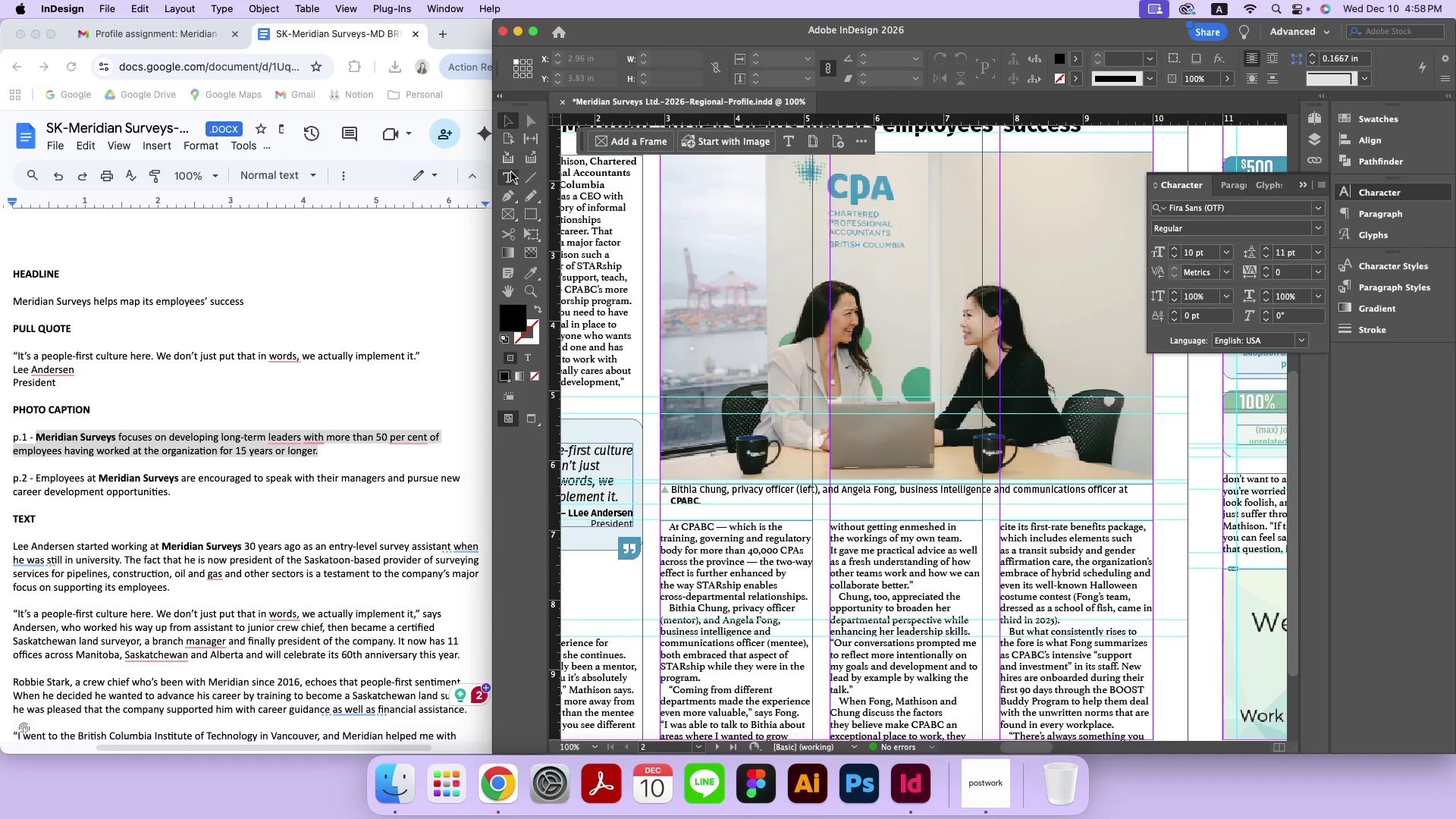 
left_click([510, 173])
 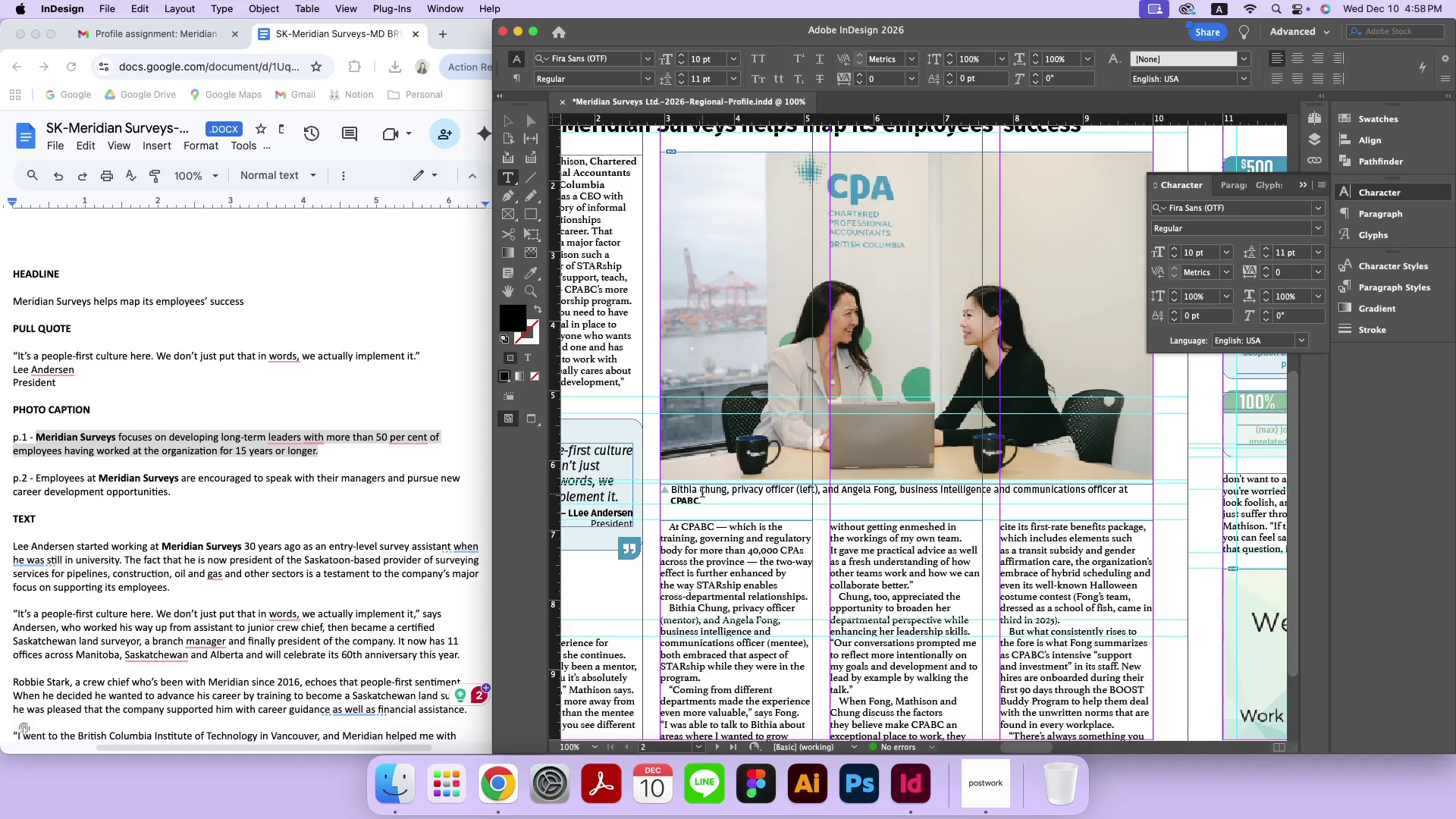 
left_click_drag(start_coordinate=[703, 500], to_coordinate=[676, 491])
 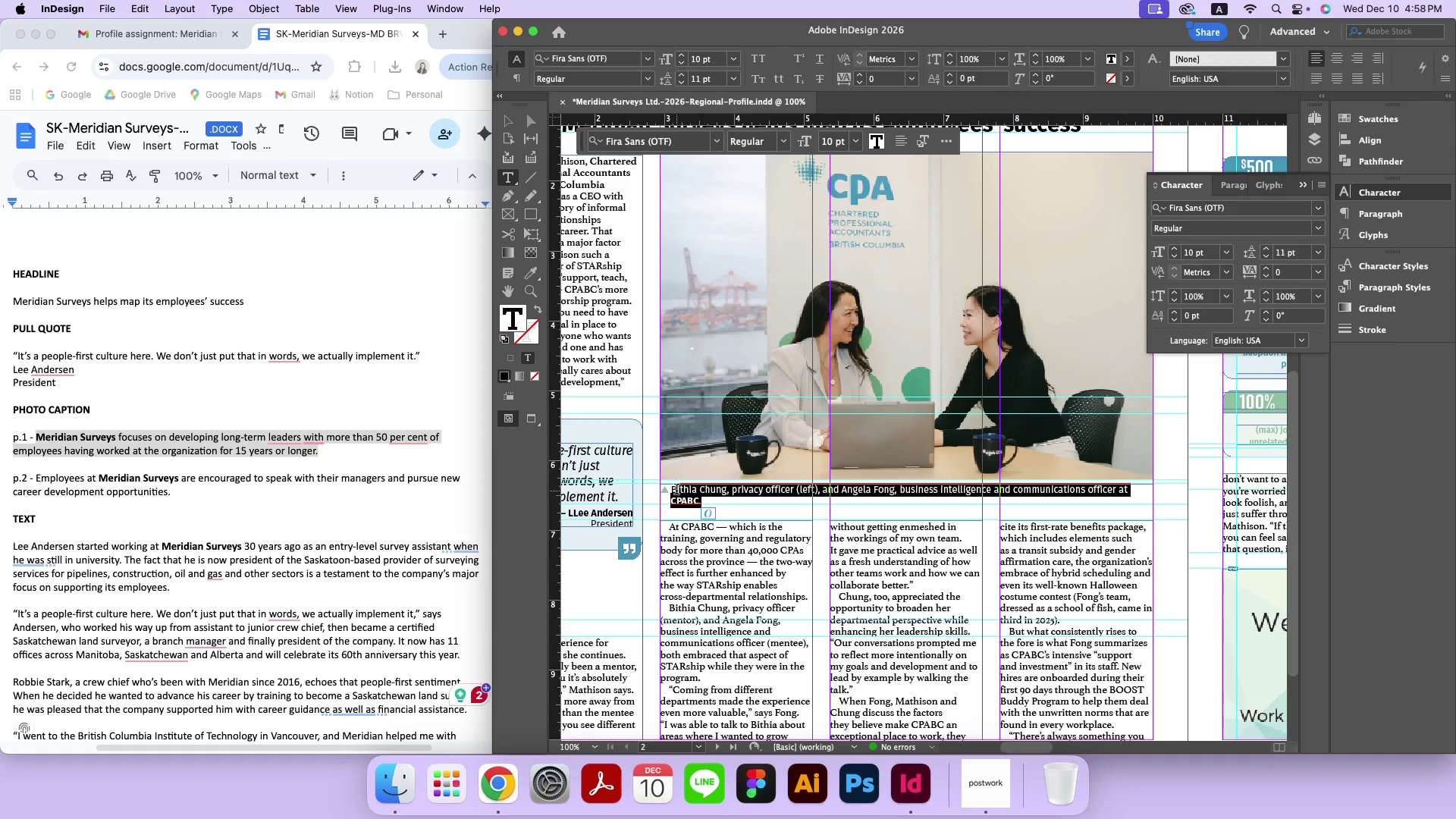 
key(Meta+V)
 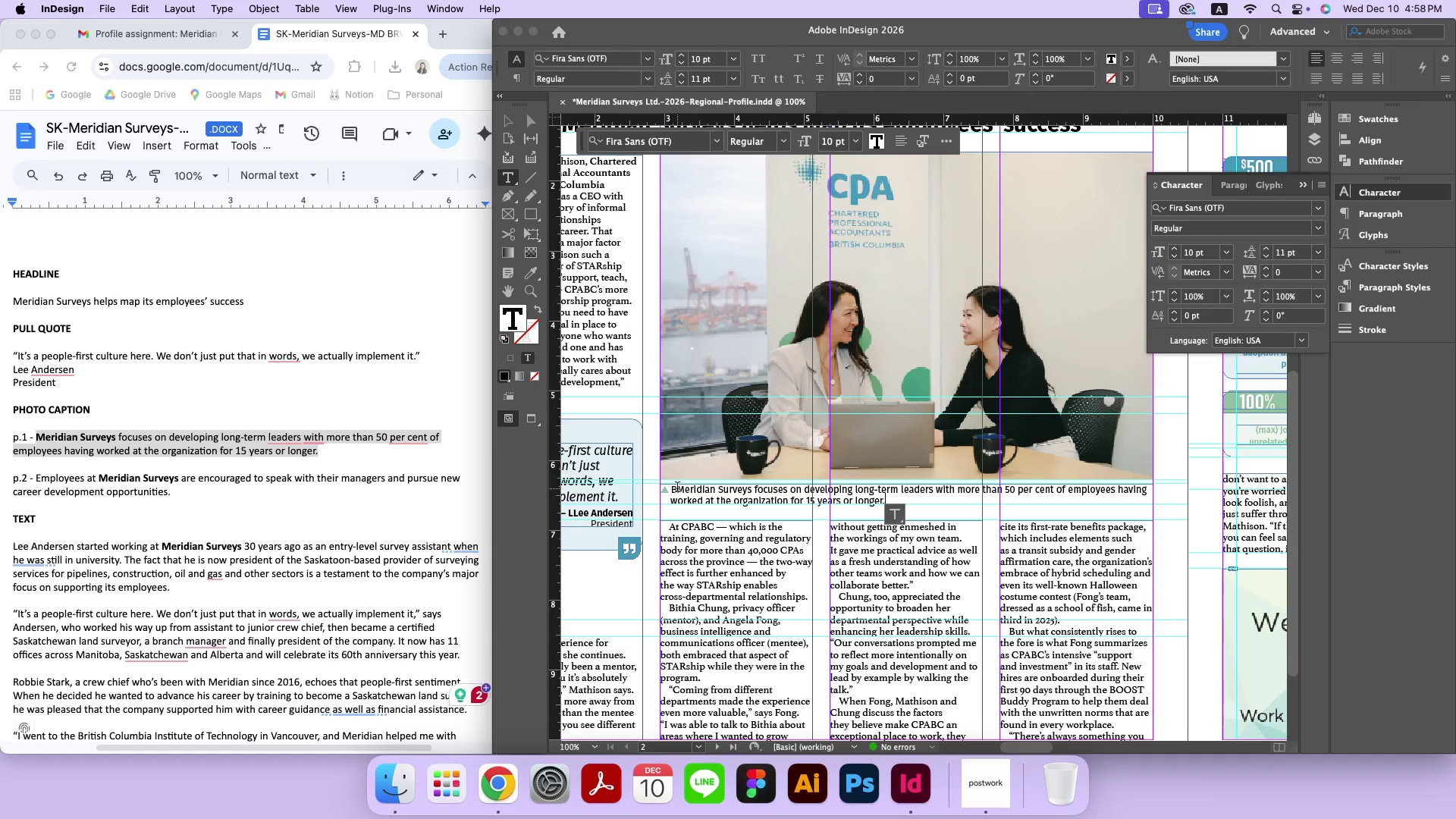 
left_click([677, 488])
 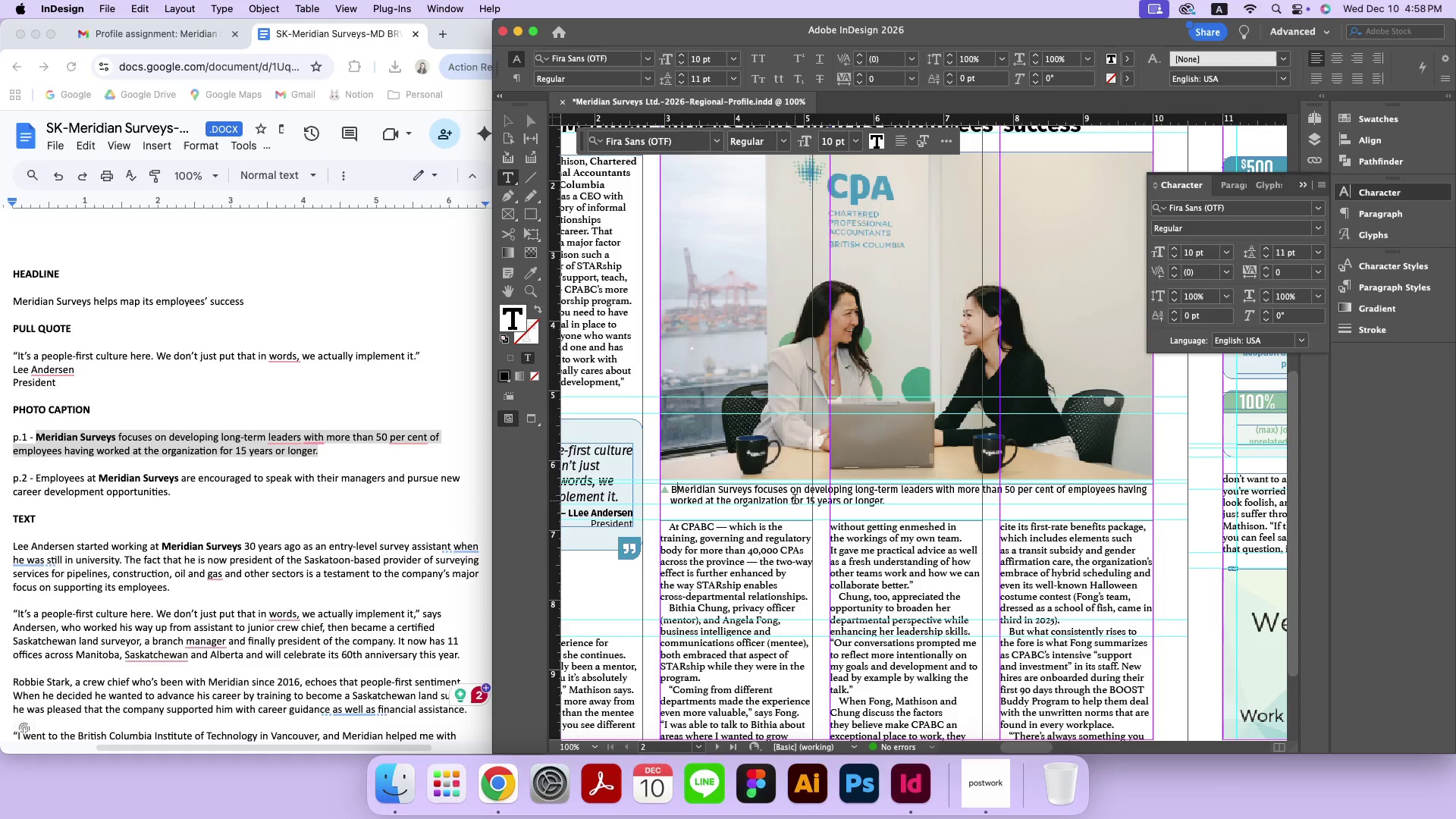 
key(Backspace)
 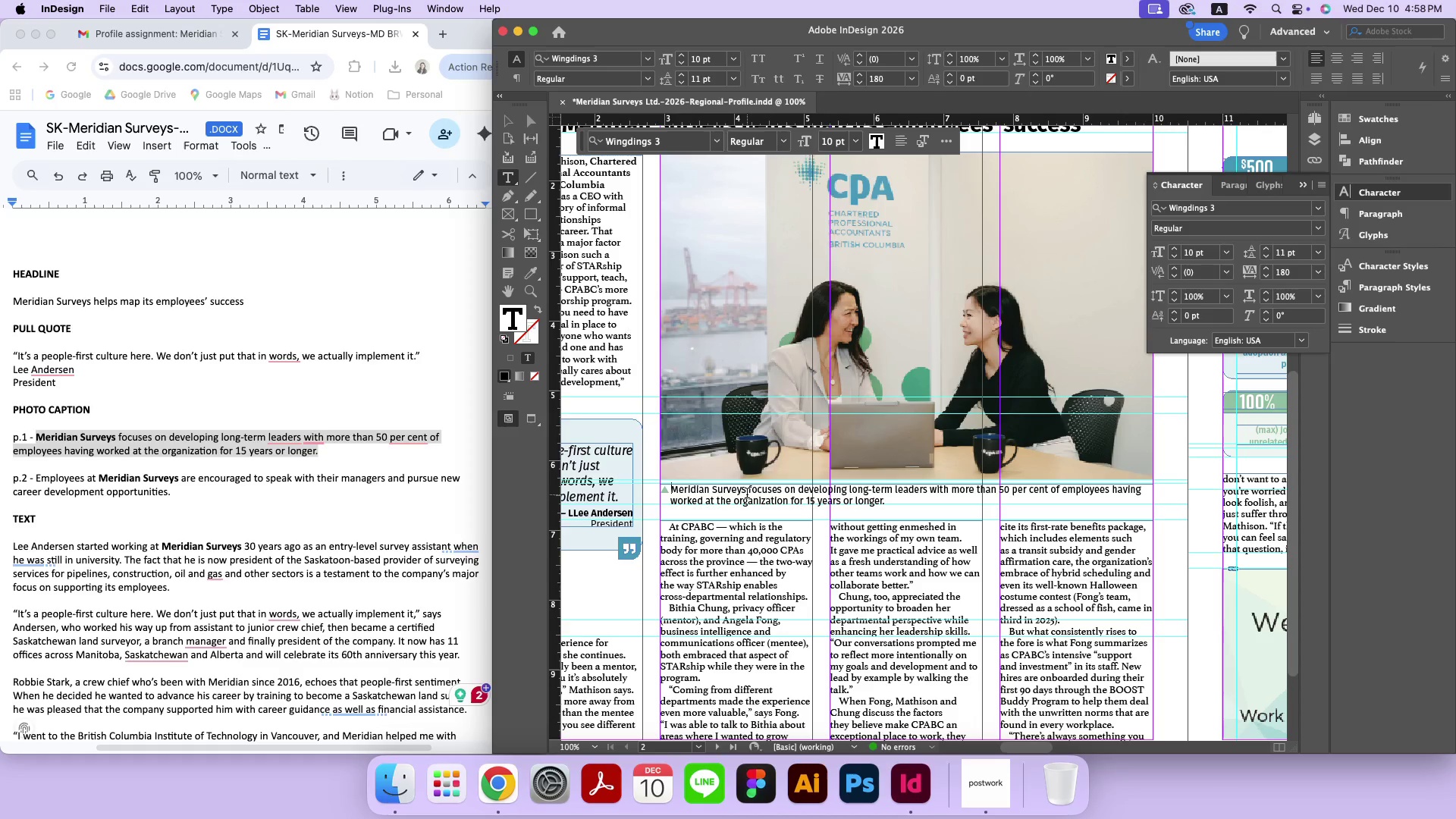 
left_click_drag(start_coordinate=[745, 491], to_coordinate=[673, 491])
 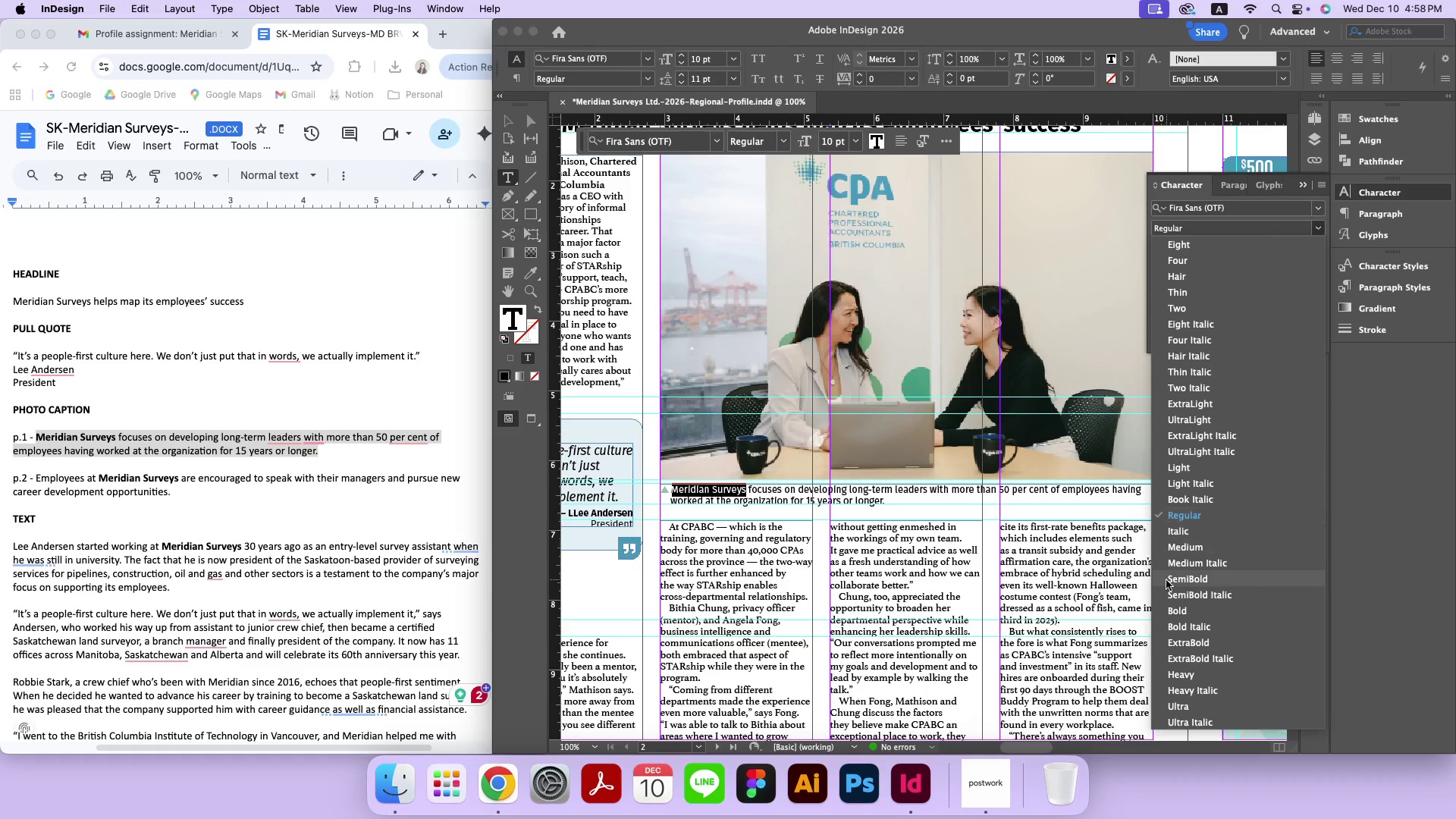 
left_click([1172, 607])
 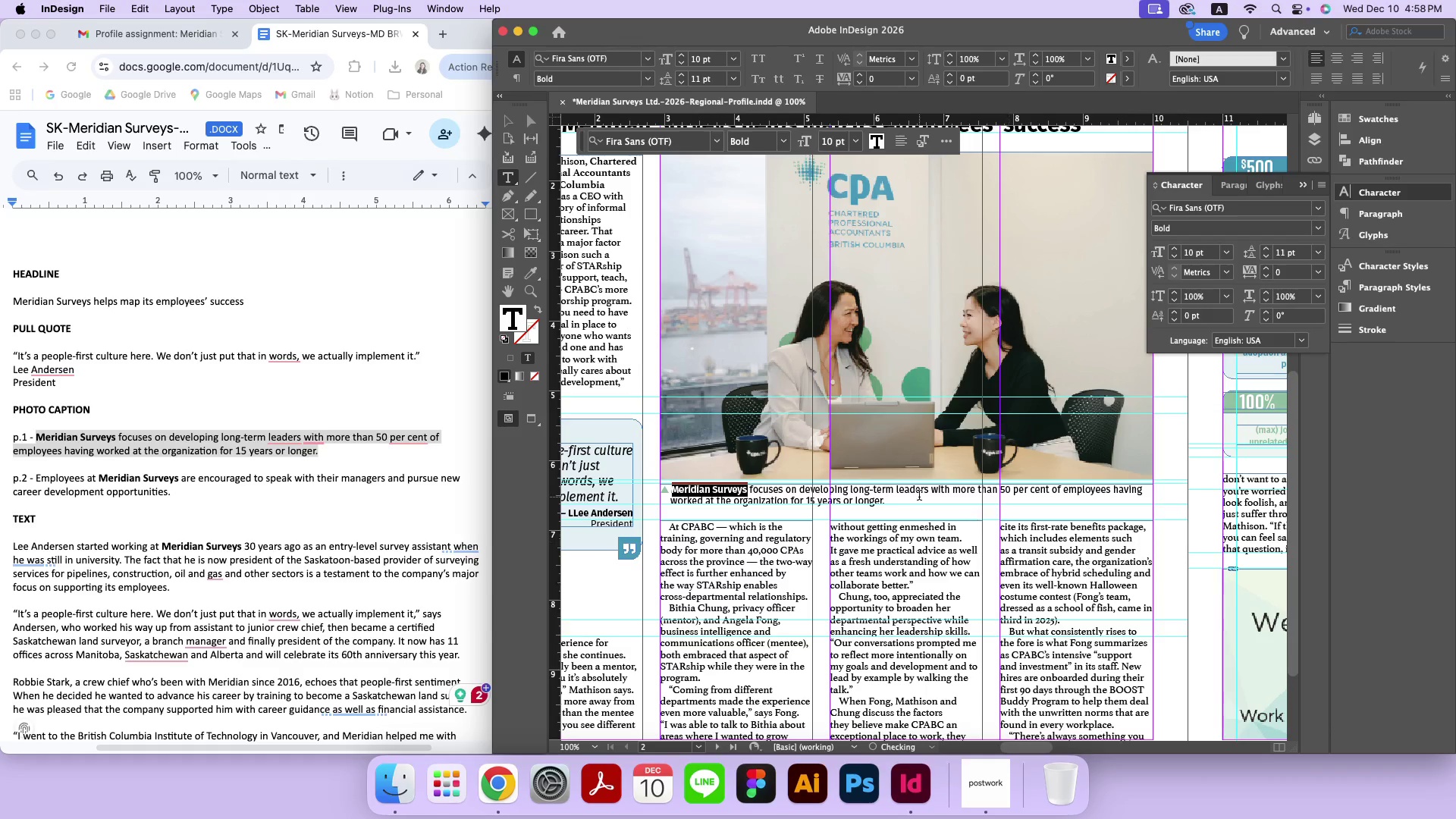 
left_click([919, 497])
 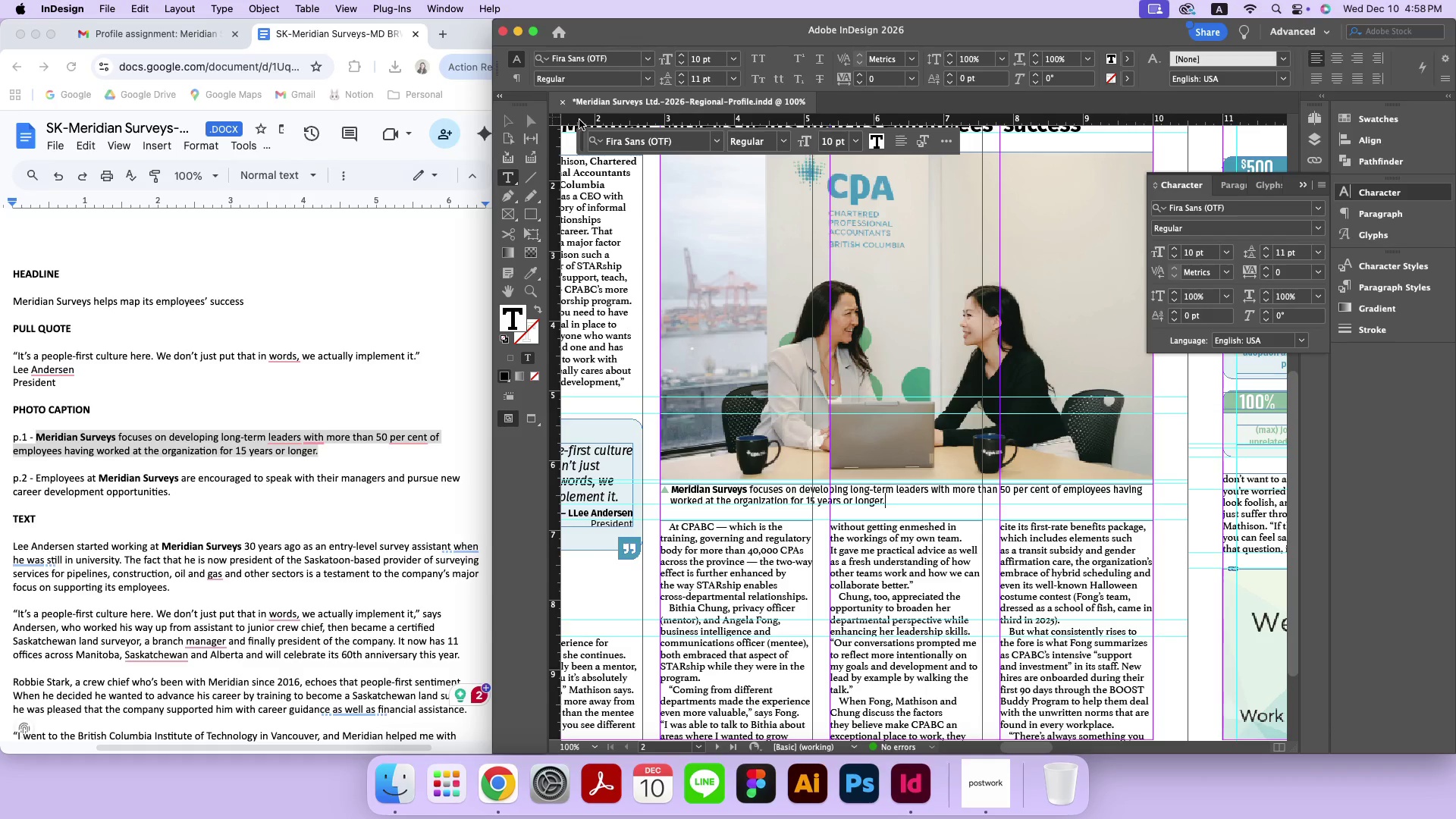 
left_click([519, 121])
 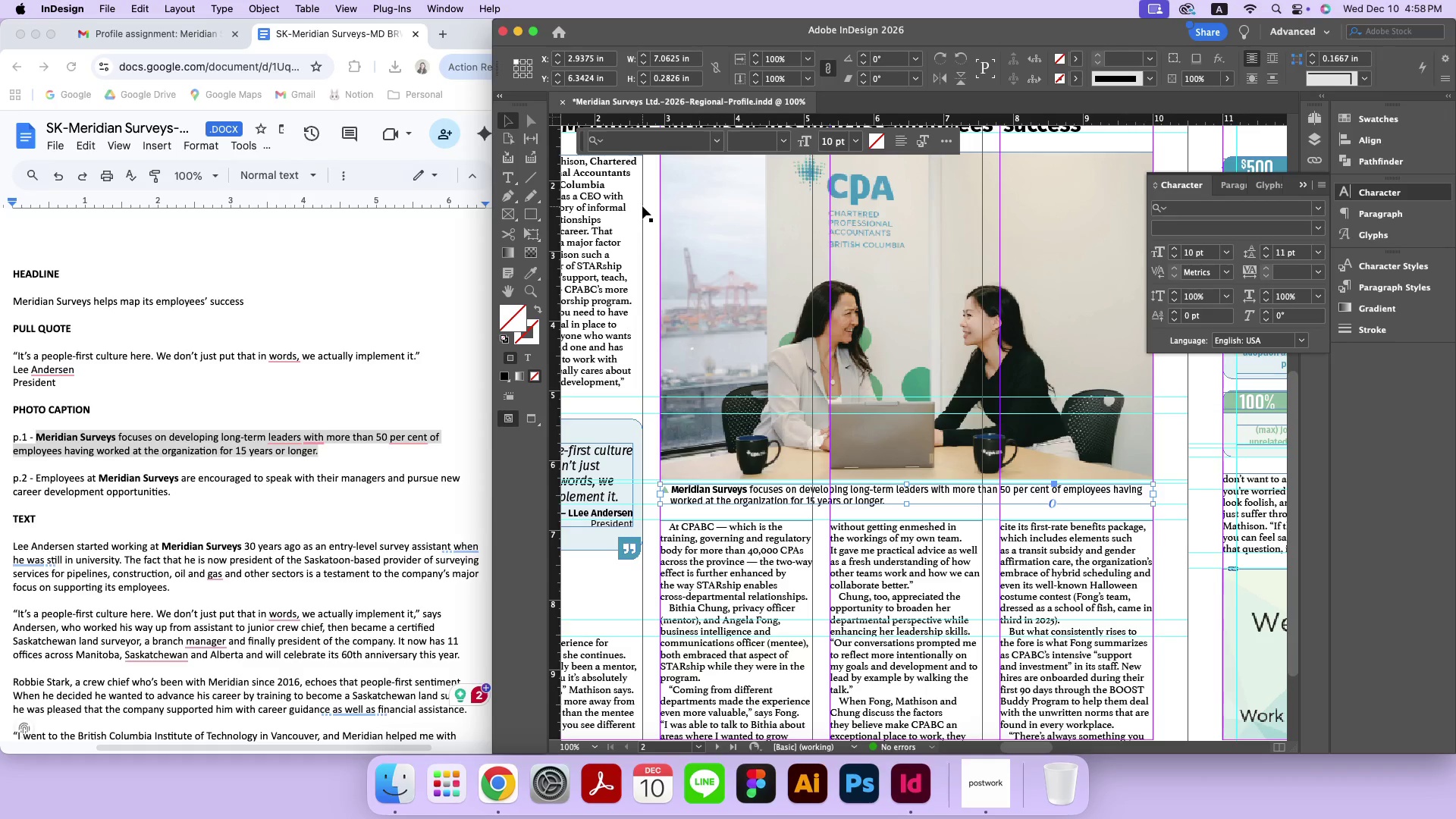 
left_click([645, 206])
 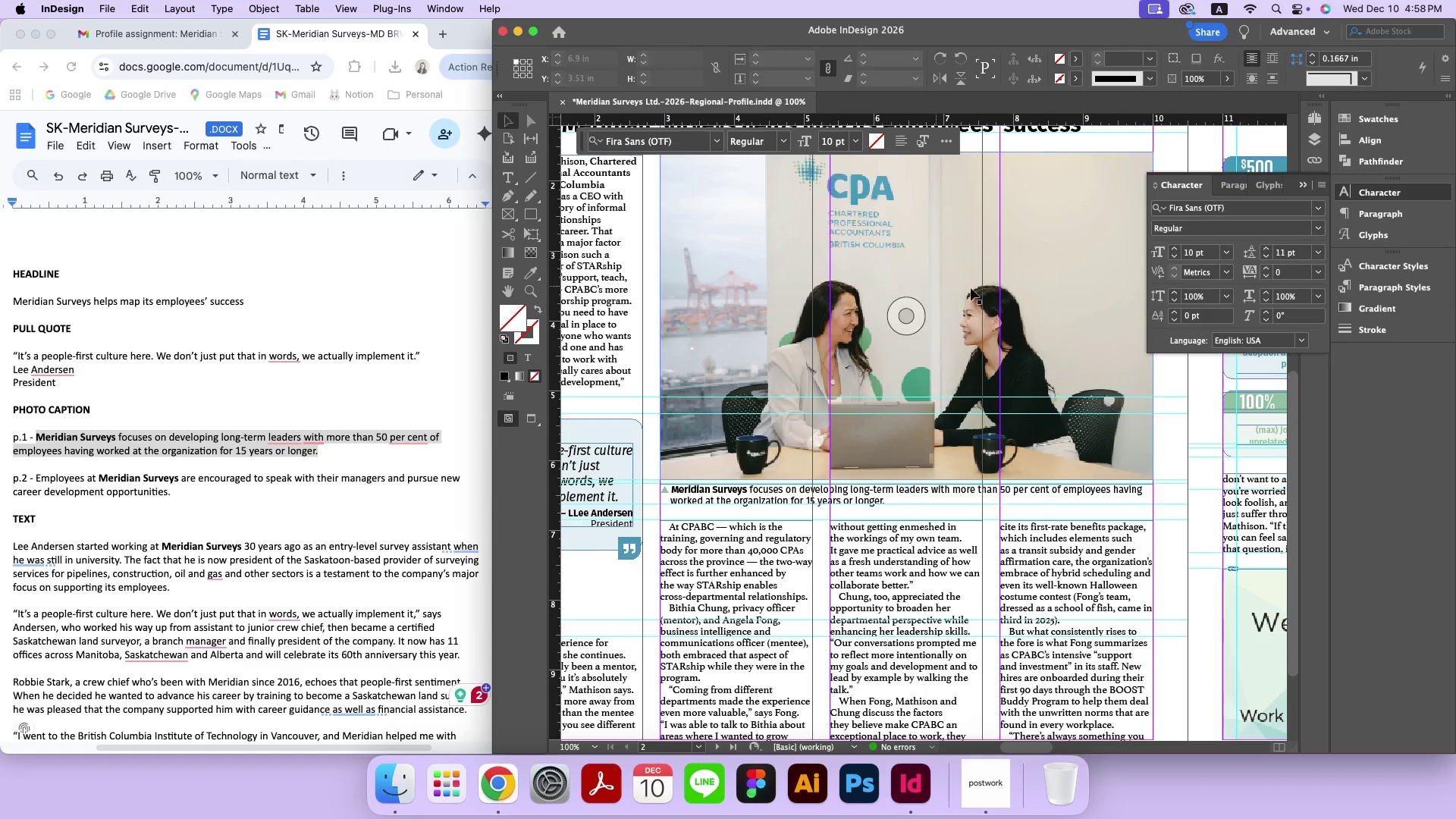 
hold_key(key=Space, duration=1.51)
 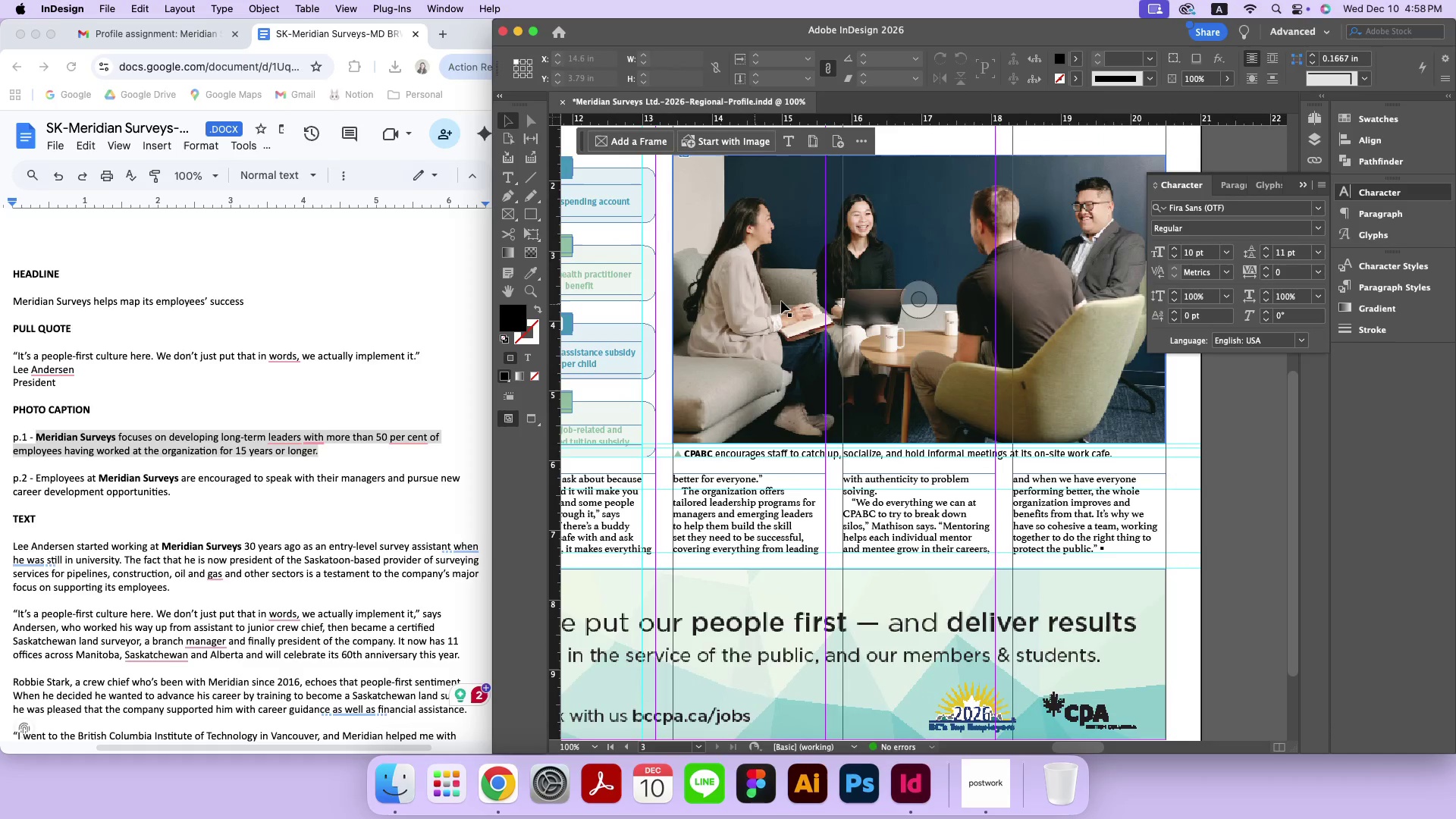 
left_click_drag(start_coordinate=[1042, 270], to_coordinate=[592, 268])
 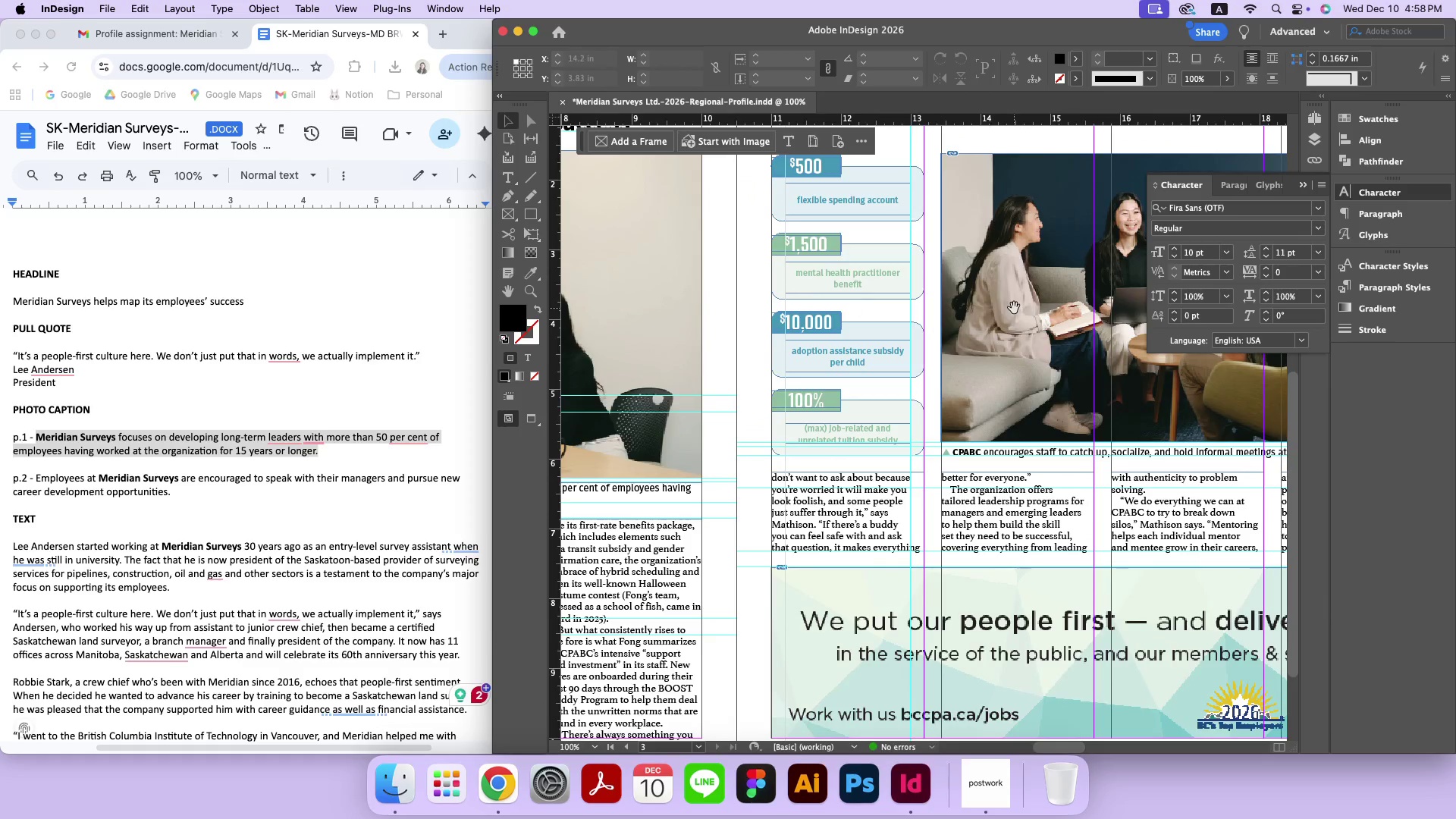 
left_click_drag(start_coordinate=[1014, 308], to_coordinate=[745, 309])
 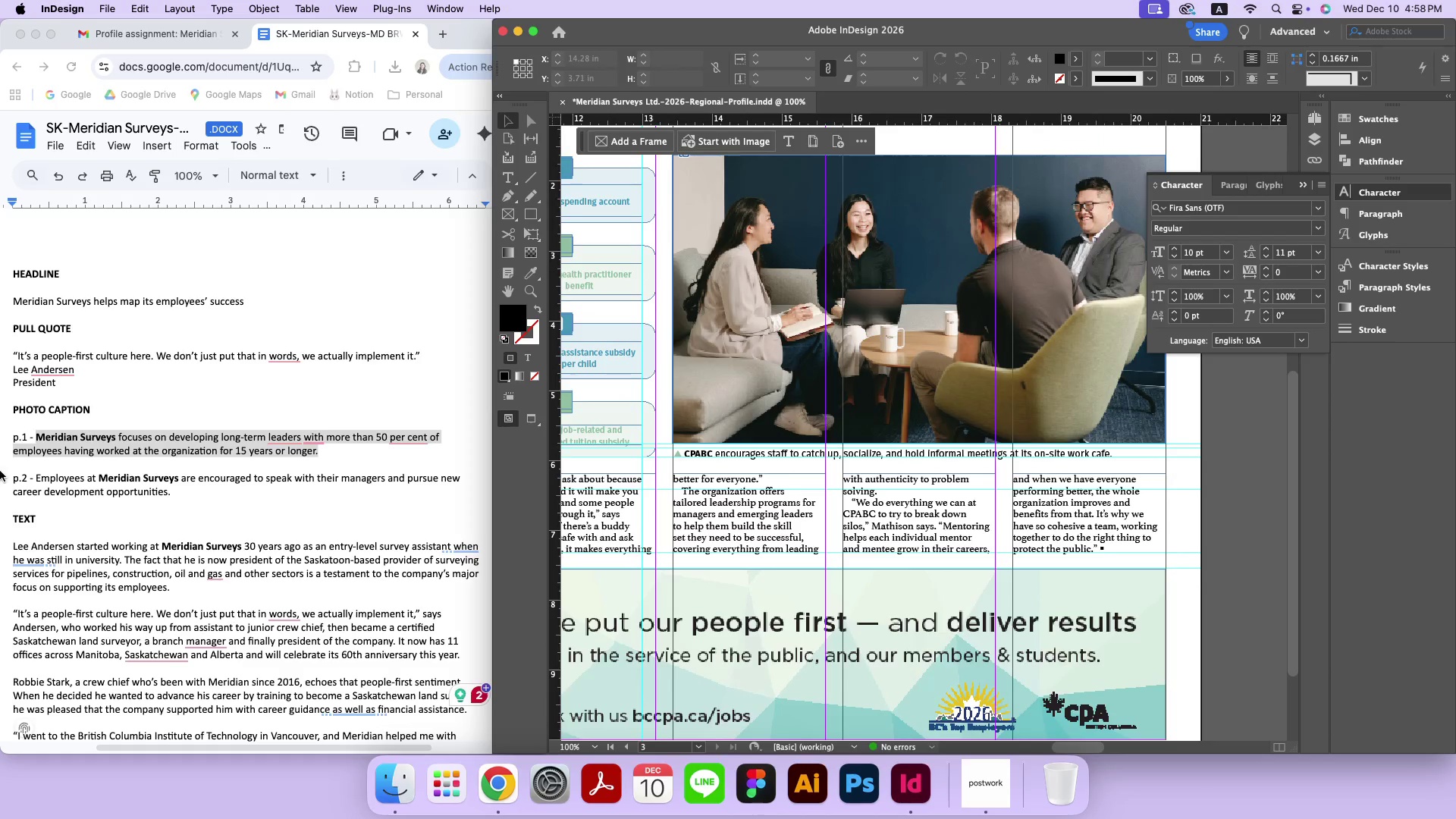 
hold_key(key=Space, duration=0.42)
 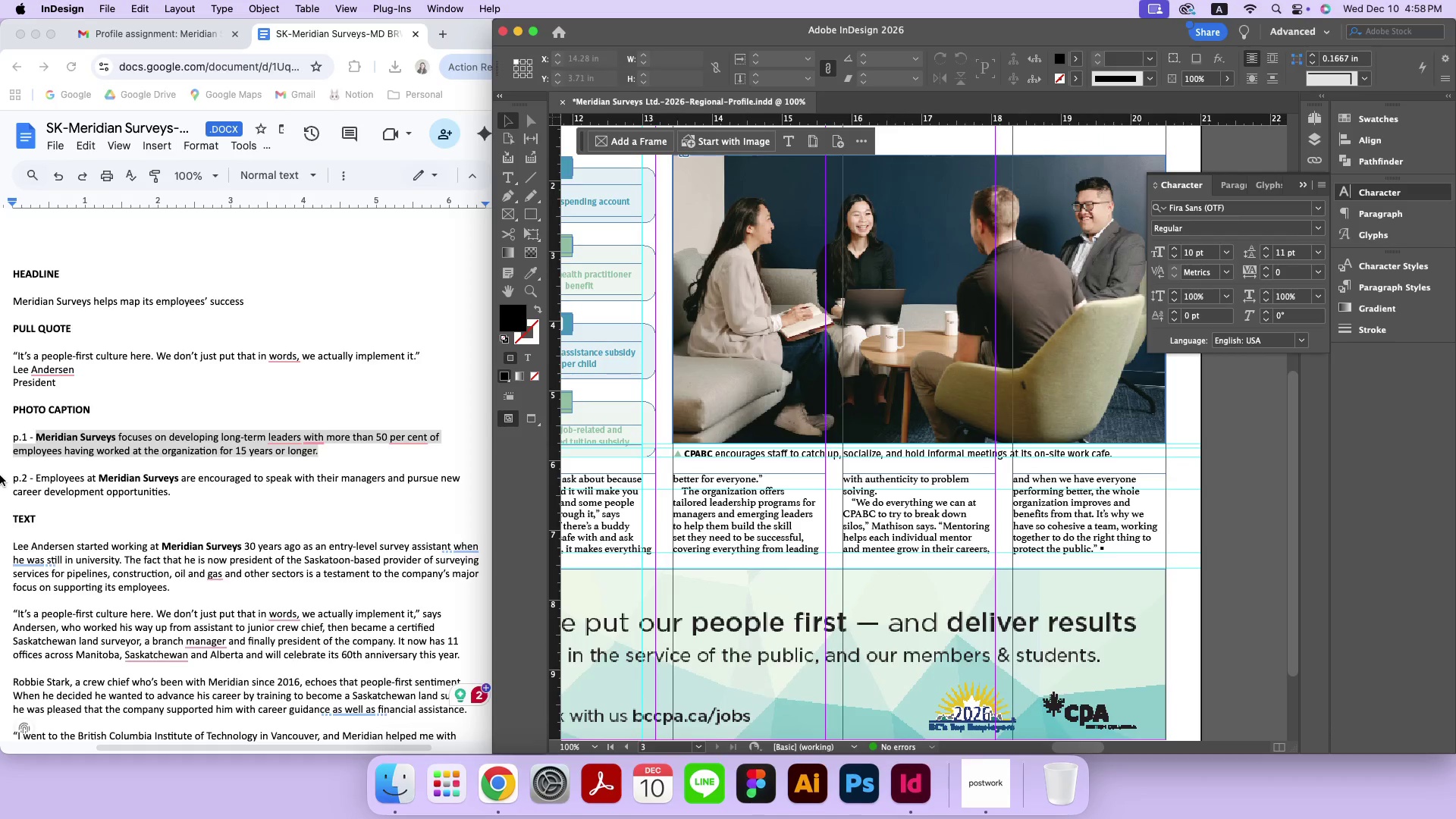 
left_click([0, 475])
 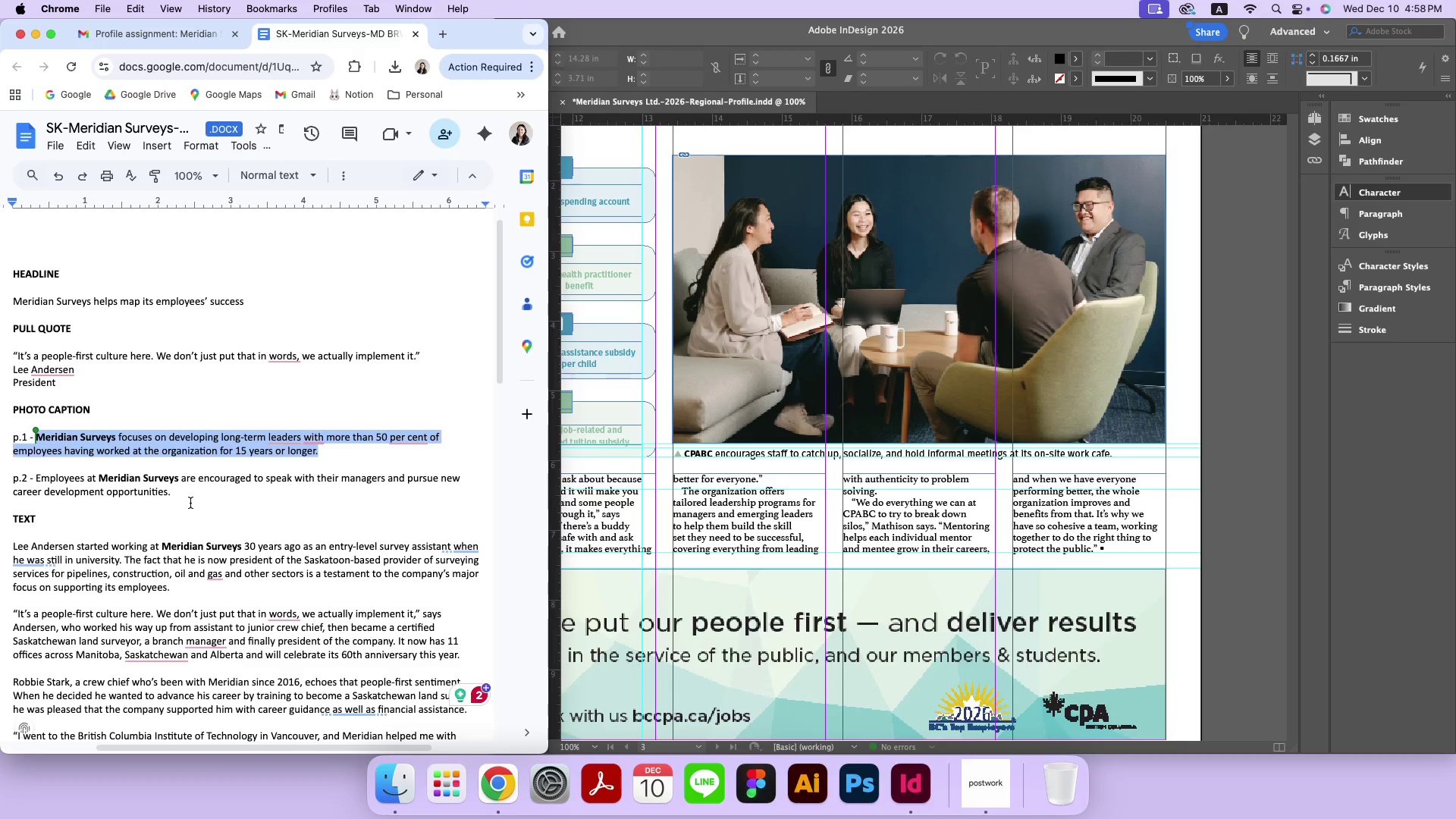 
left_click_drag(start_coordinate=[189, 492], to_coordinate=[37, 481])
 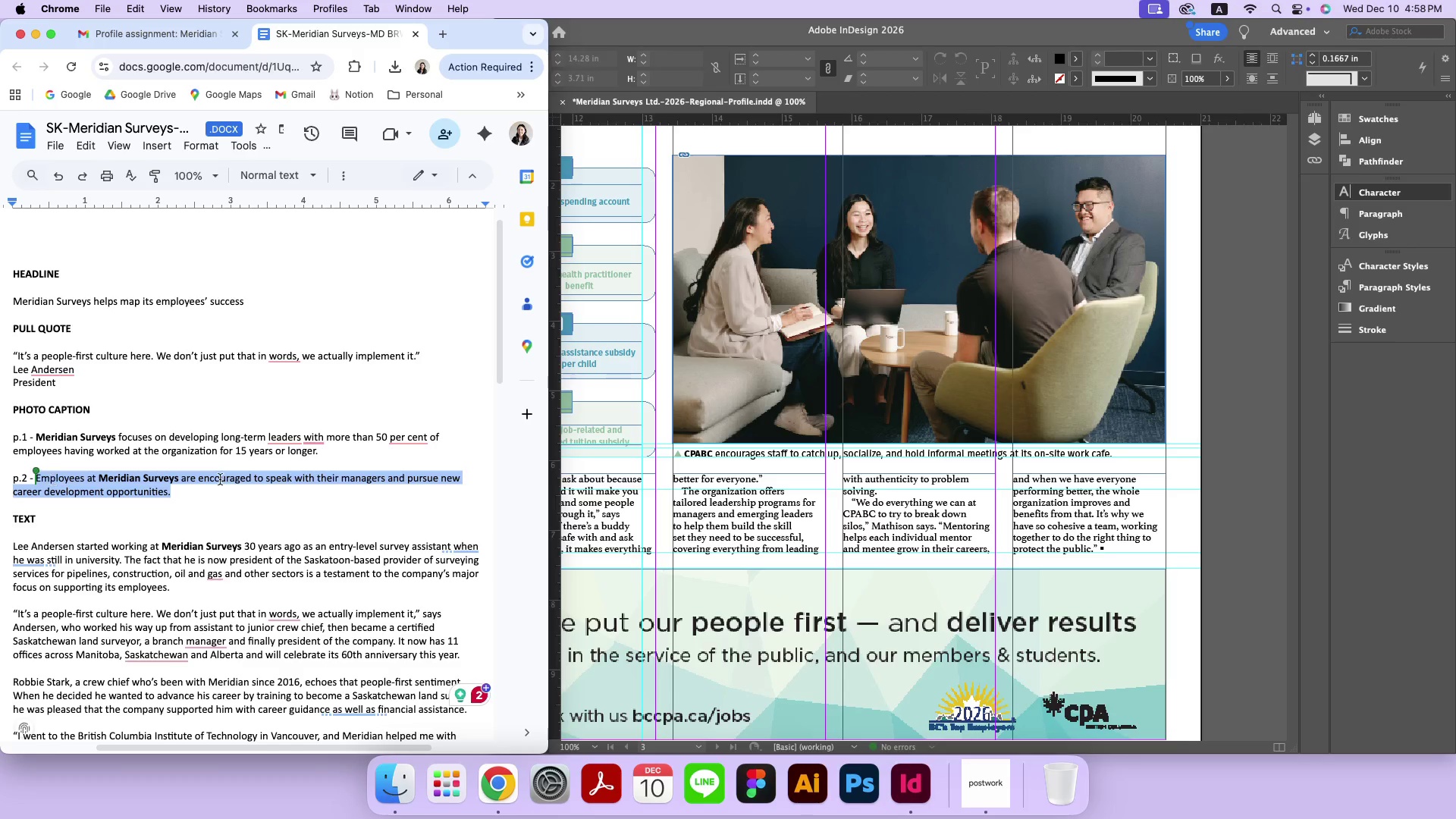 
key(Meta+C)
 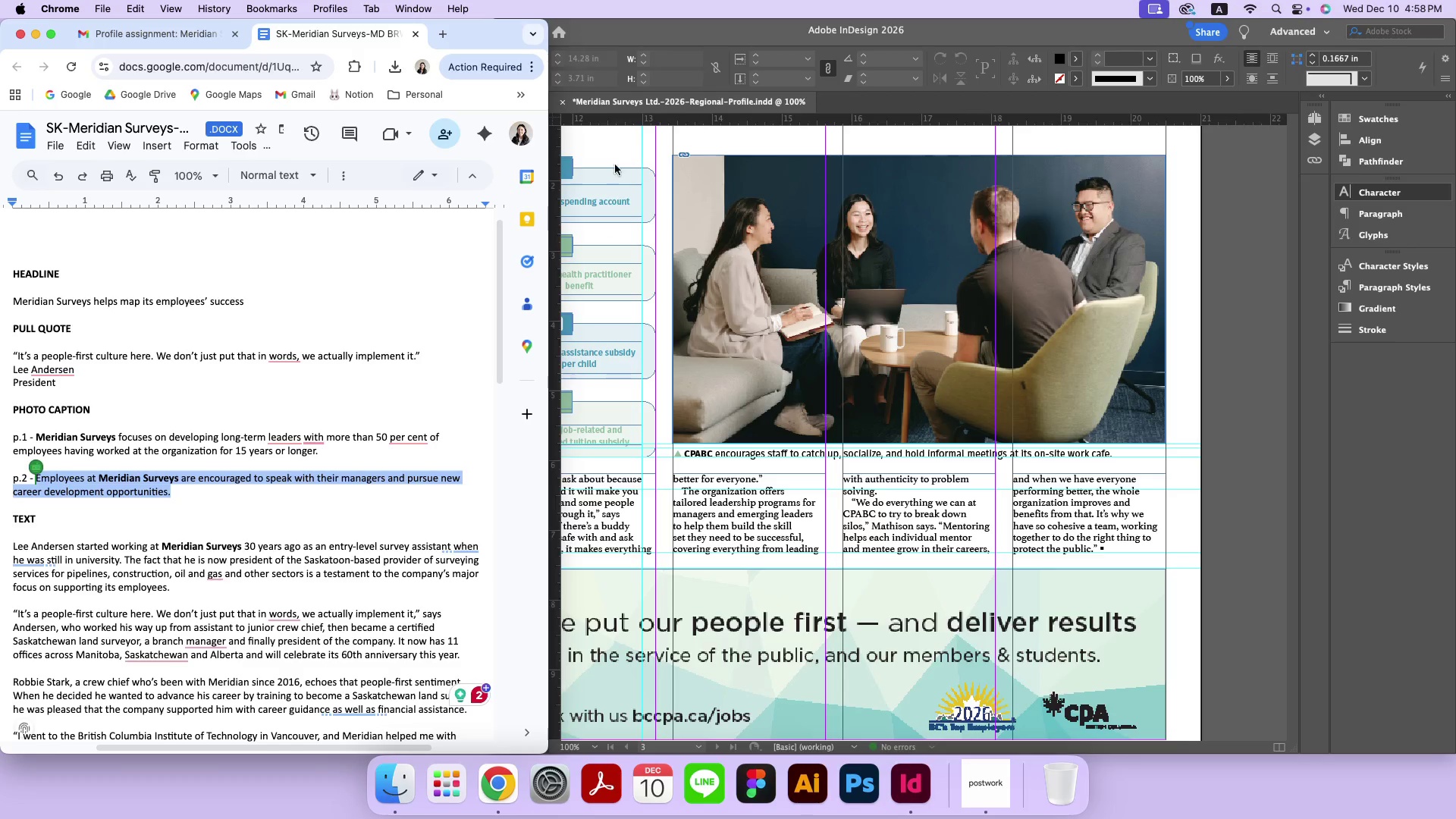 
left_click([631, 132])
 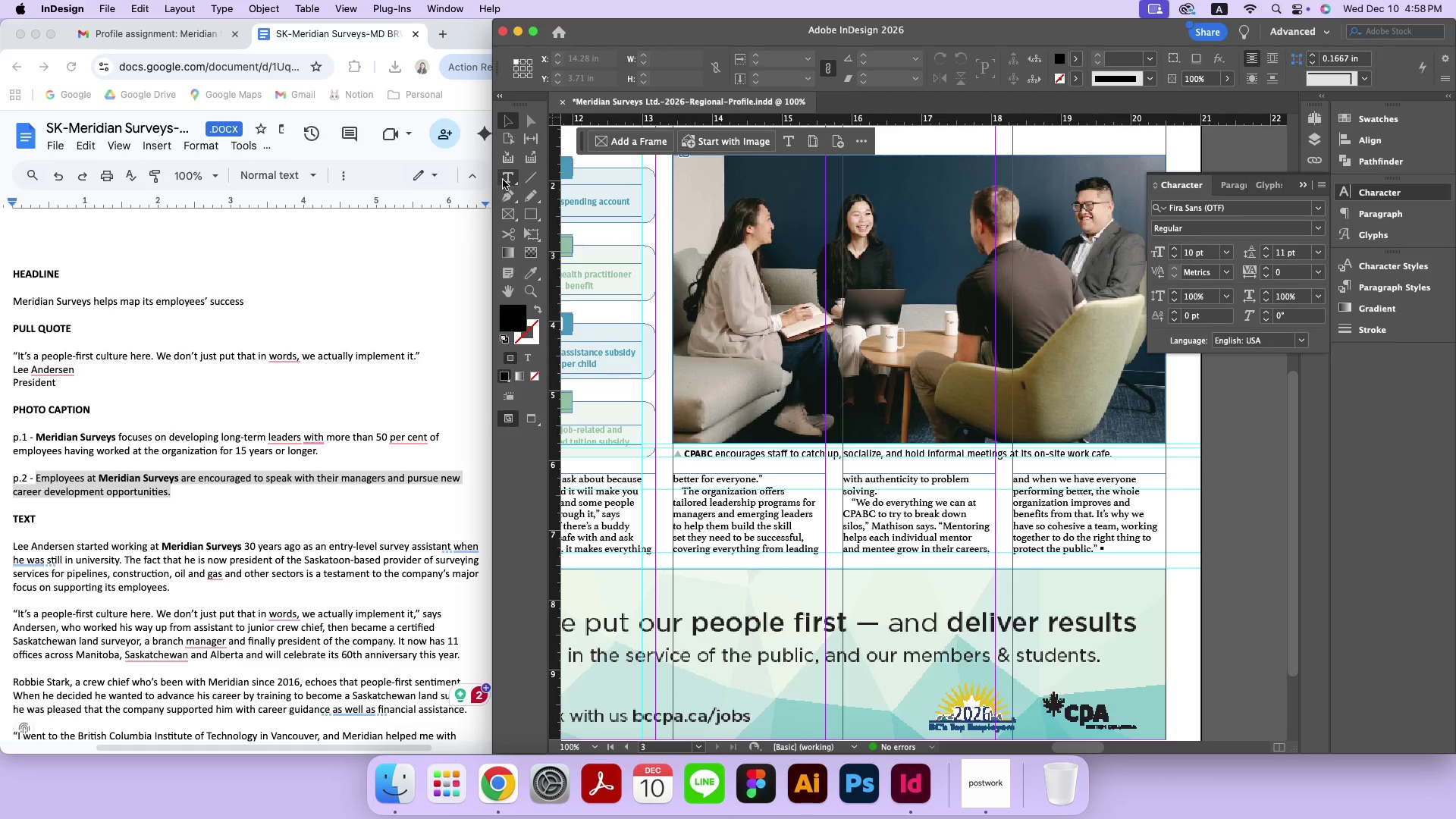 
left_click([504, 180])
 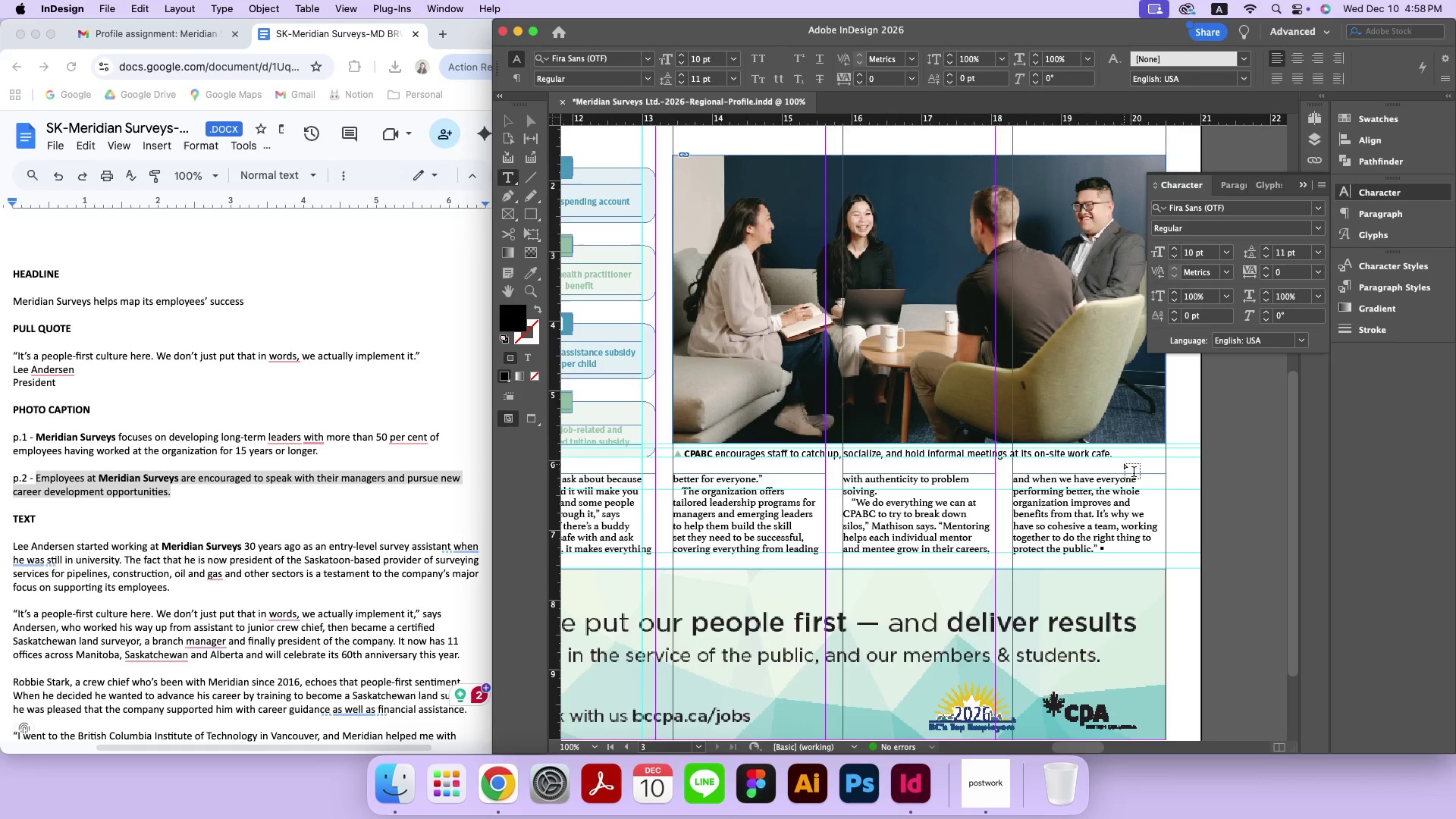 
left_click_drag(start_coordinate=[1126, 454], to_coordinate=[689, 453])
 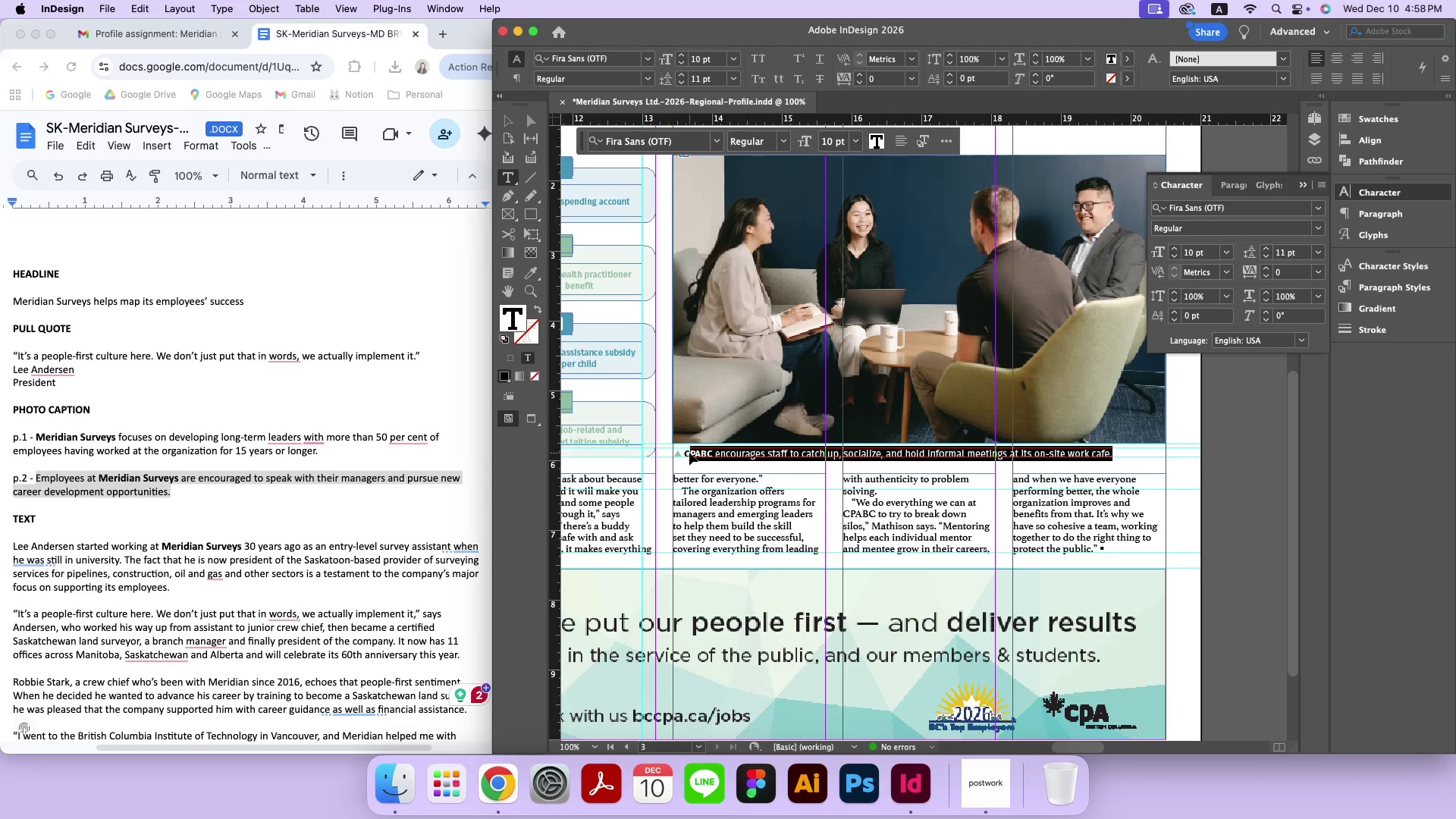 
key(Meta+V)
 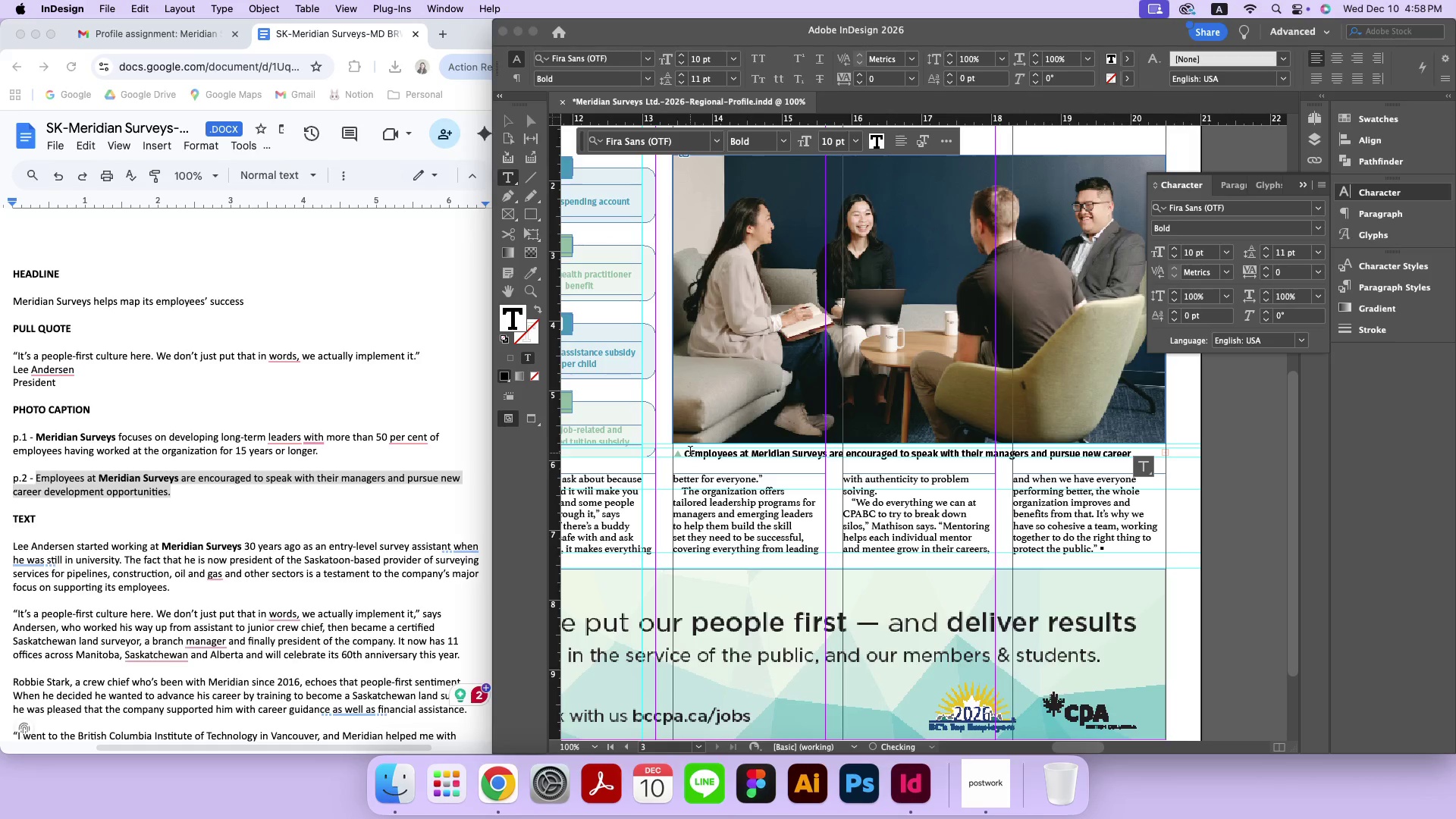 
left_click([690, 452])
 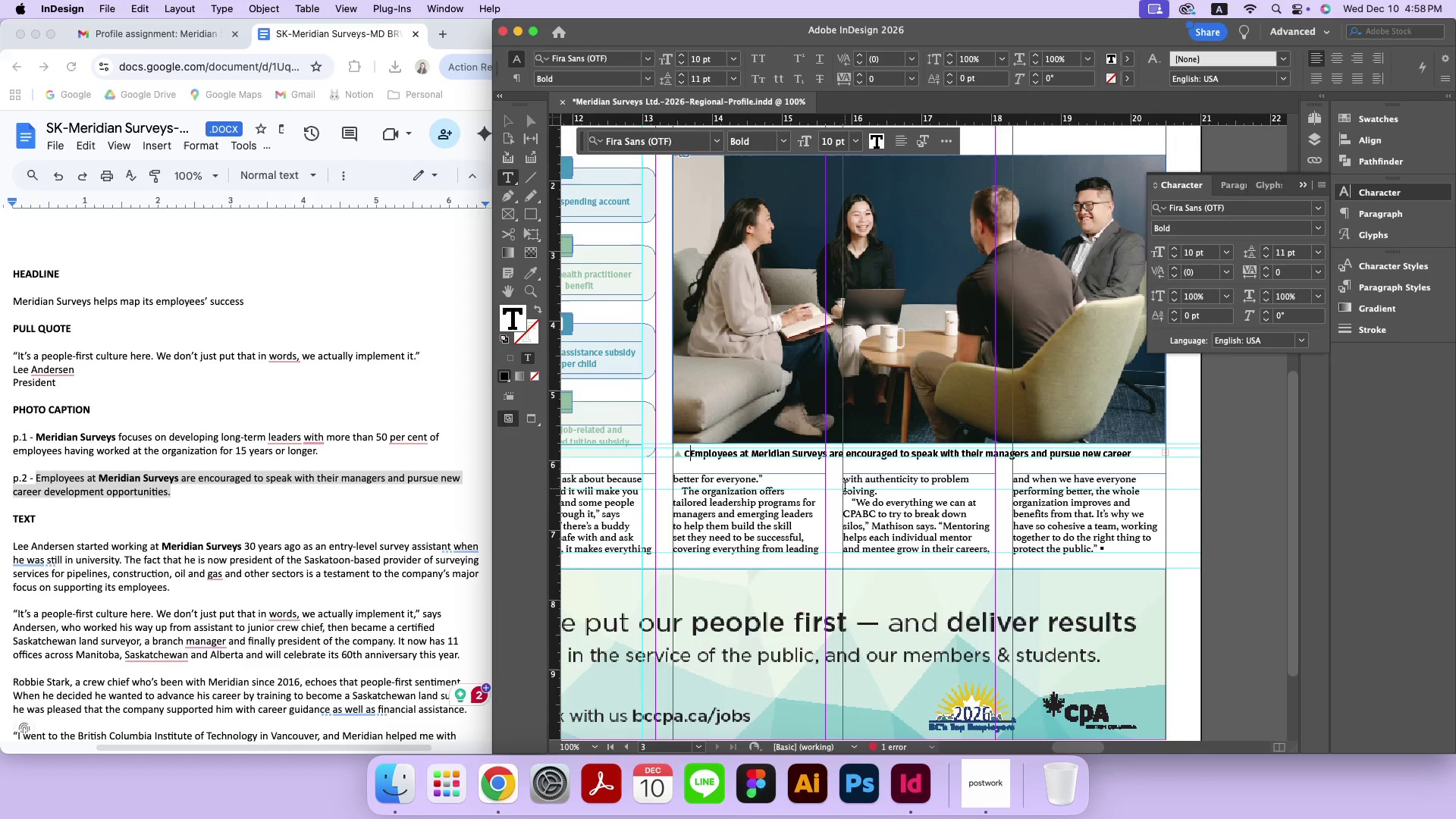 
key(Backspace)
 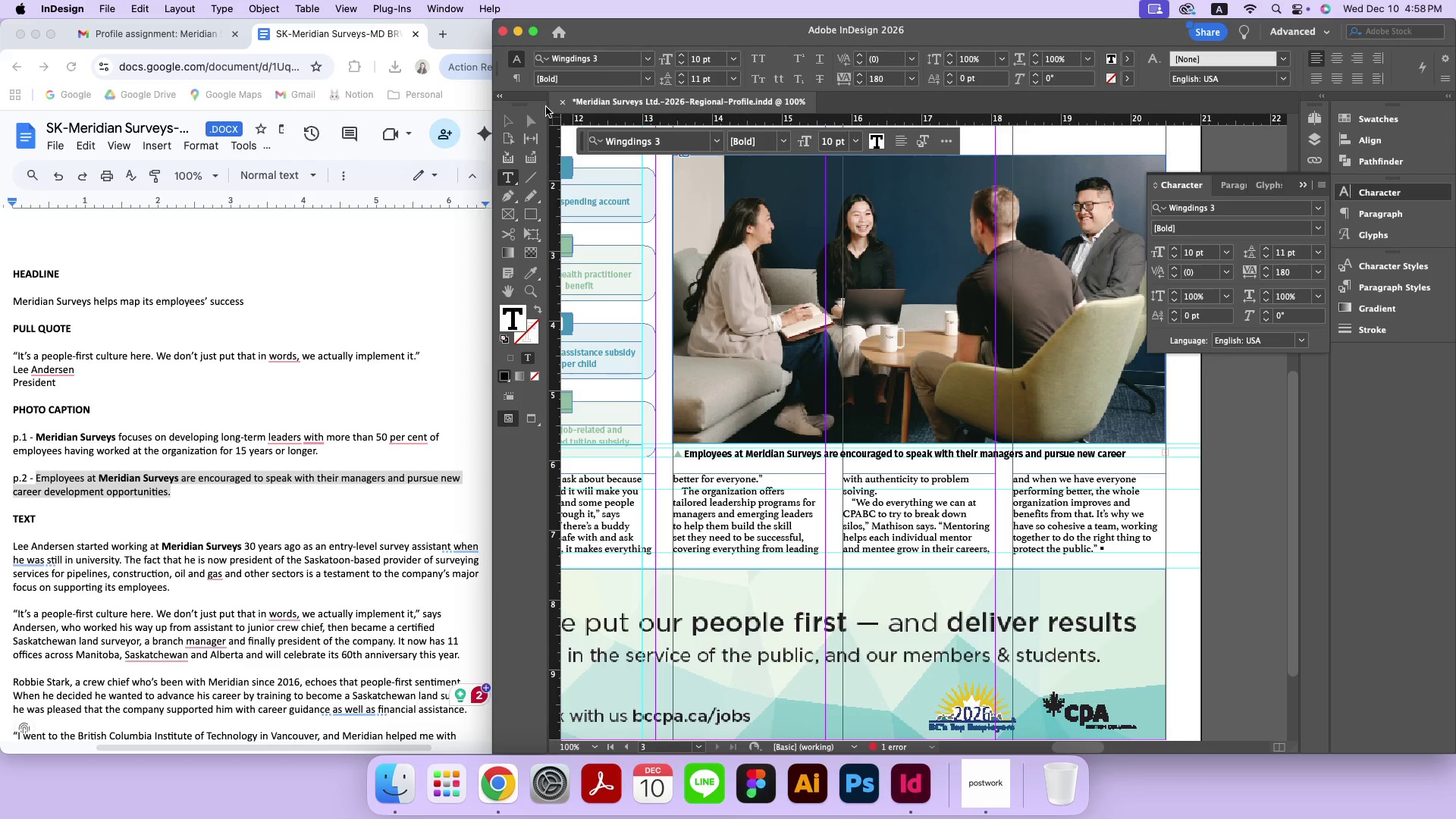 
left_click([518, 121])
 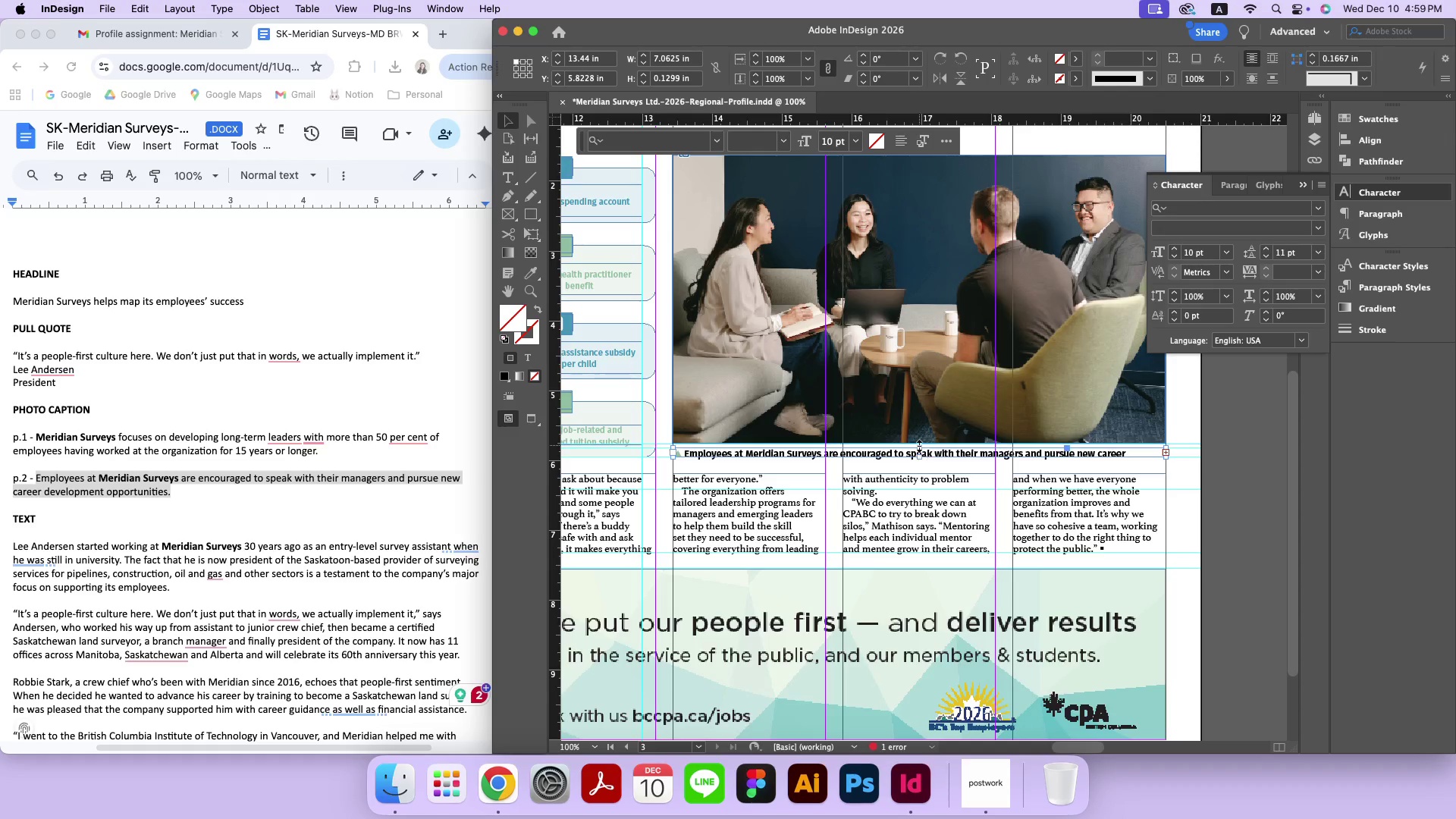 
double_click([919, 446])
 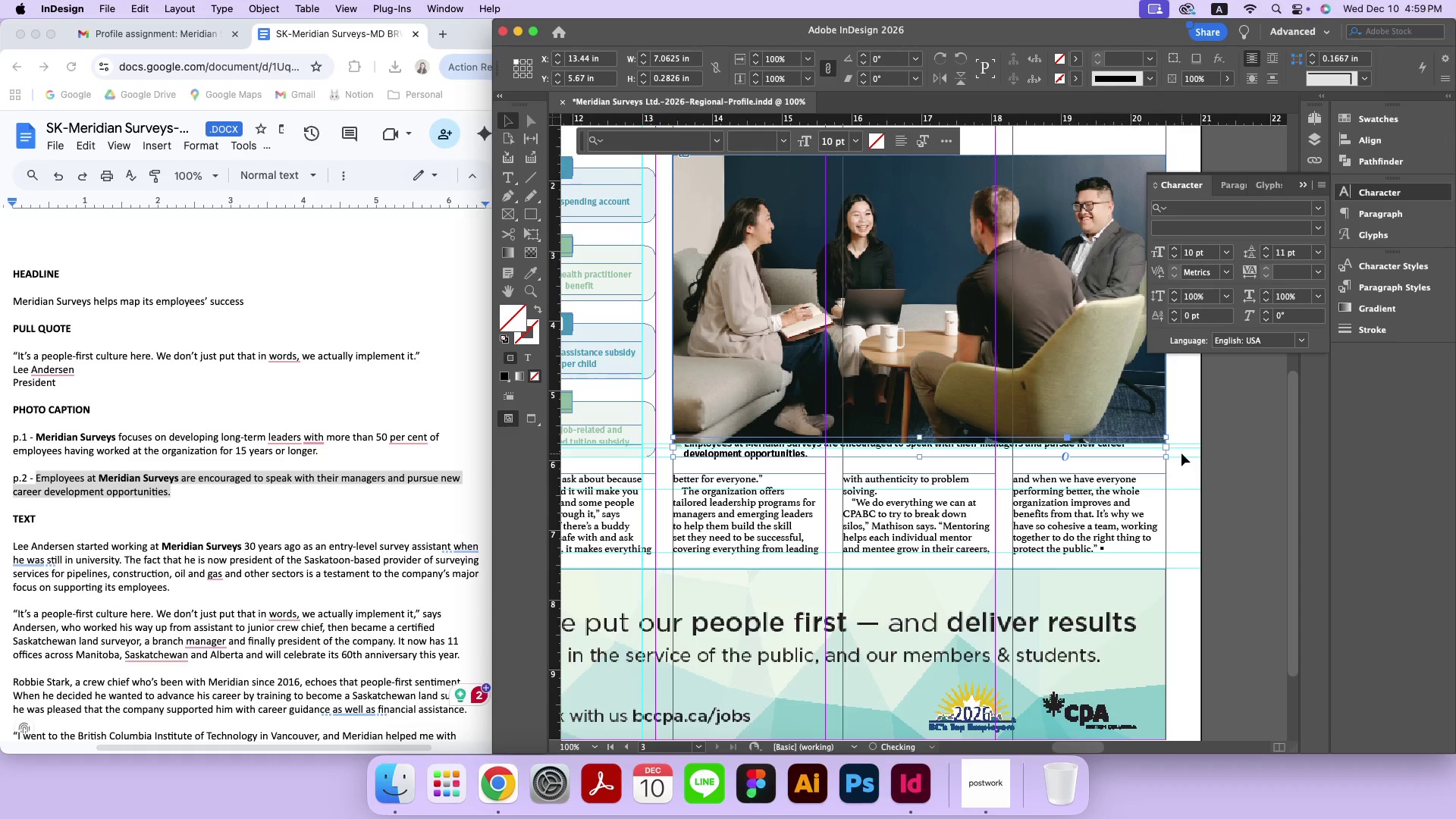 
left_click([1181, 453])
 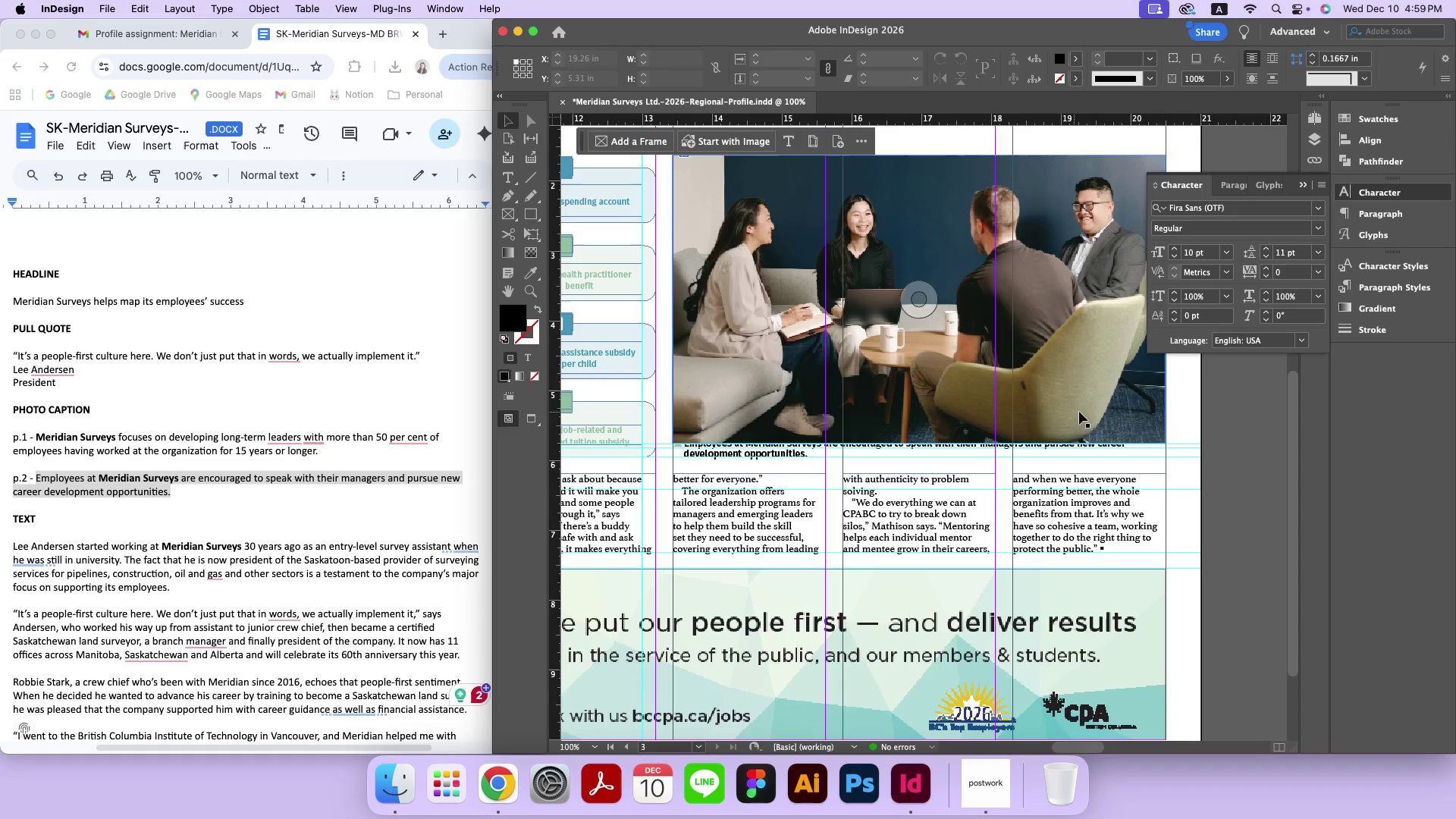 
left_click_drag(start_coordinate=[1194, 412], to_coordinate=[1110, 380])
 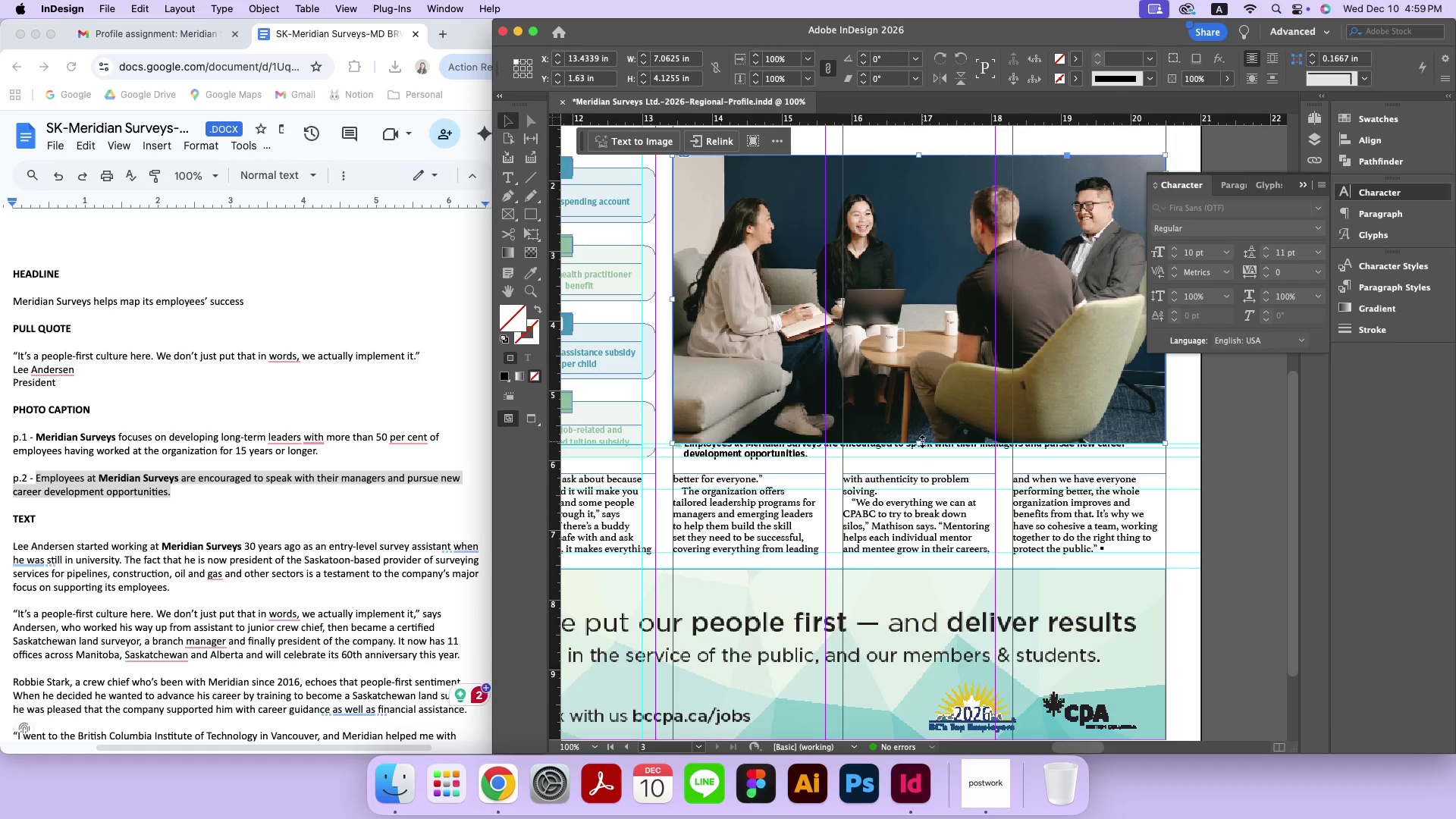 
left_click_drag(start_coordinate=[920, 441], to_coordinate=[921, 397])
 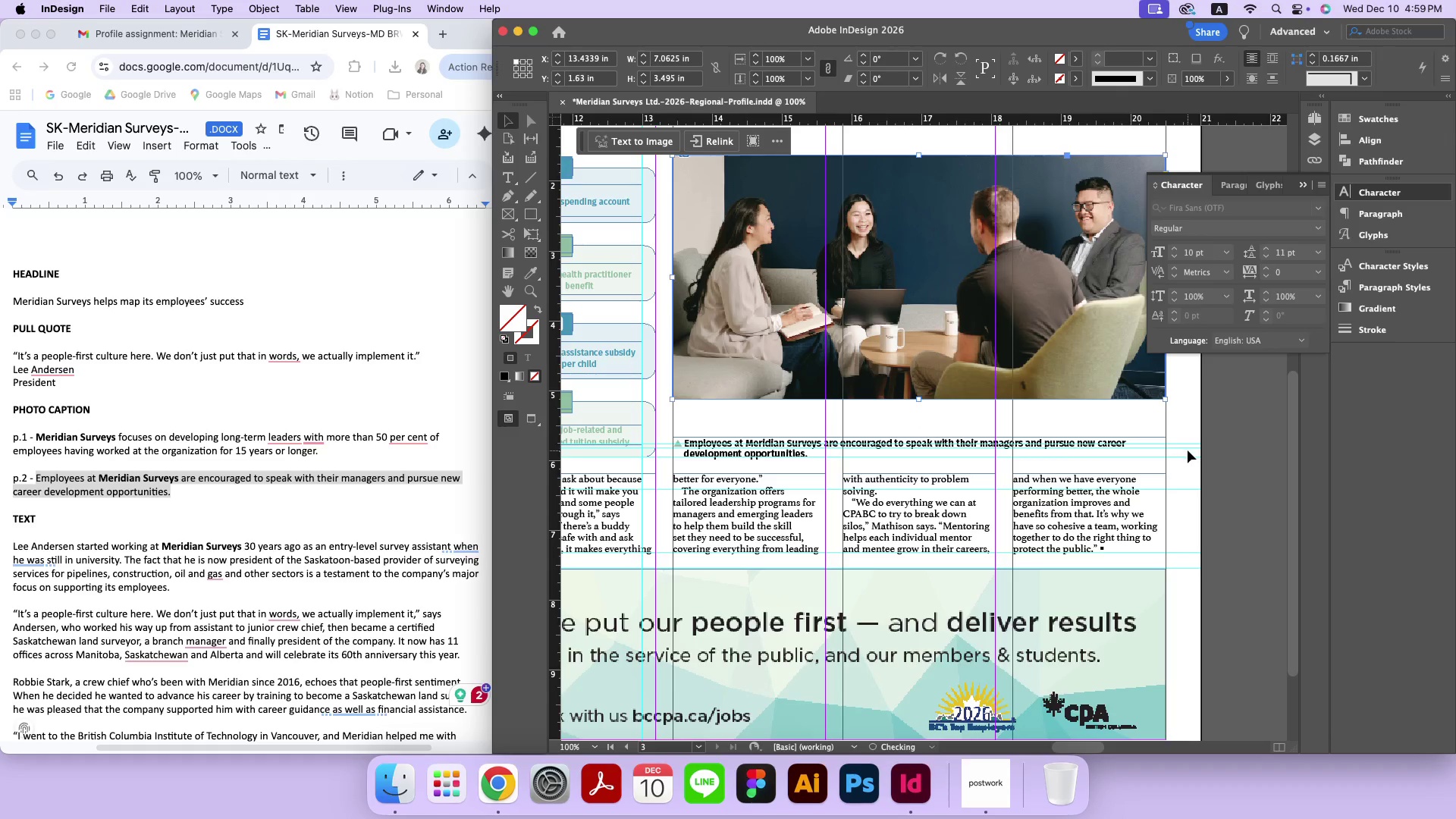 
left_click_drag(start_coordinate=[1188, 452], to_coordinate=[1184, 433])
 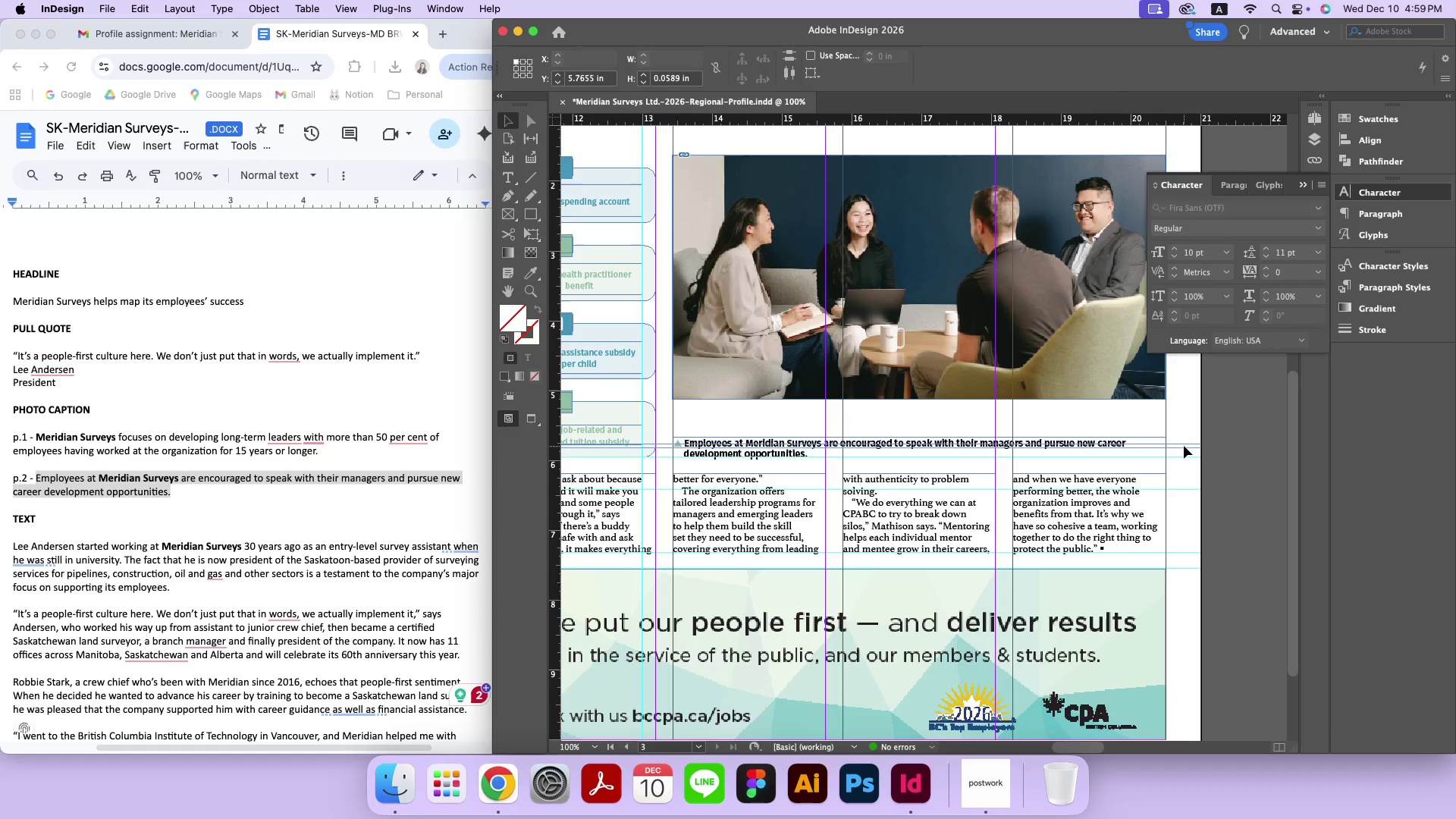 
left_click_drag(start_coordinate=[1184, 446], to_coordinate=[1184, 436])
 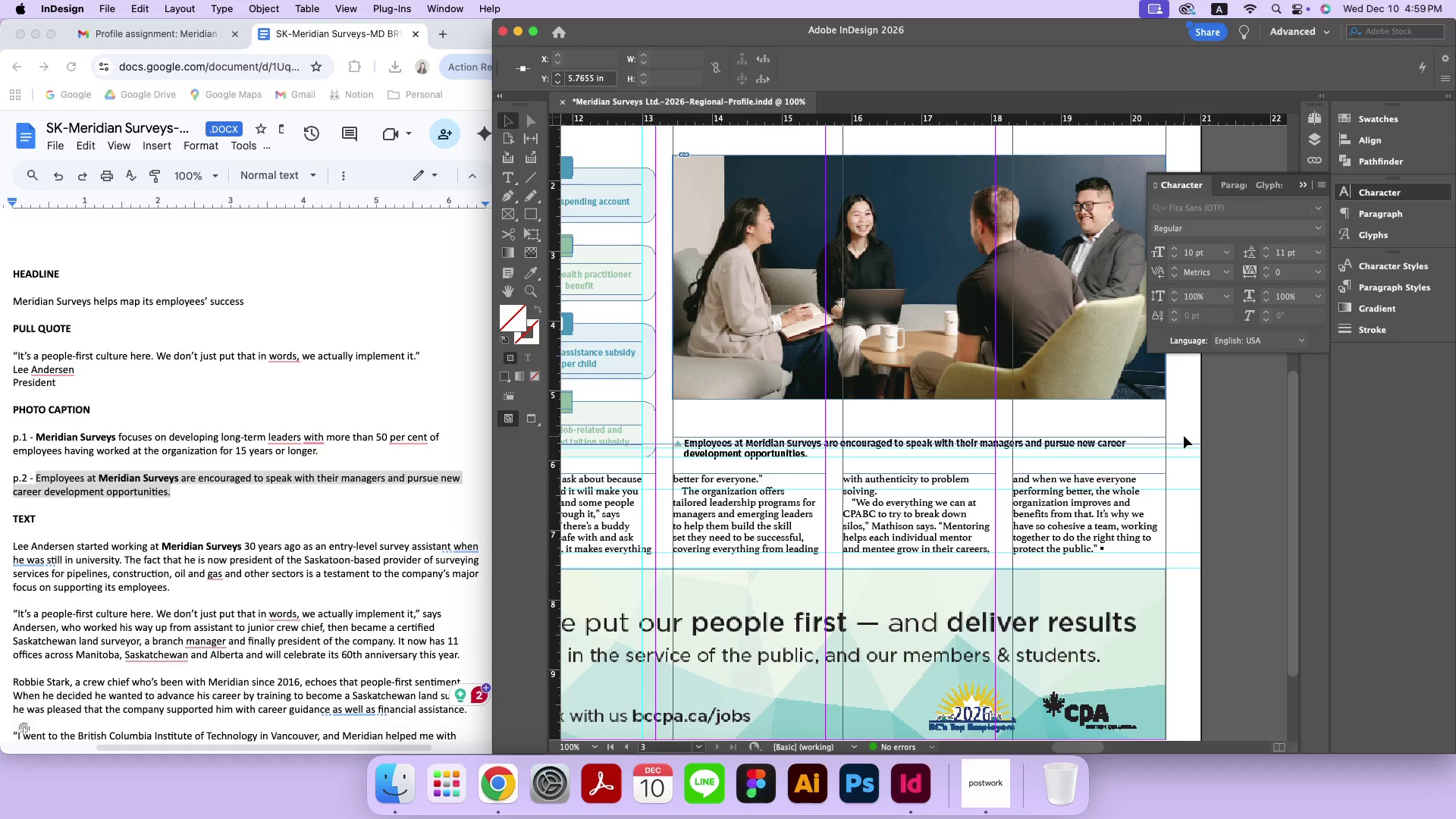 
key(Meta+Equal)
 